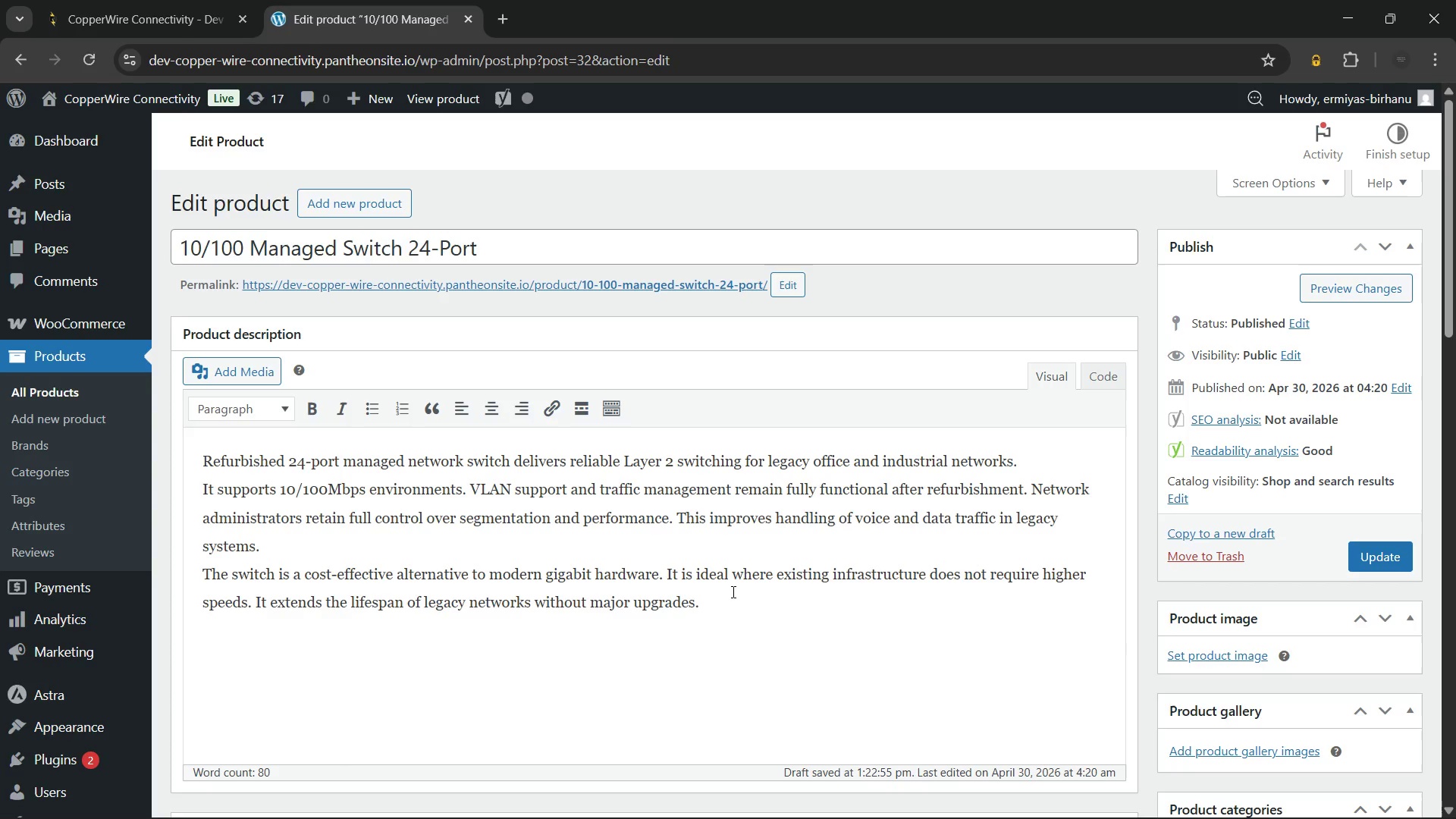 
type(Each unit is thorougl)
key(Backspace)
type(hly tested before shipping. Every port is verified for full wire-speed performance. This insure)
key(Backspace)
key(Backspace)
key(Backspace)
key(Backspace)
key(Backspace)
key(Backspace)
type(ensures stable operation in real deployments)
 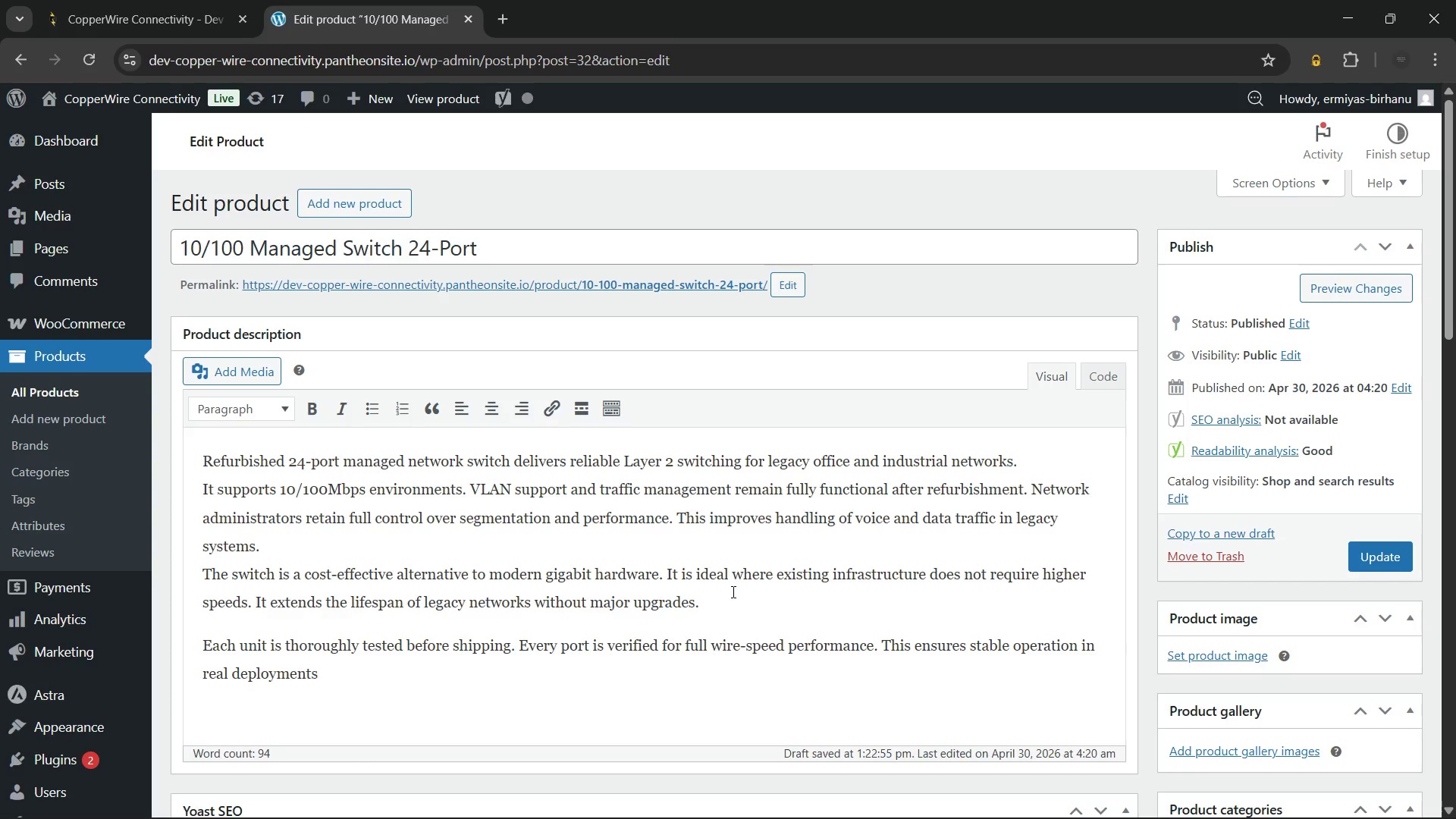 
wait(10.33)
 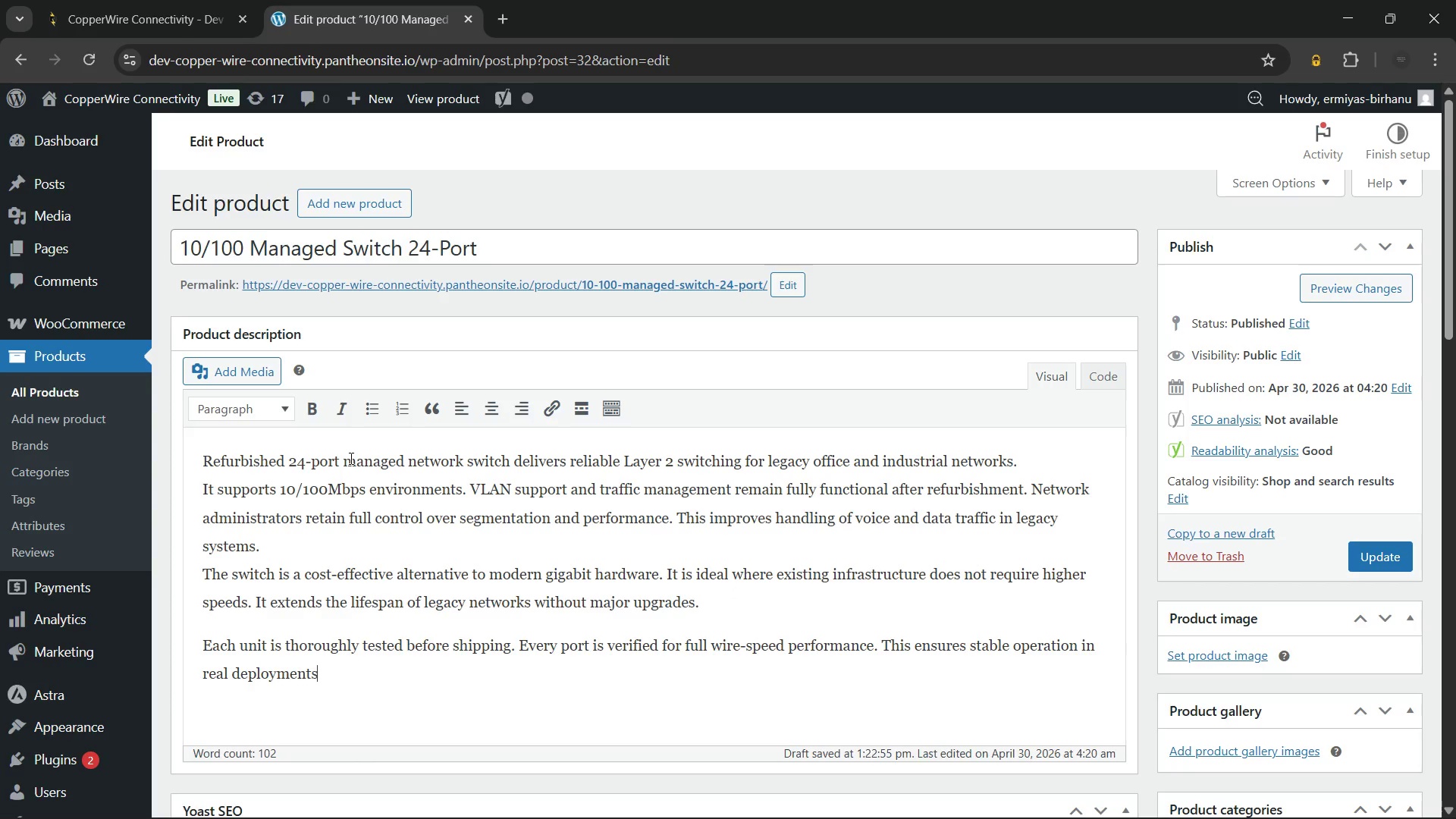 
left_click([356, 465])
 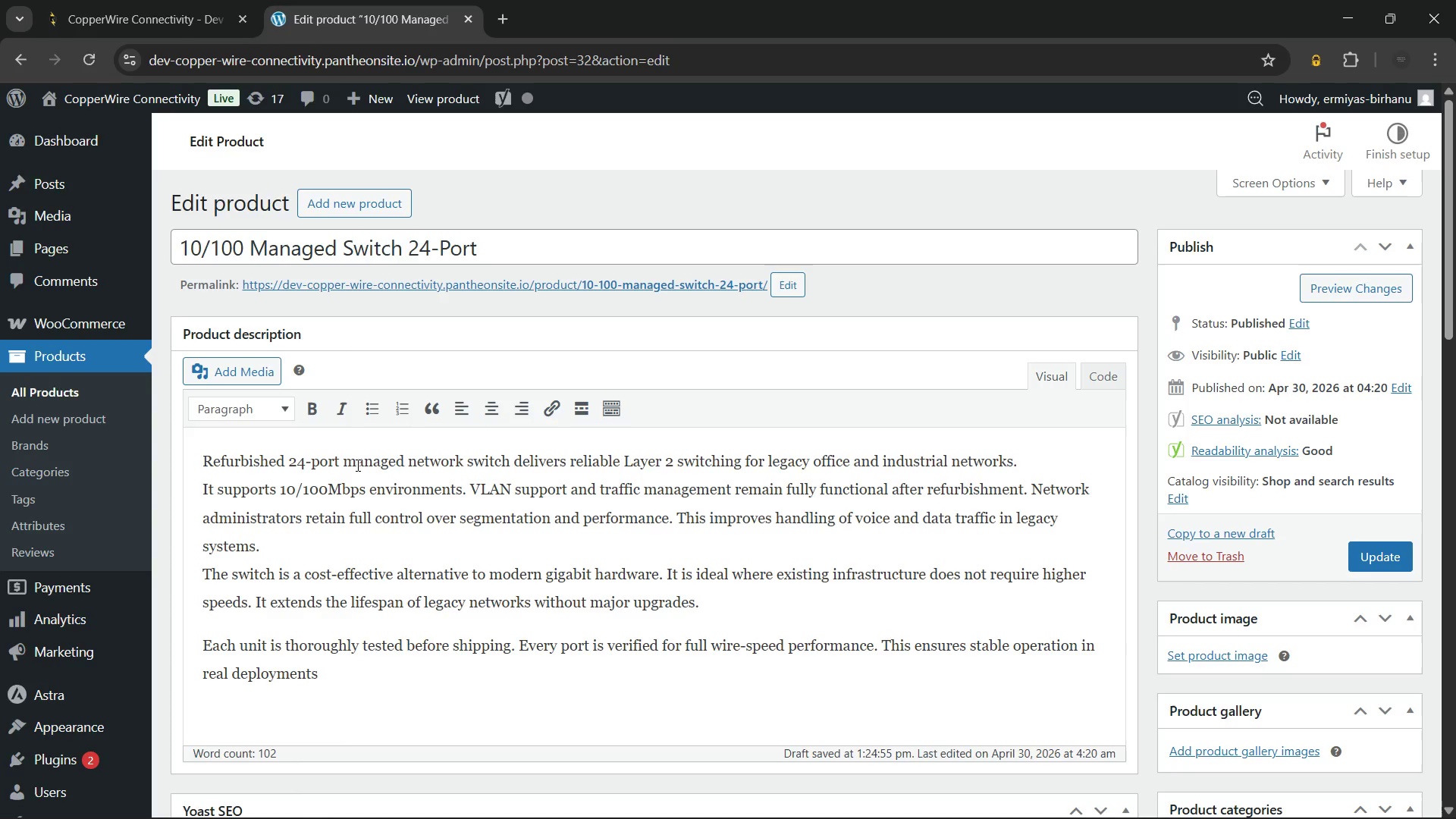 
key(Backspace)
 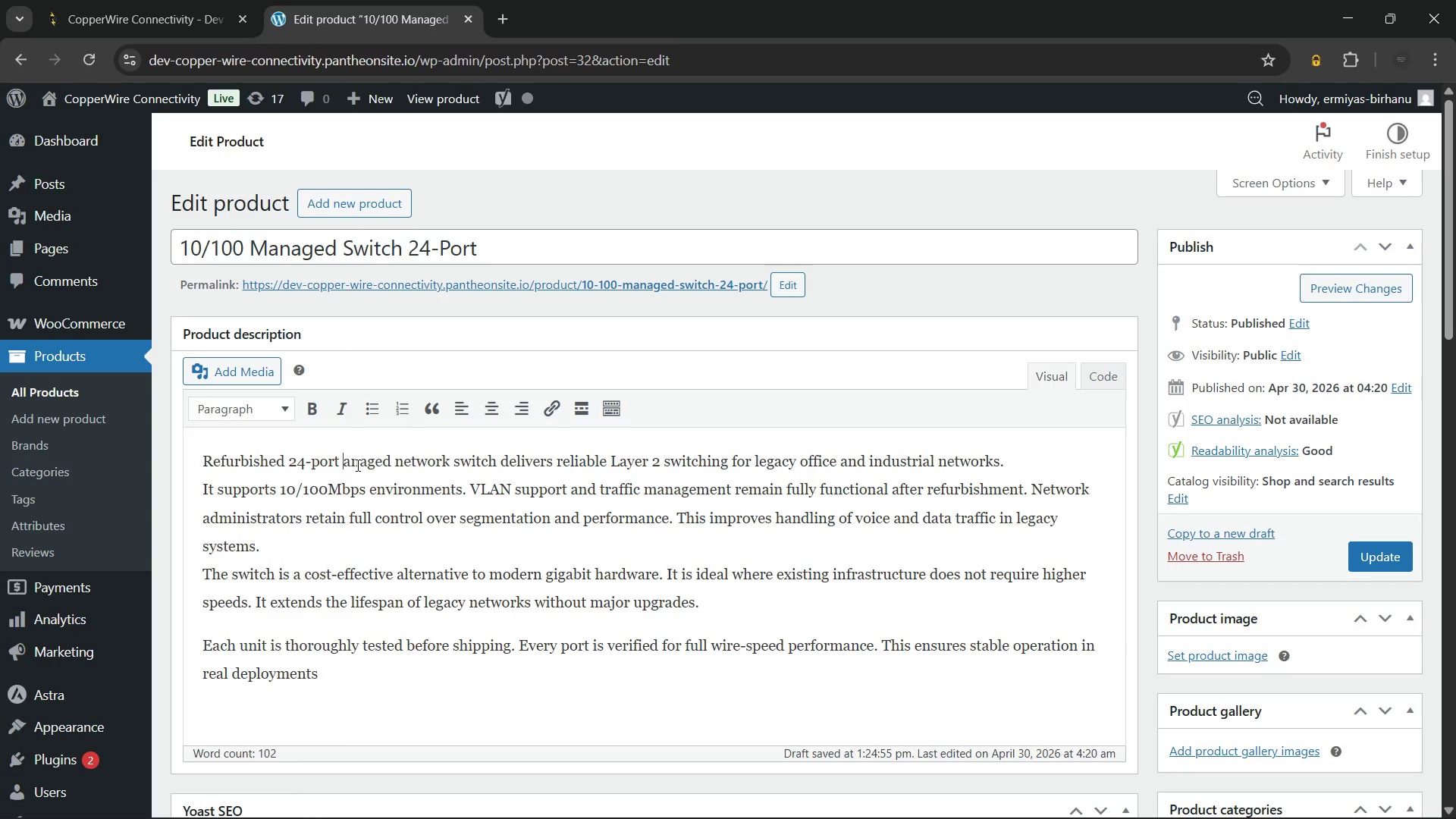 
key(Shift+ShiftRight)
 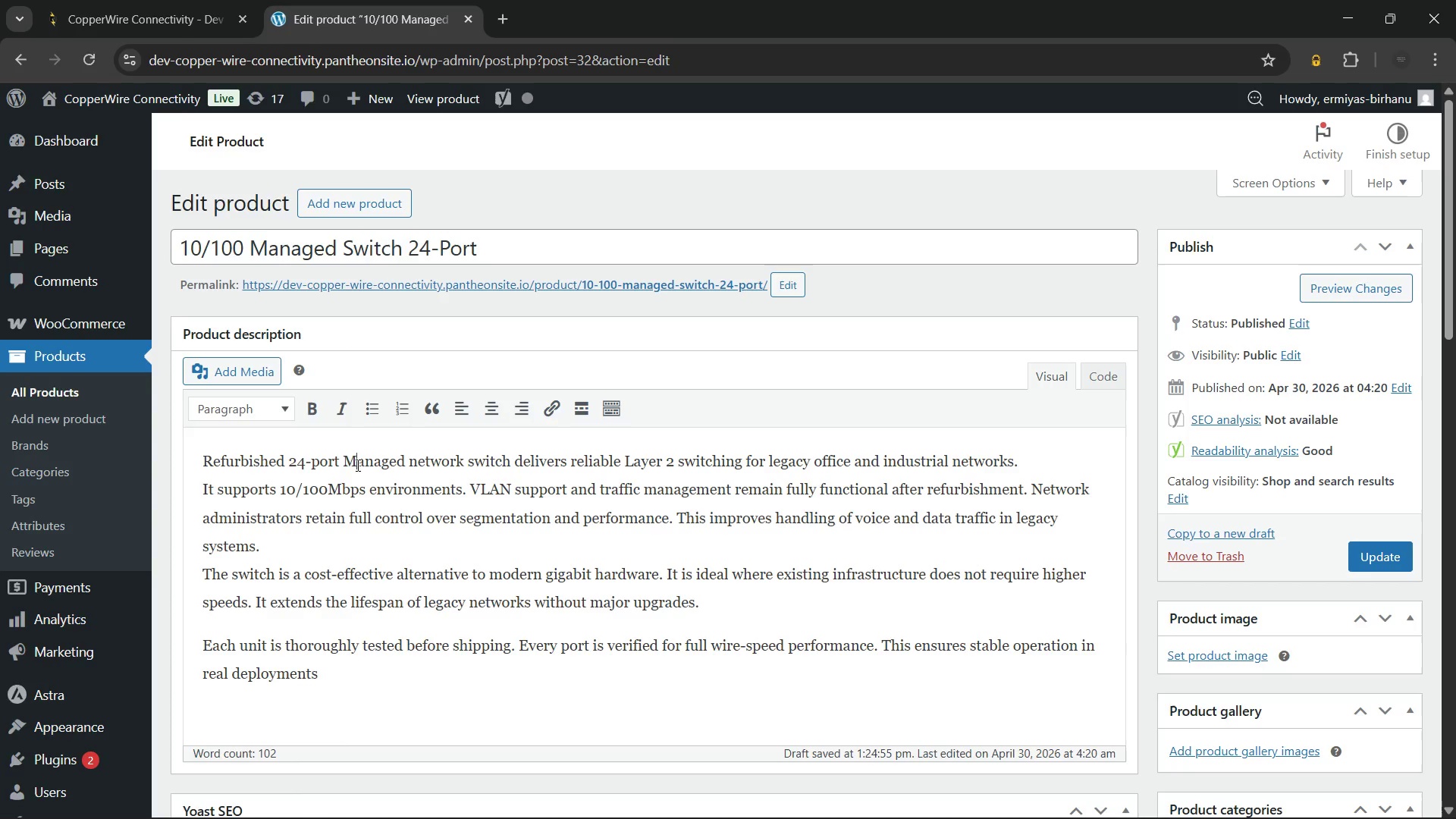 
key(Shift+M)
 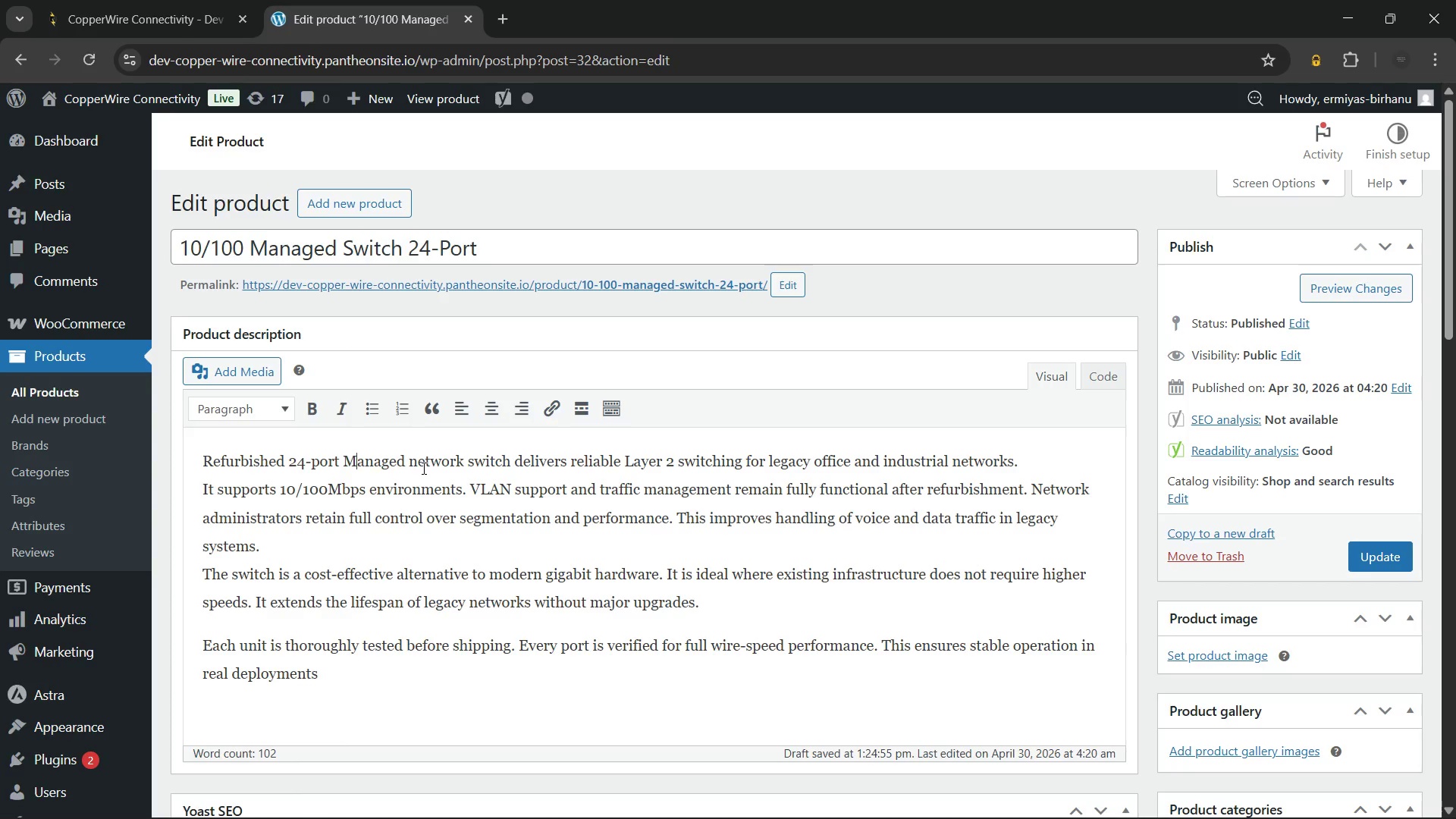 
left_click([416, 467])
 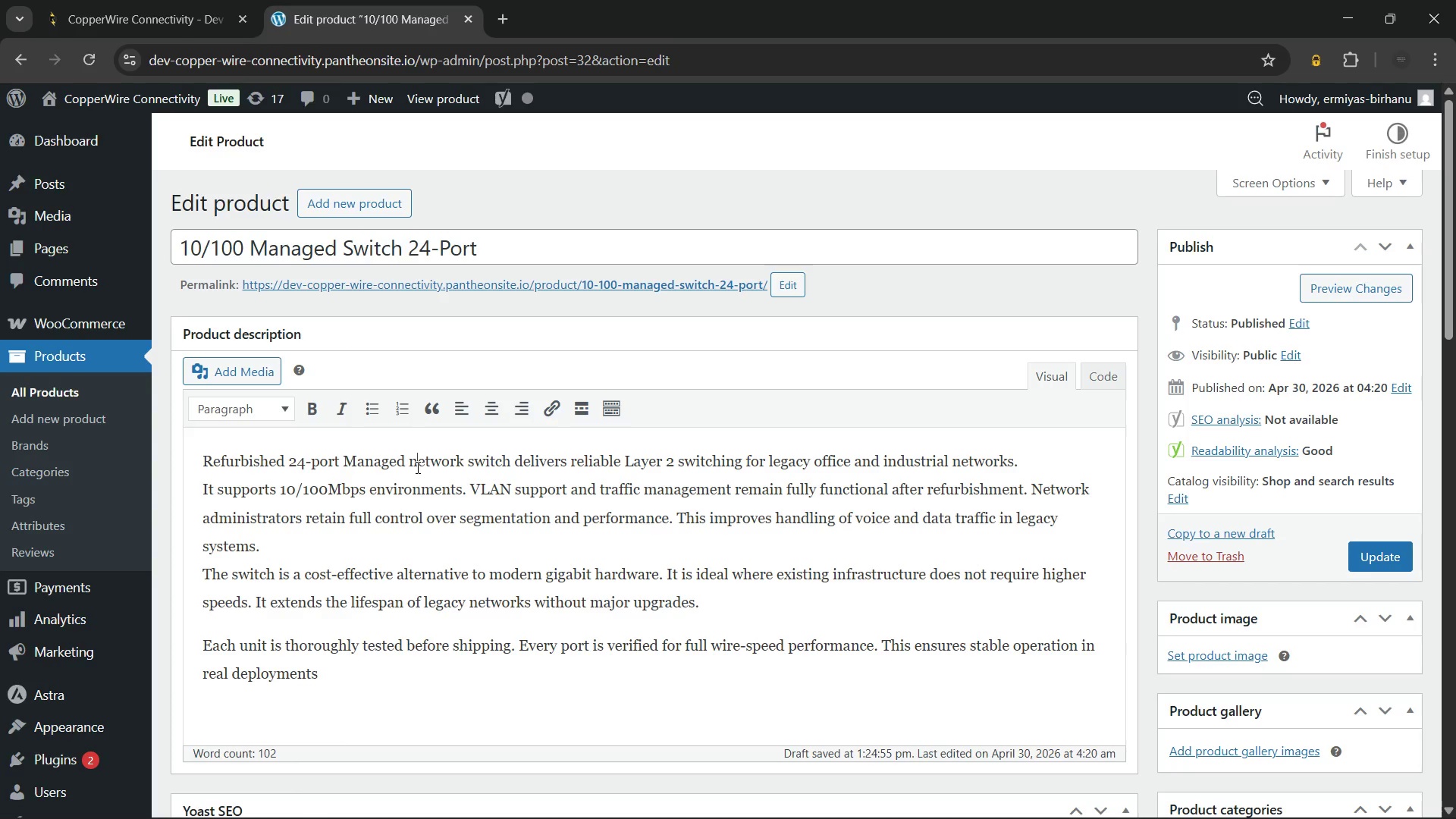 
key(Backspace)
 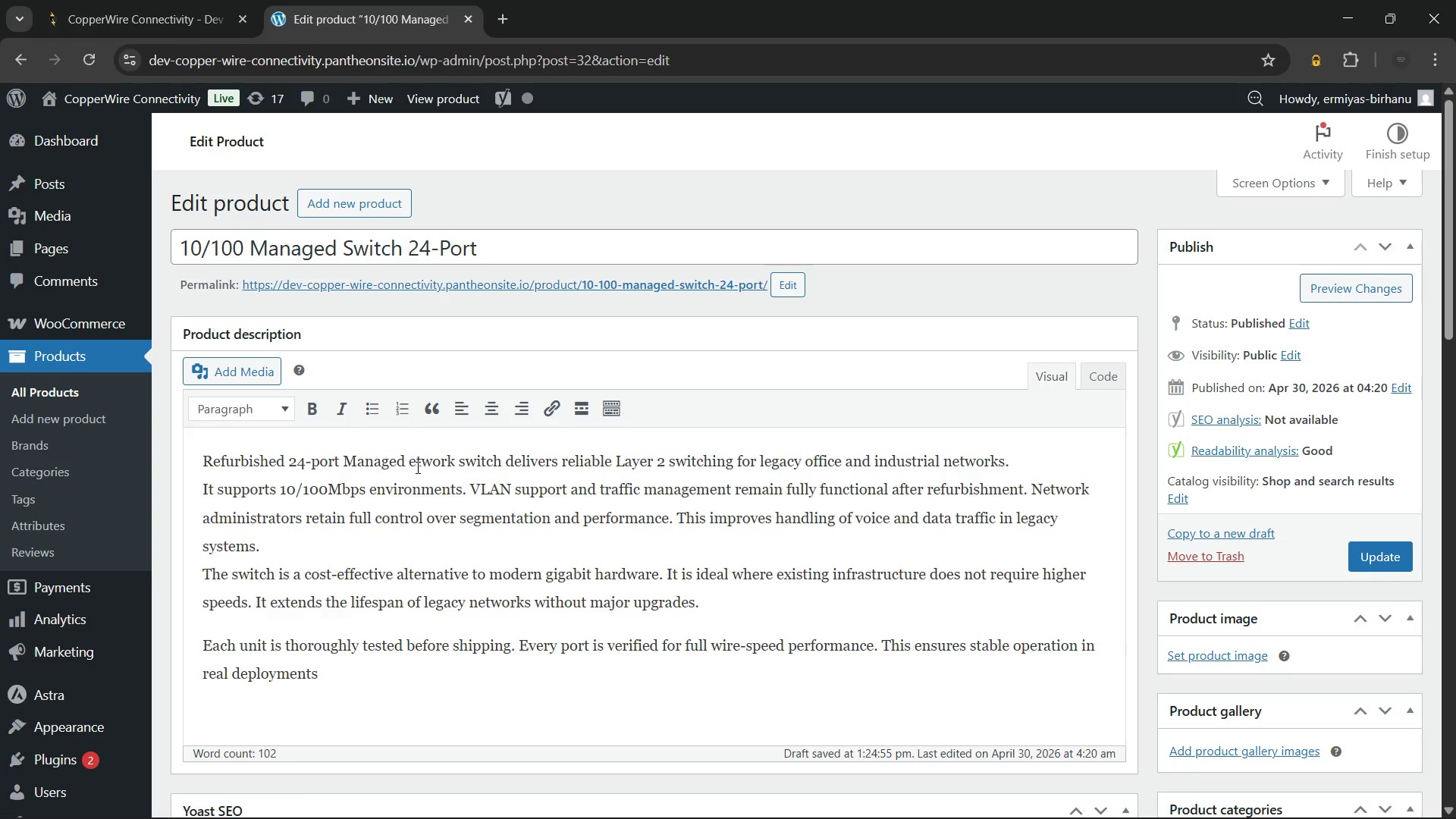 
key(Shift+ShiftRight)
 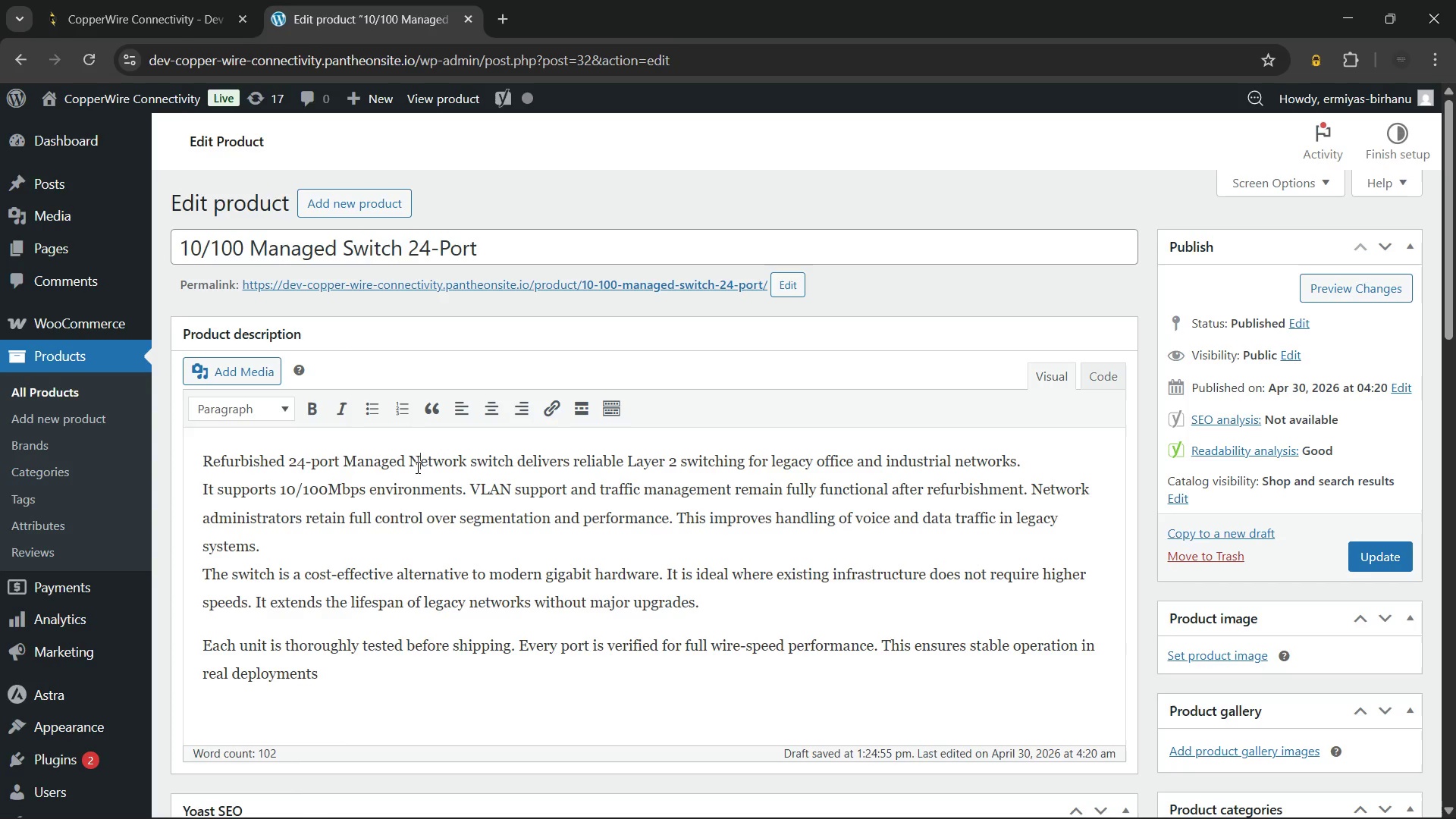 
key(Shift+N)
 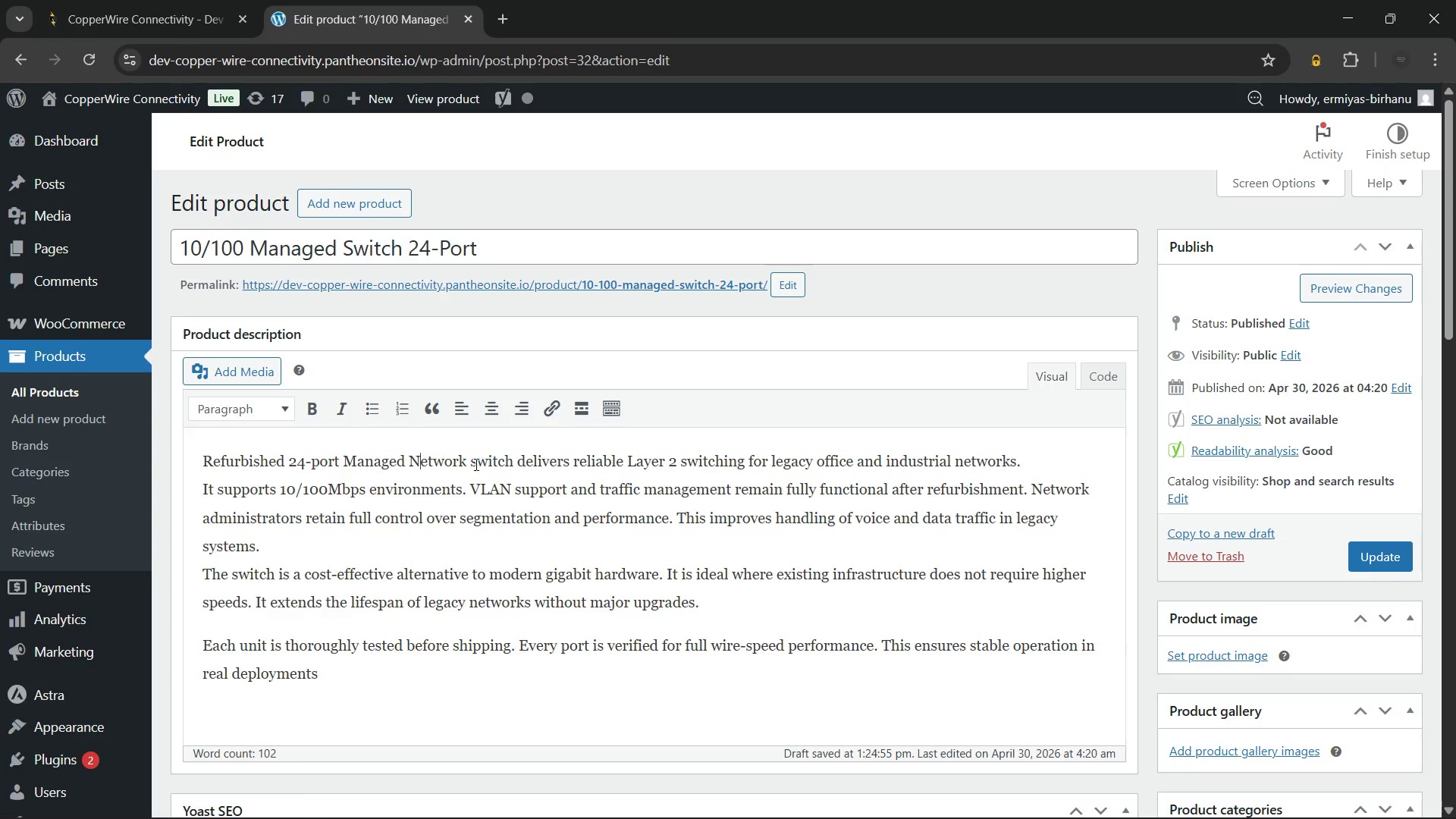 
left_click([476, 463])
 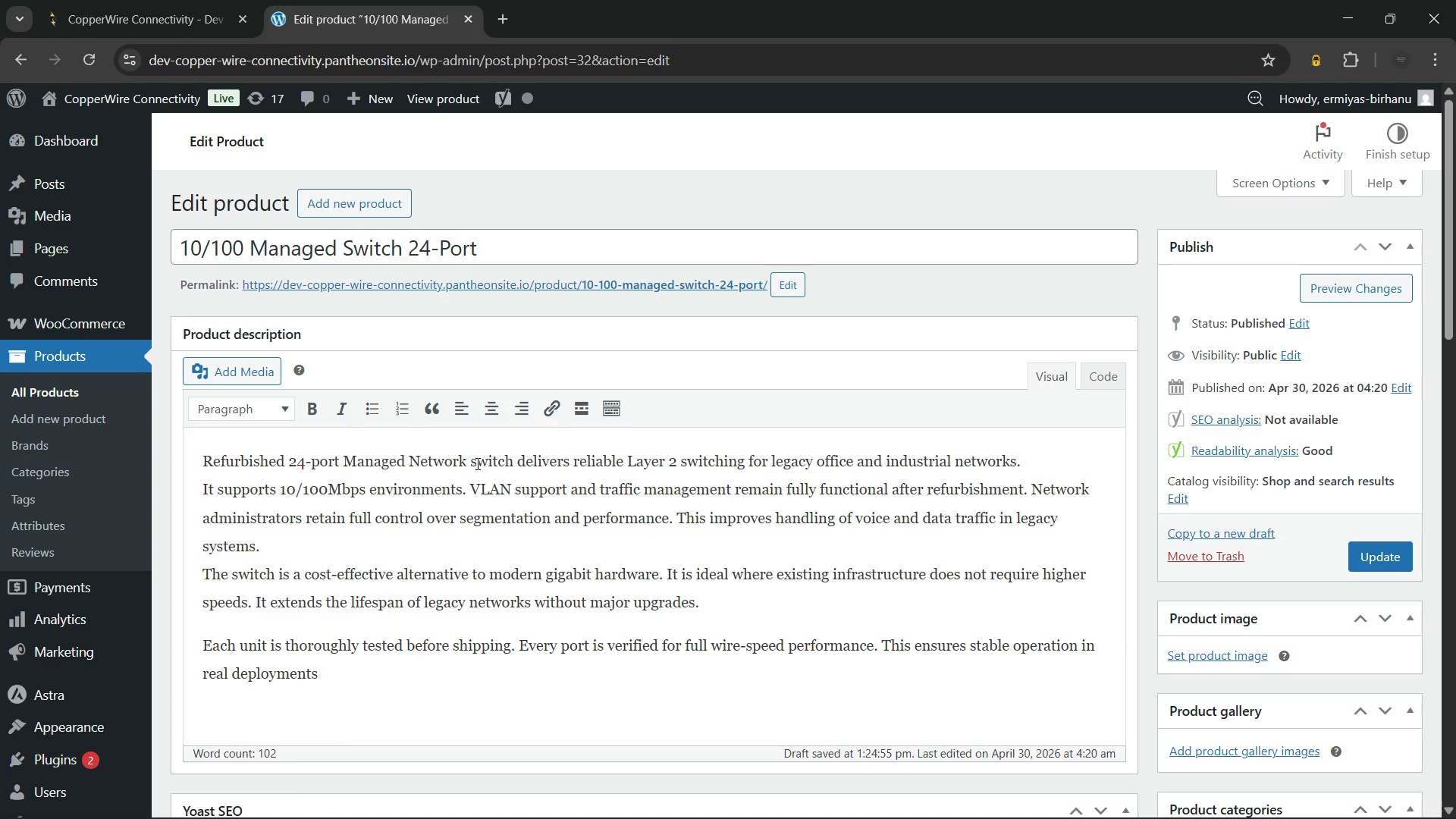 
key(Backspace)
 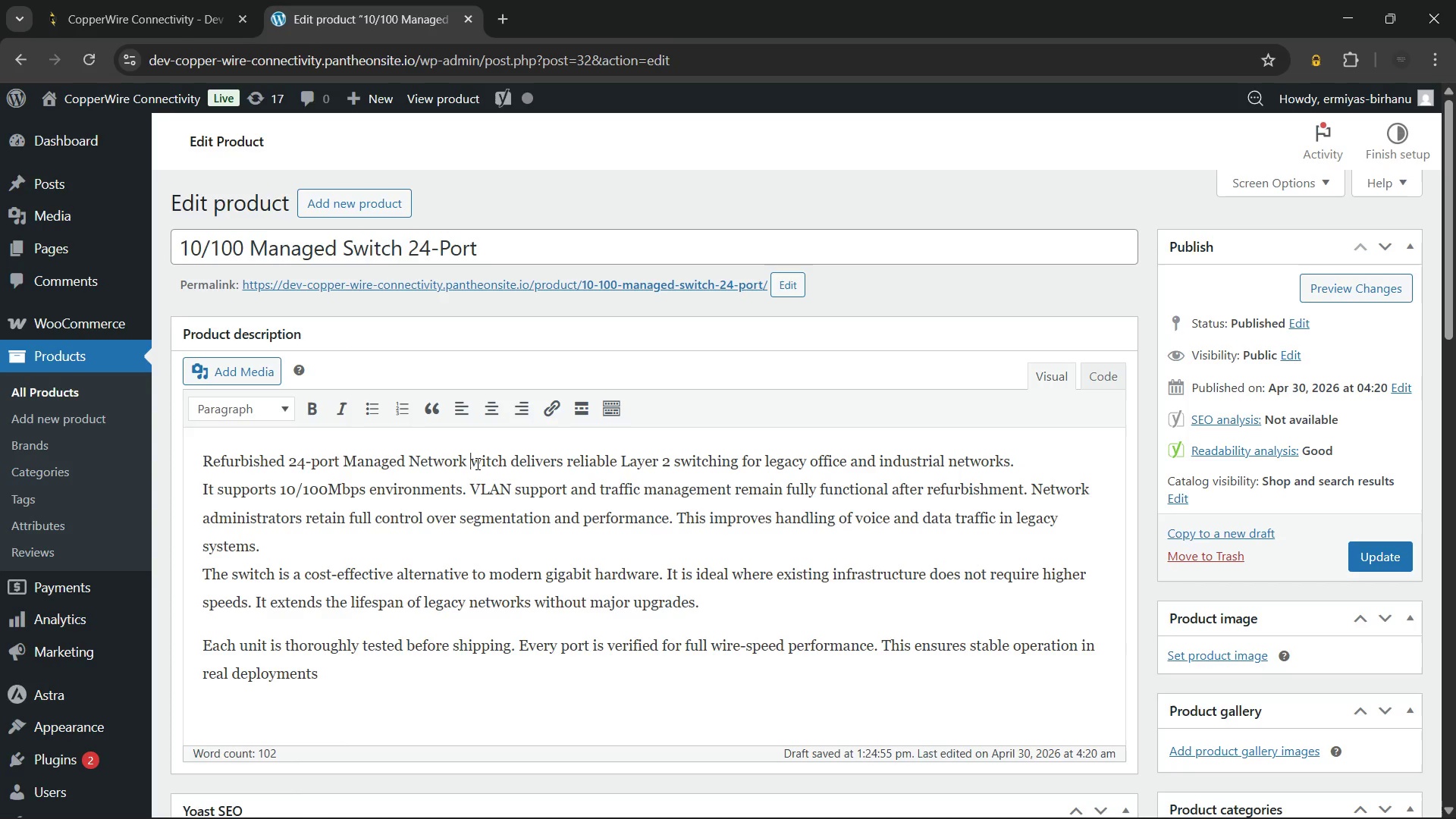 
hold_key(key=ShiftRight, duration=0.77)
 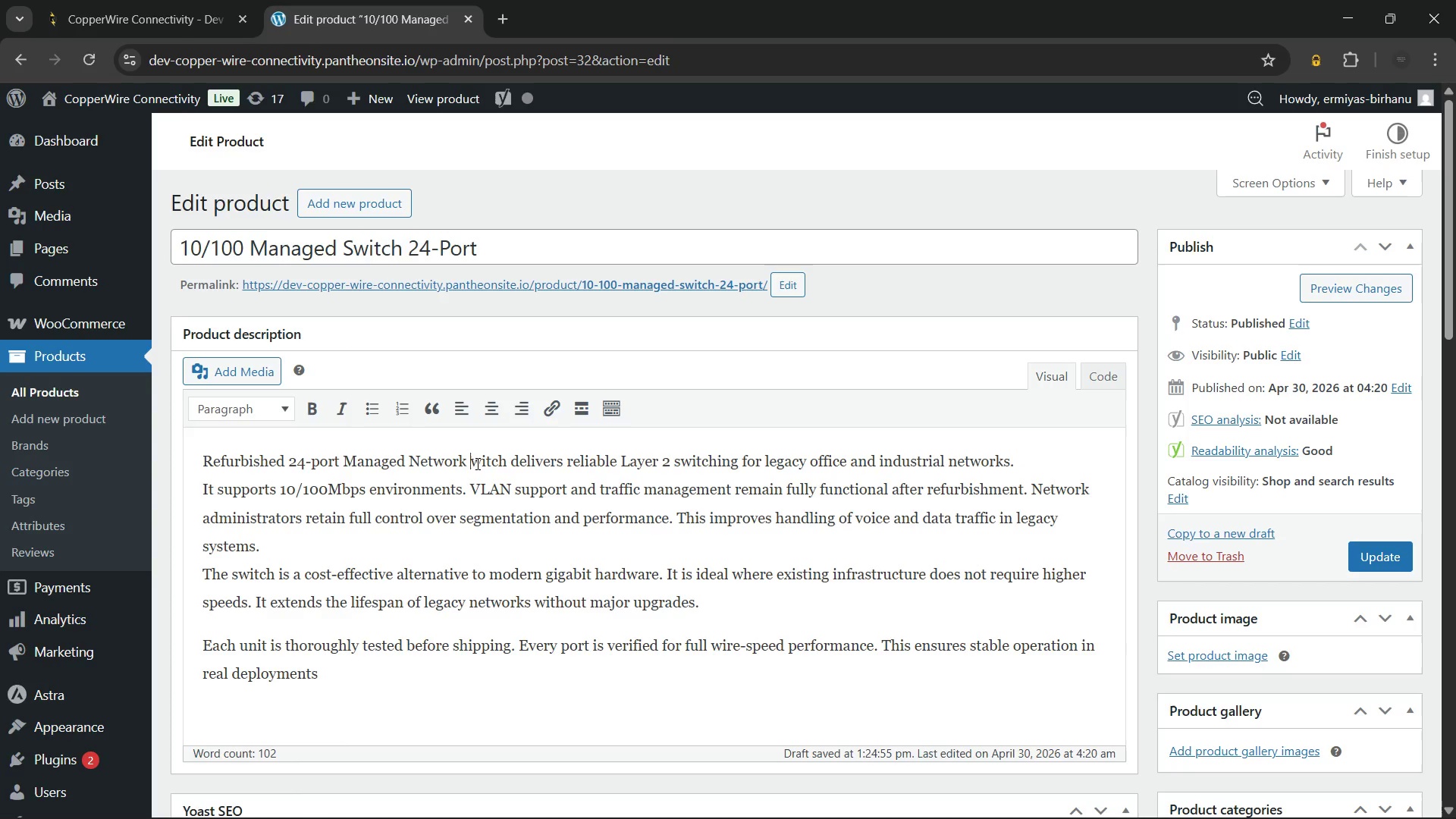 
key(Shift+S)
 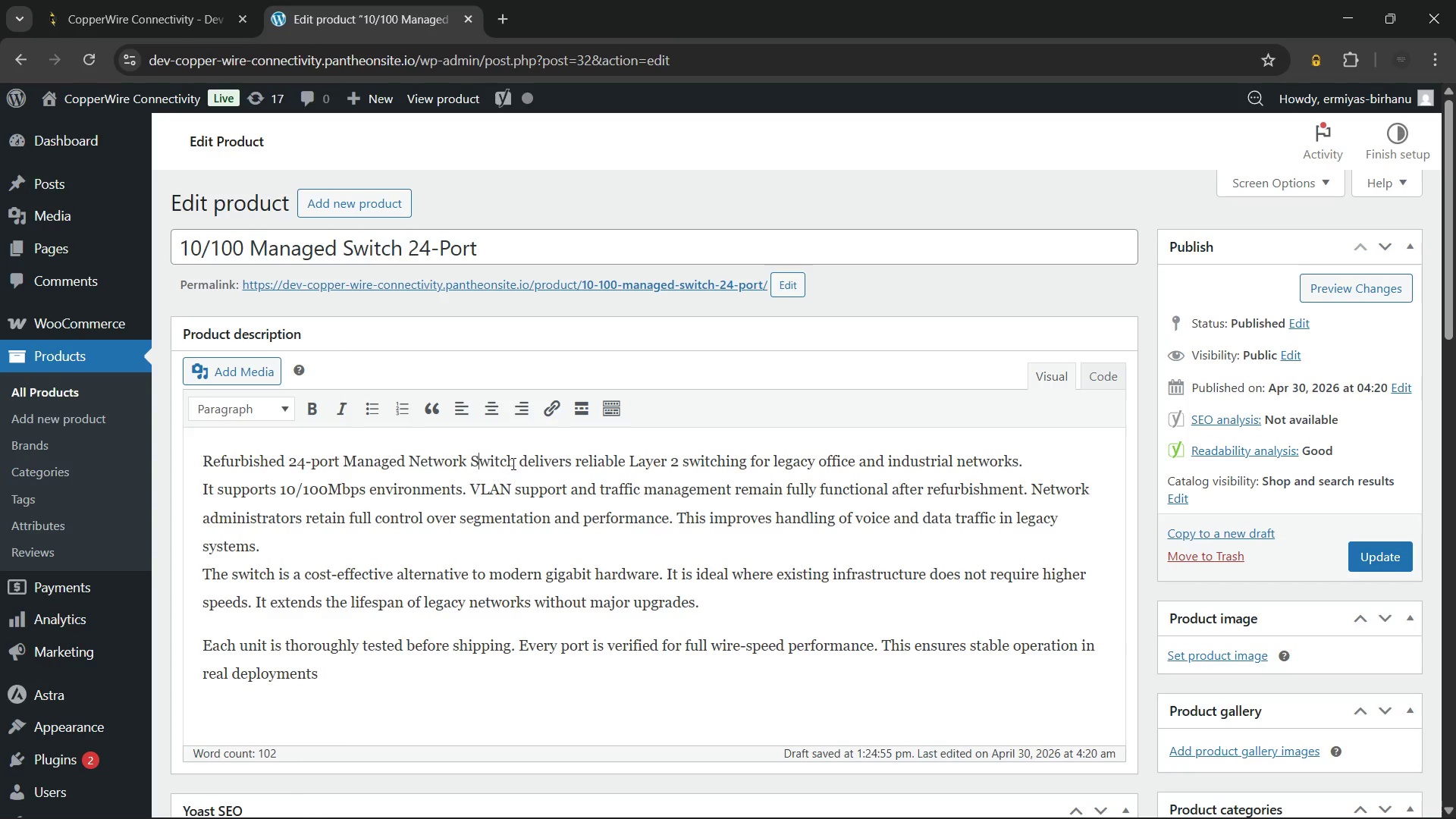 
left_click_drag(start_coordinate=[512, 463], to_coordinate=[288, 469])
 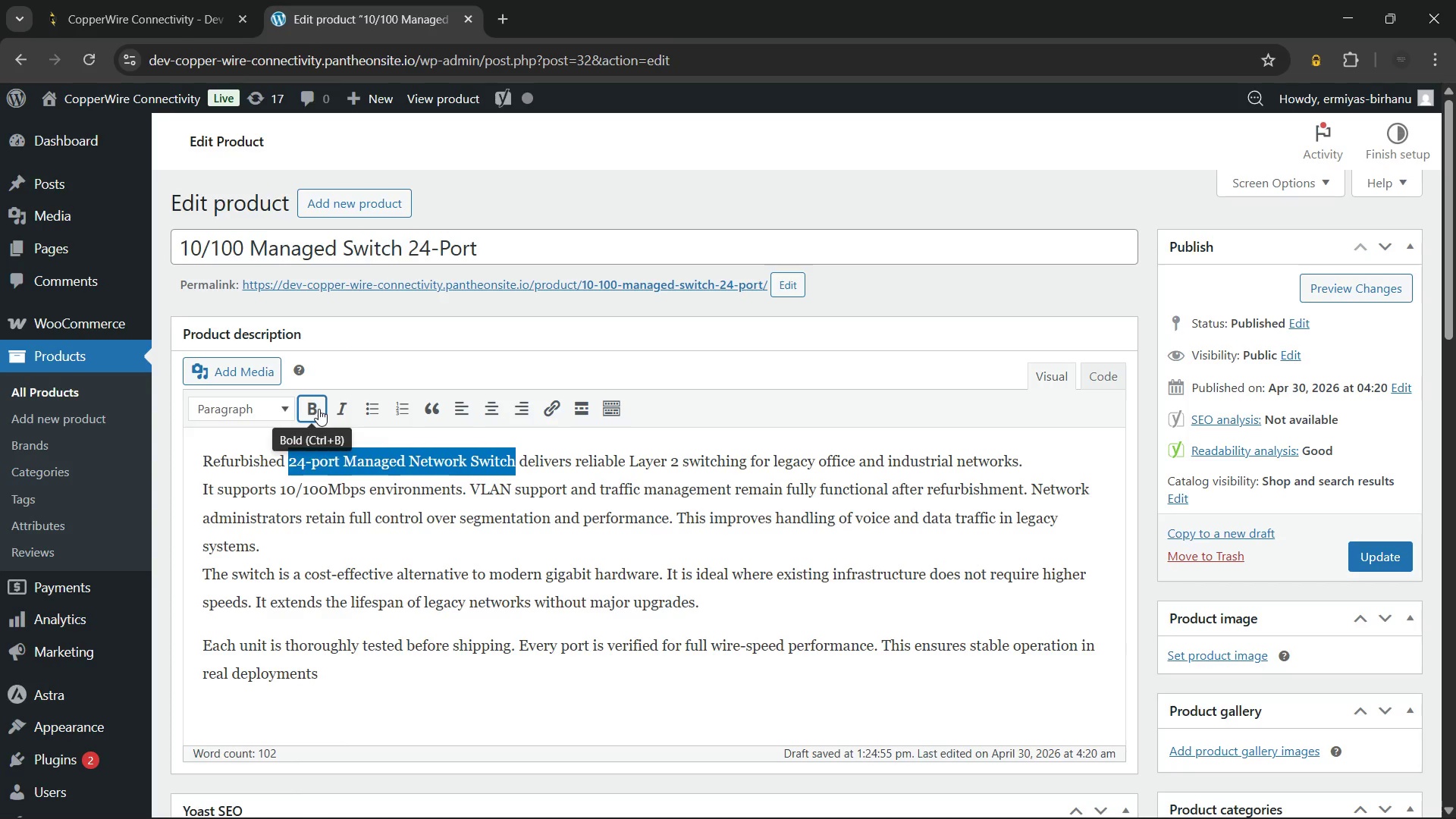 
left_click([318, 409])
 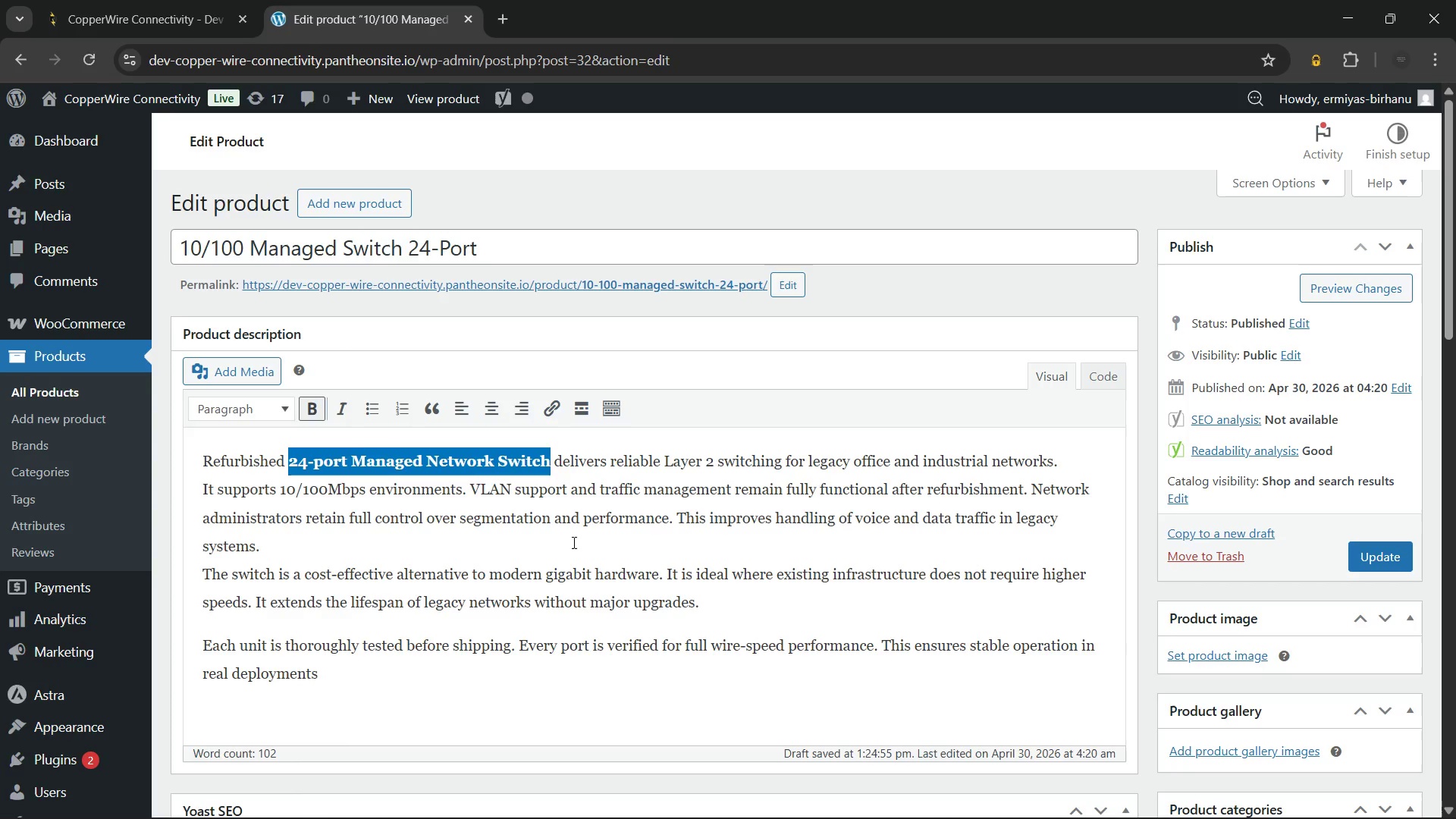 
left_click([573, 540])
 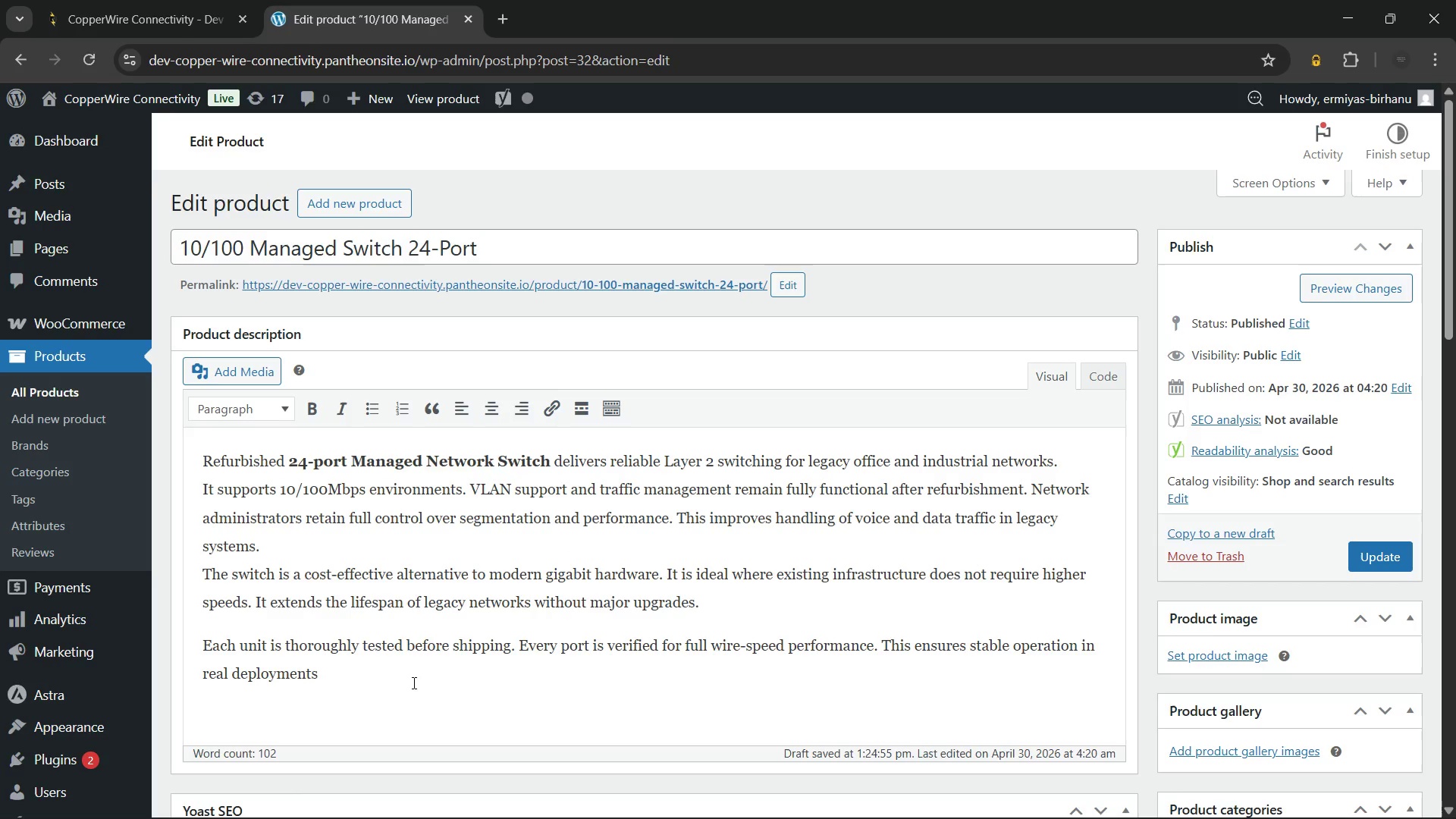 
scroll: coordinate [413, 682], scroll_direction: down, amount: 1.0
 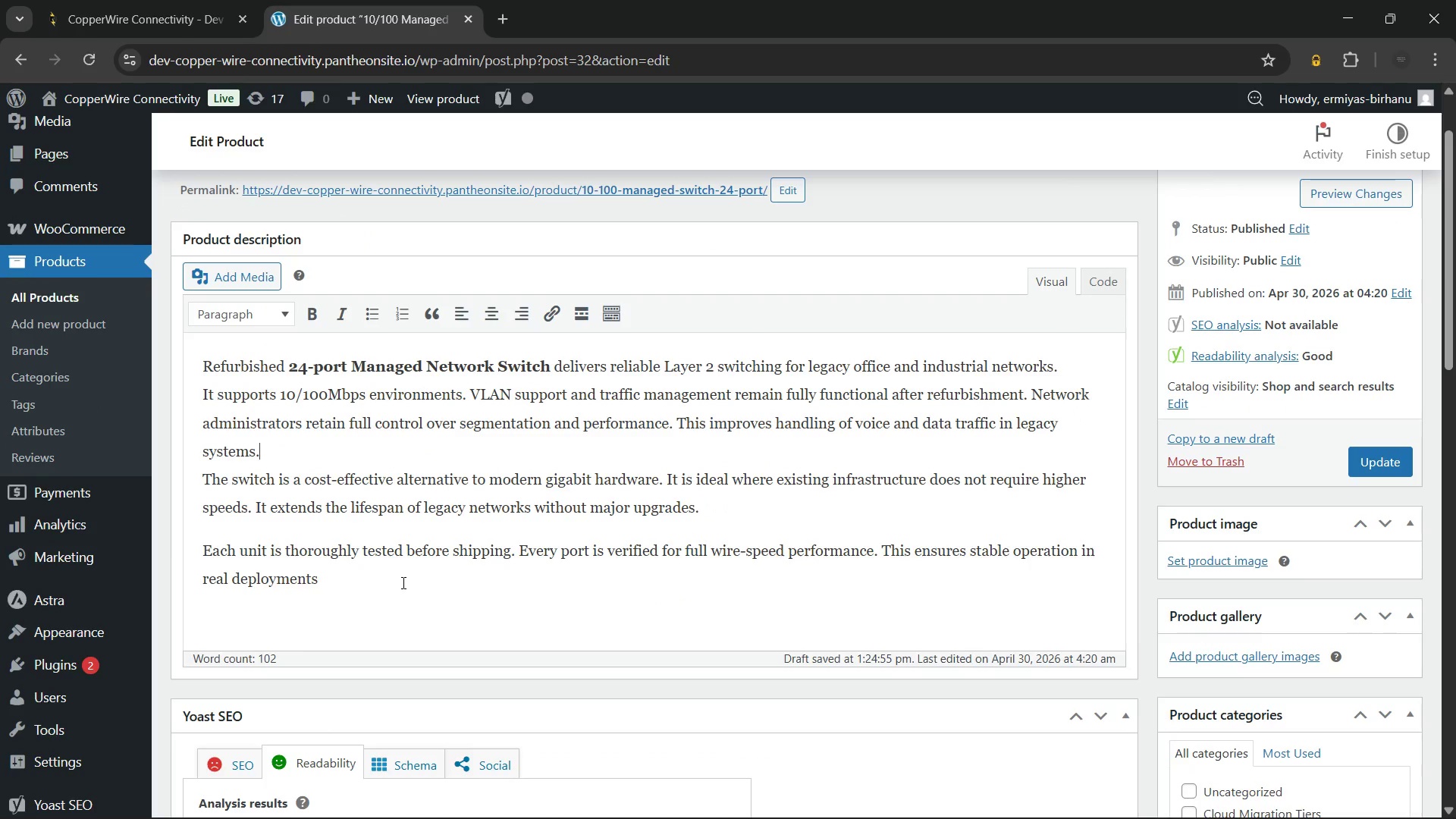 
left_click([402, 581])
 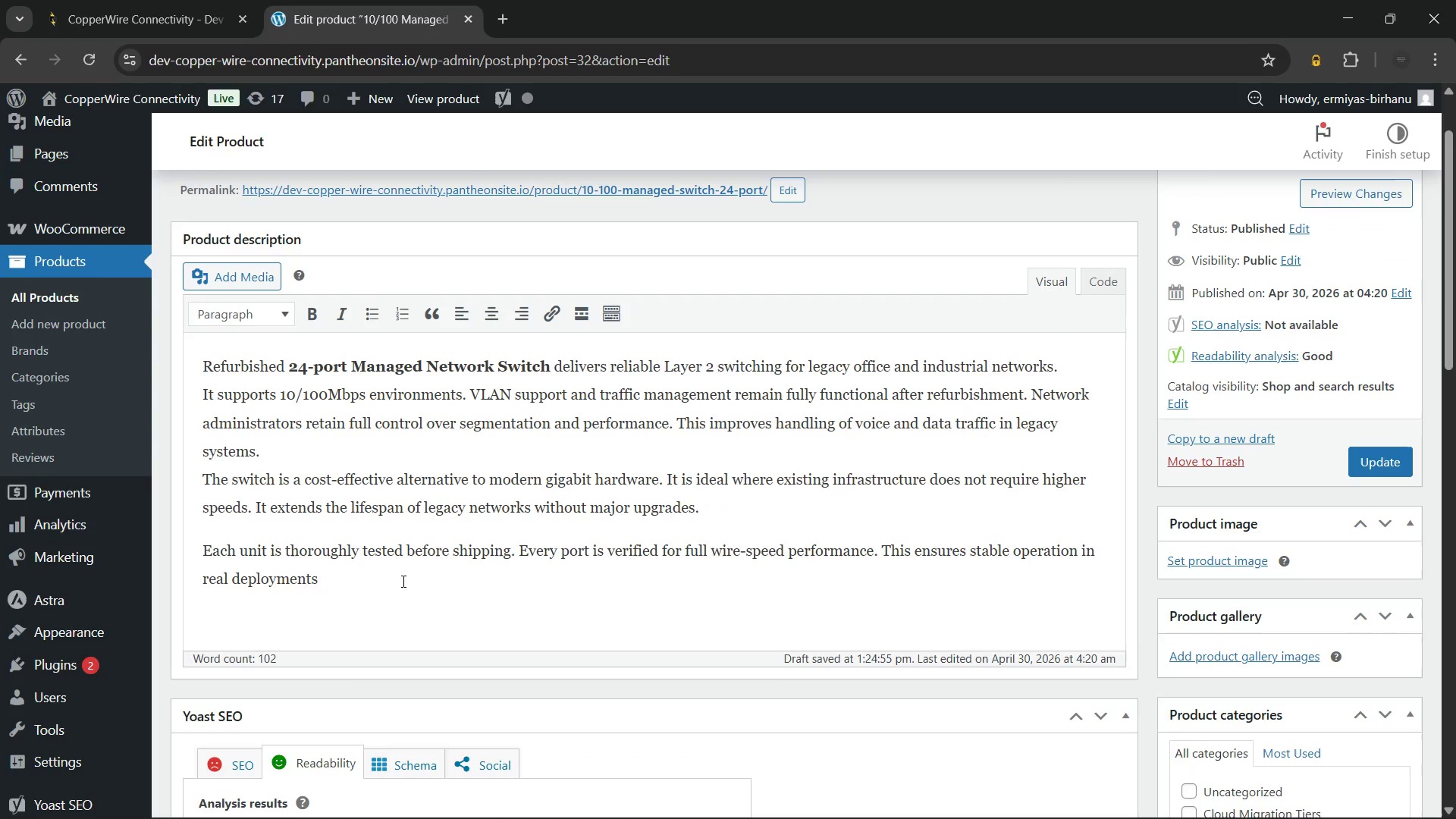 
key(Period)
 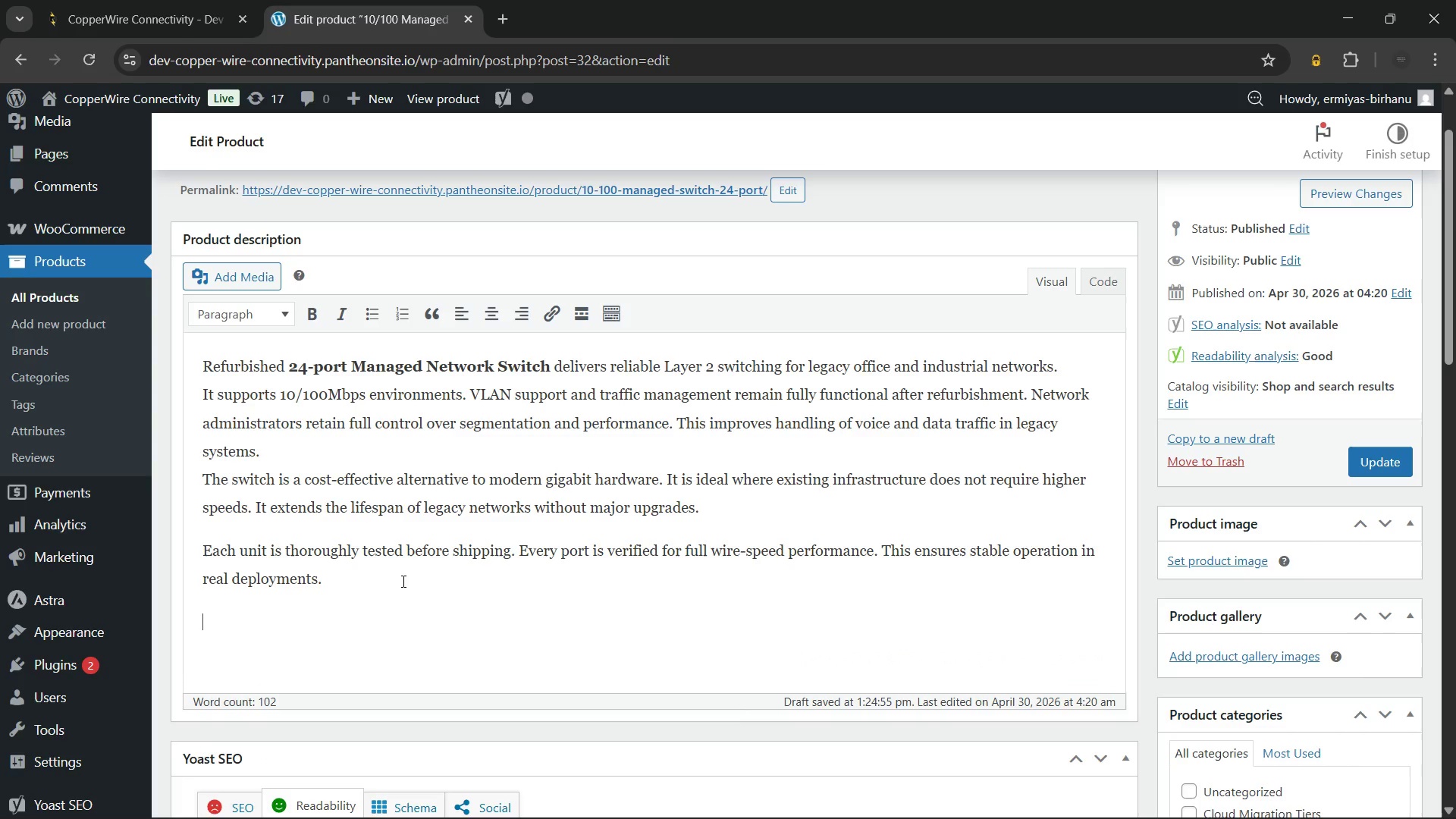 
key(Enter)
 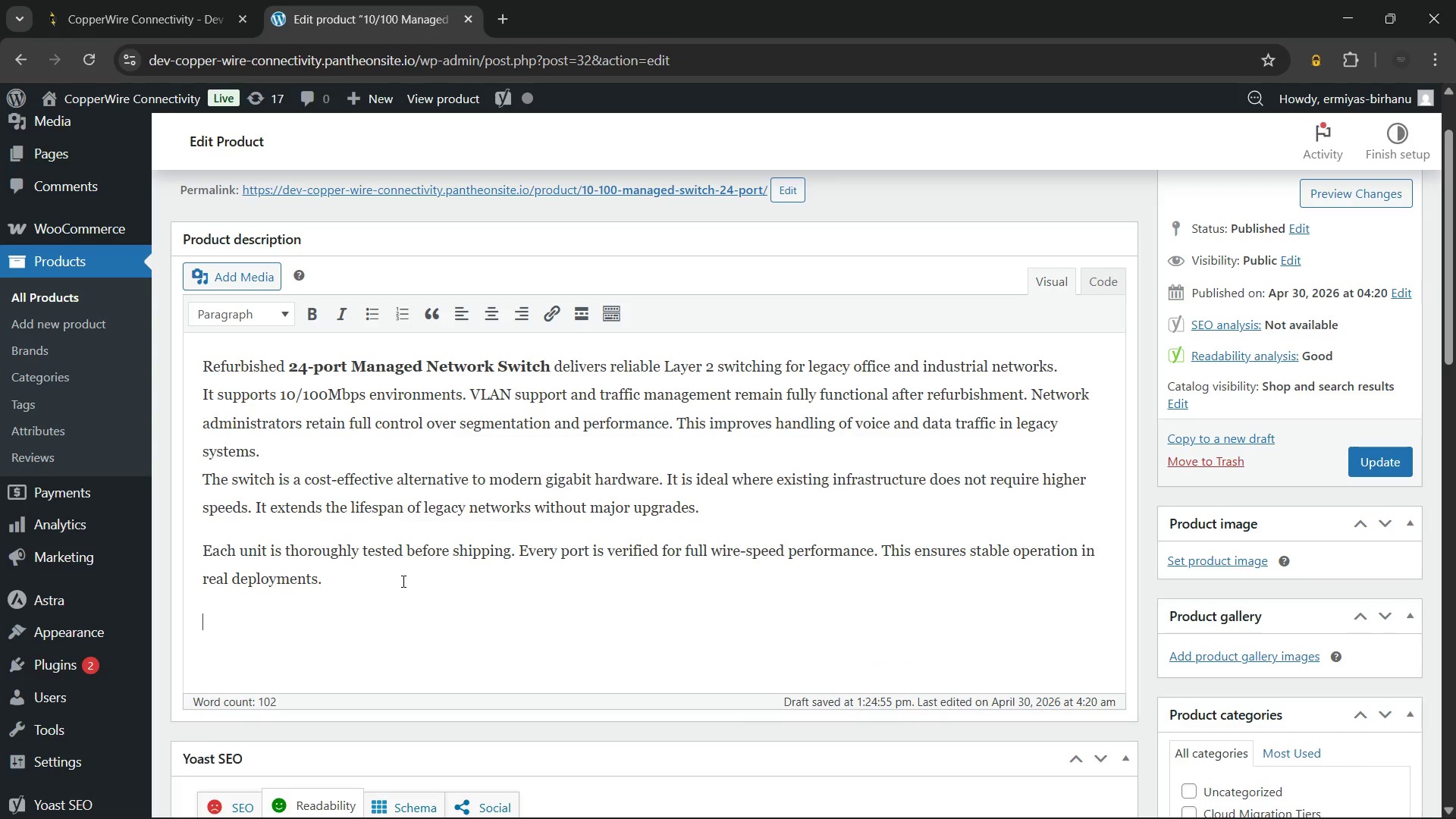 
wait(12.64)
 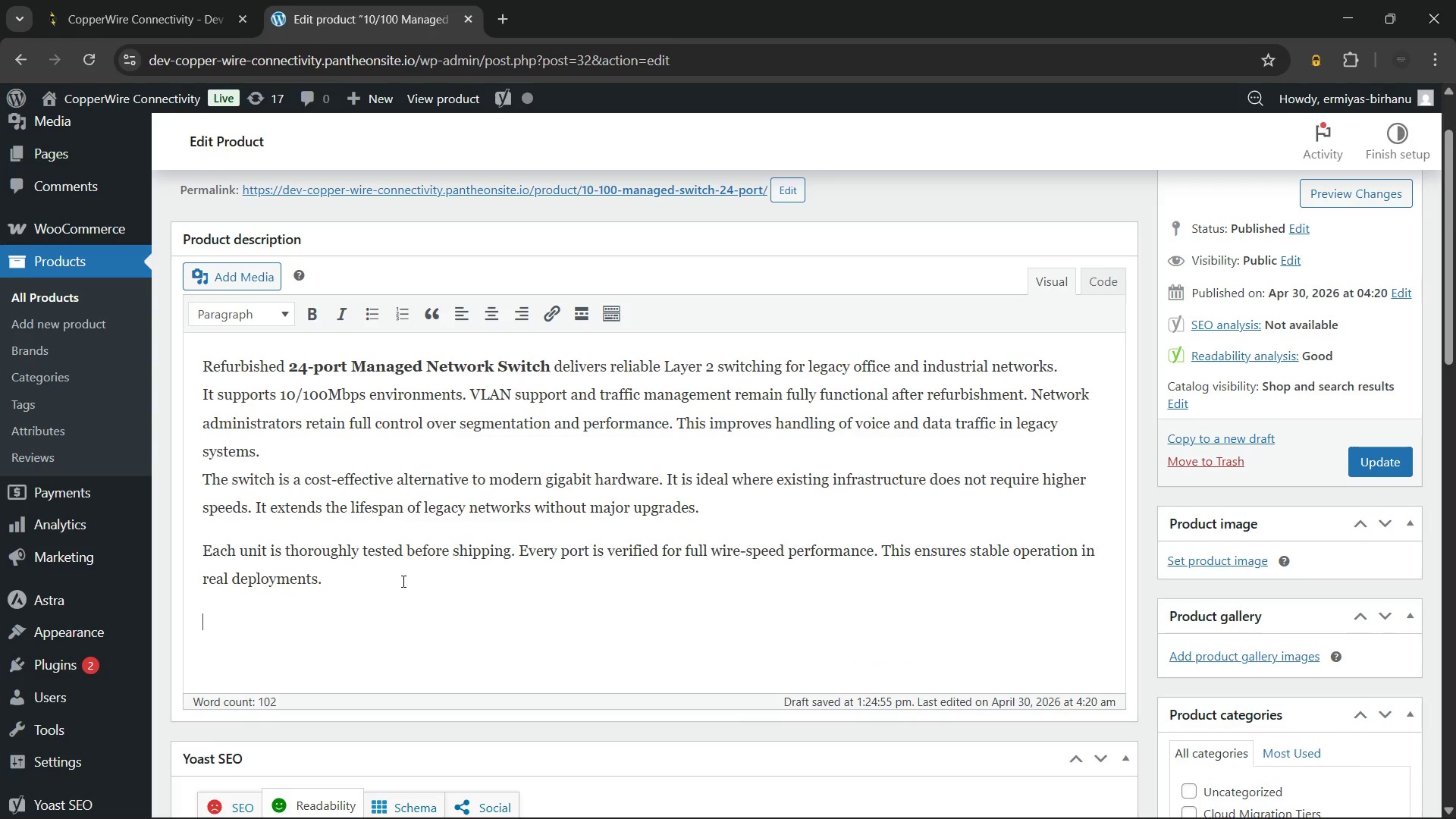 
type(24)
key(Backspace)
key(Backspace)
 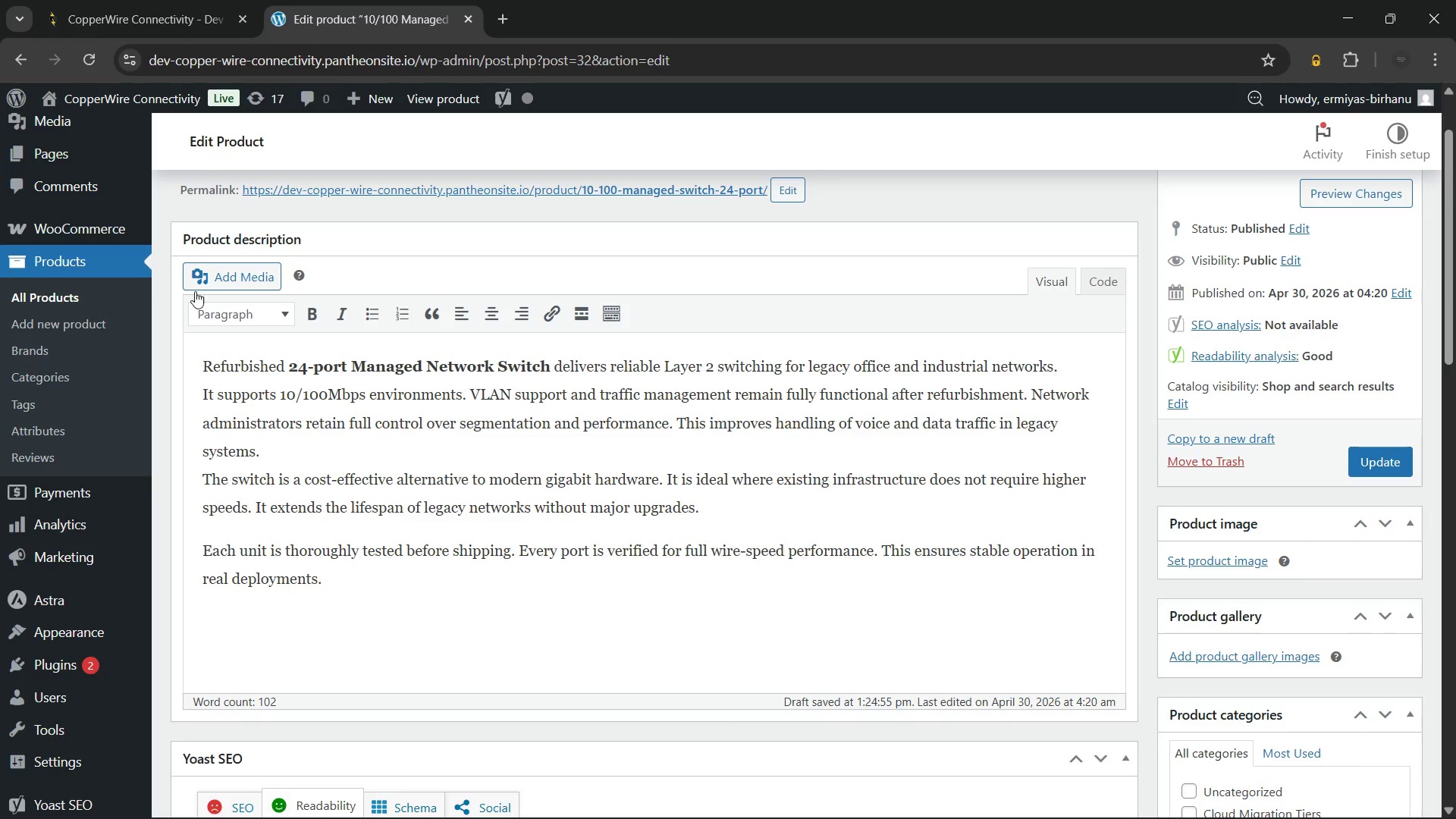 
left_click([220, 312])
 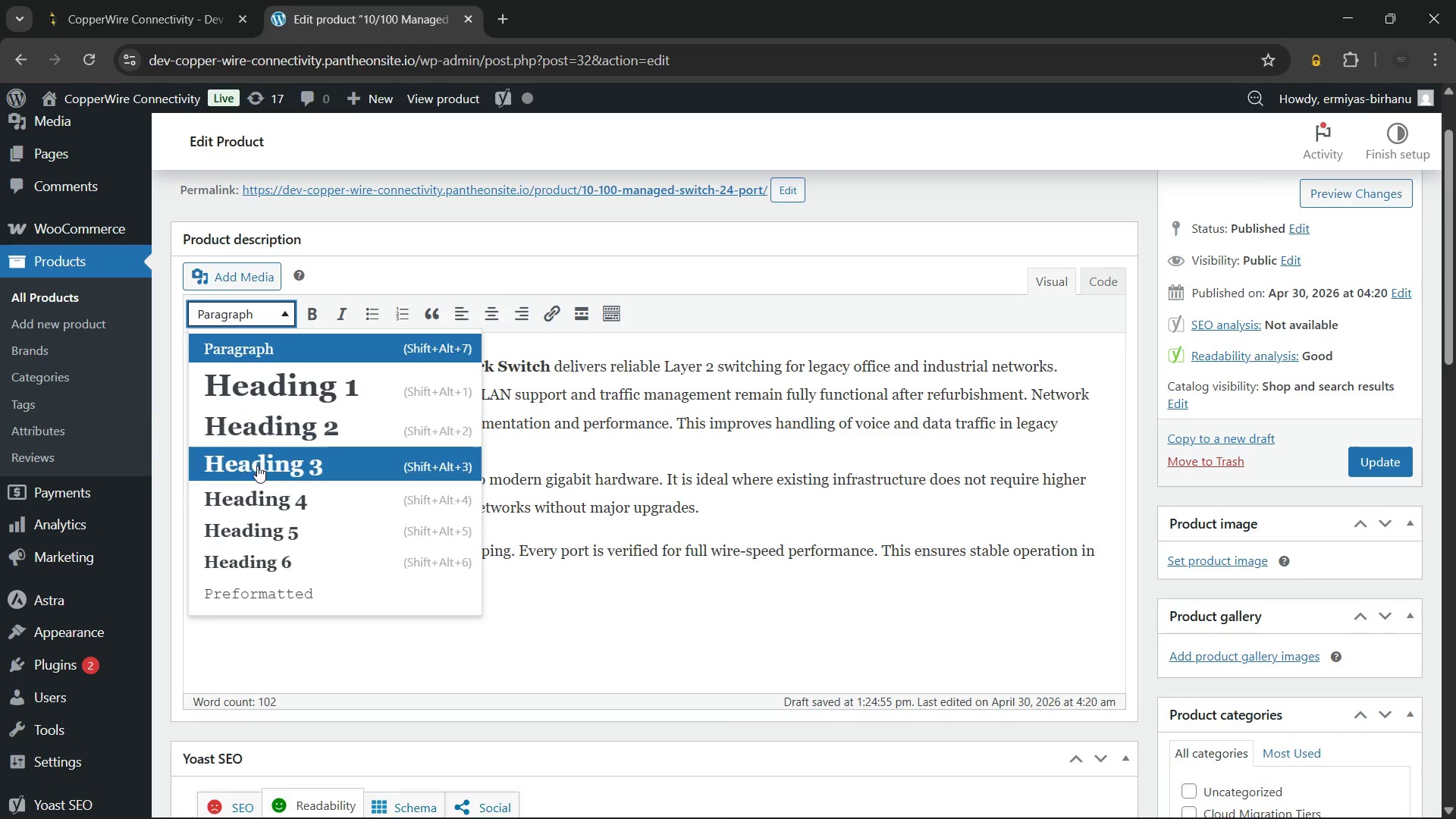 
left_click([257, 468])
 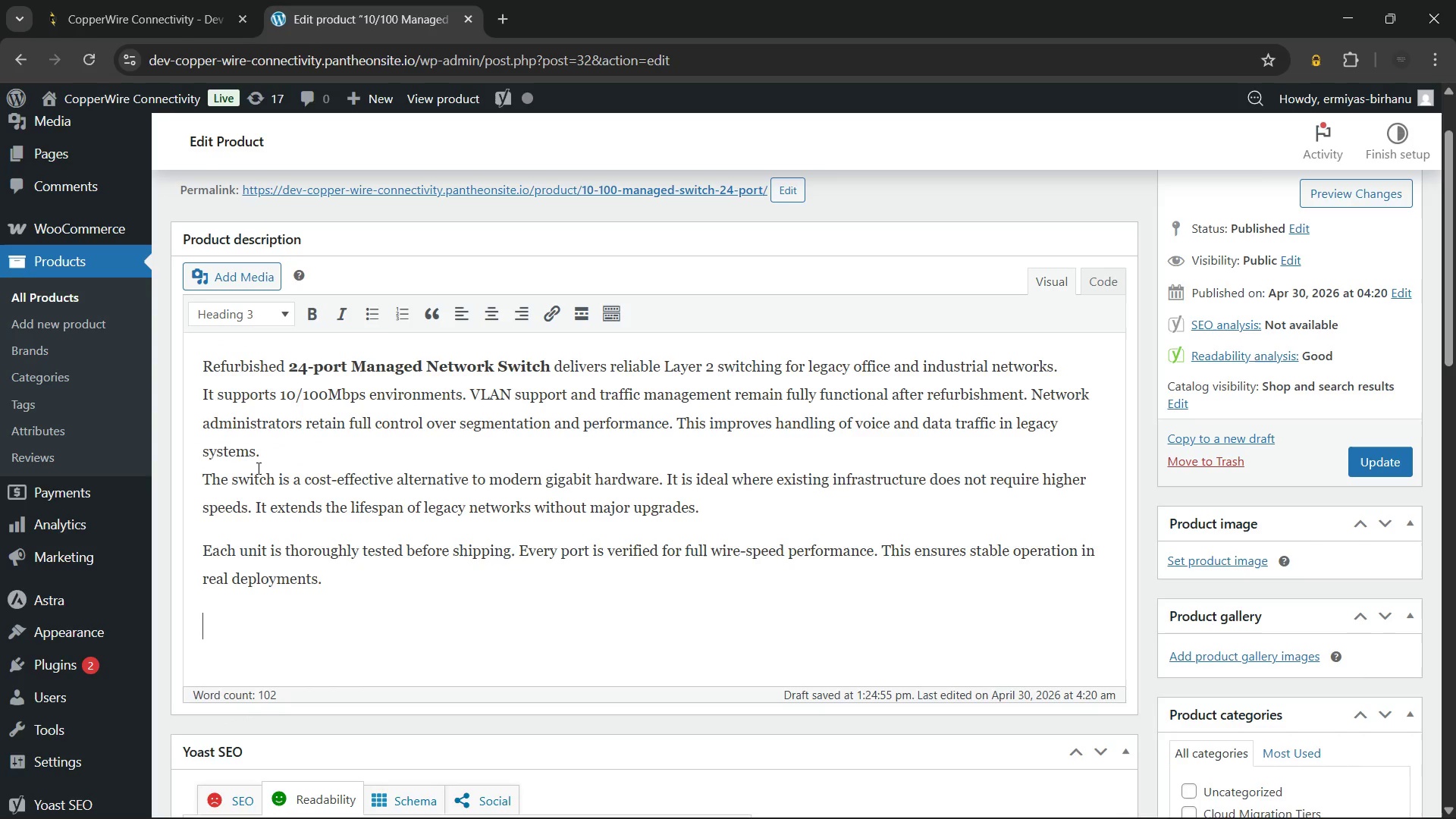 
type(24-Port Managed Netwro)
key(Backspace)
key(Backspace)
type(ork Swt)
key(Backspace)
type(itch: Key Features)
 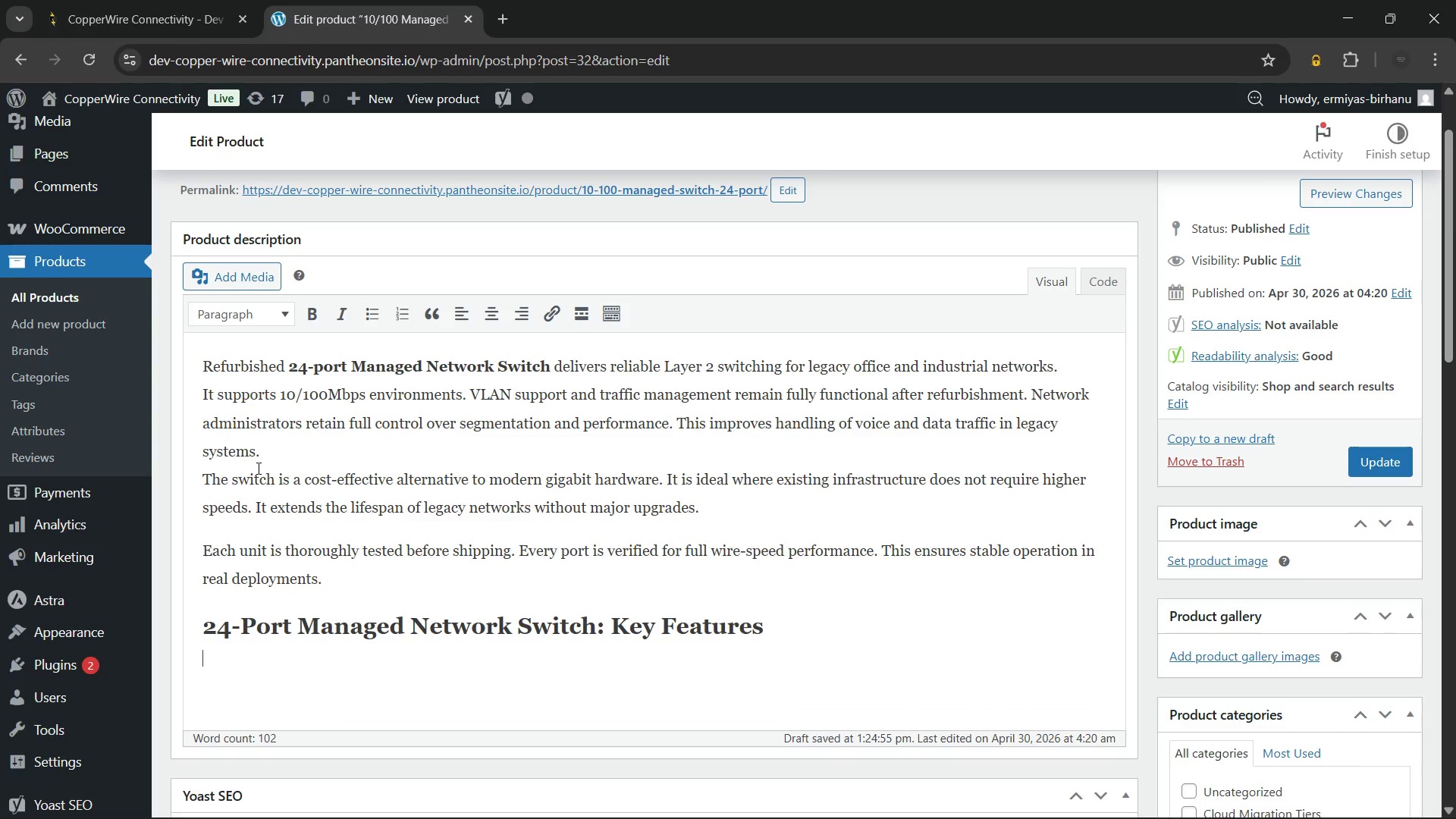 
 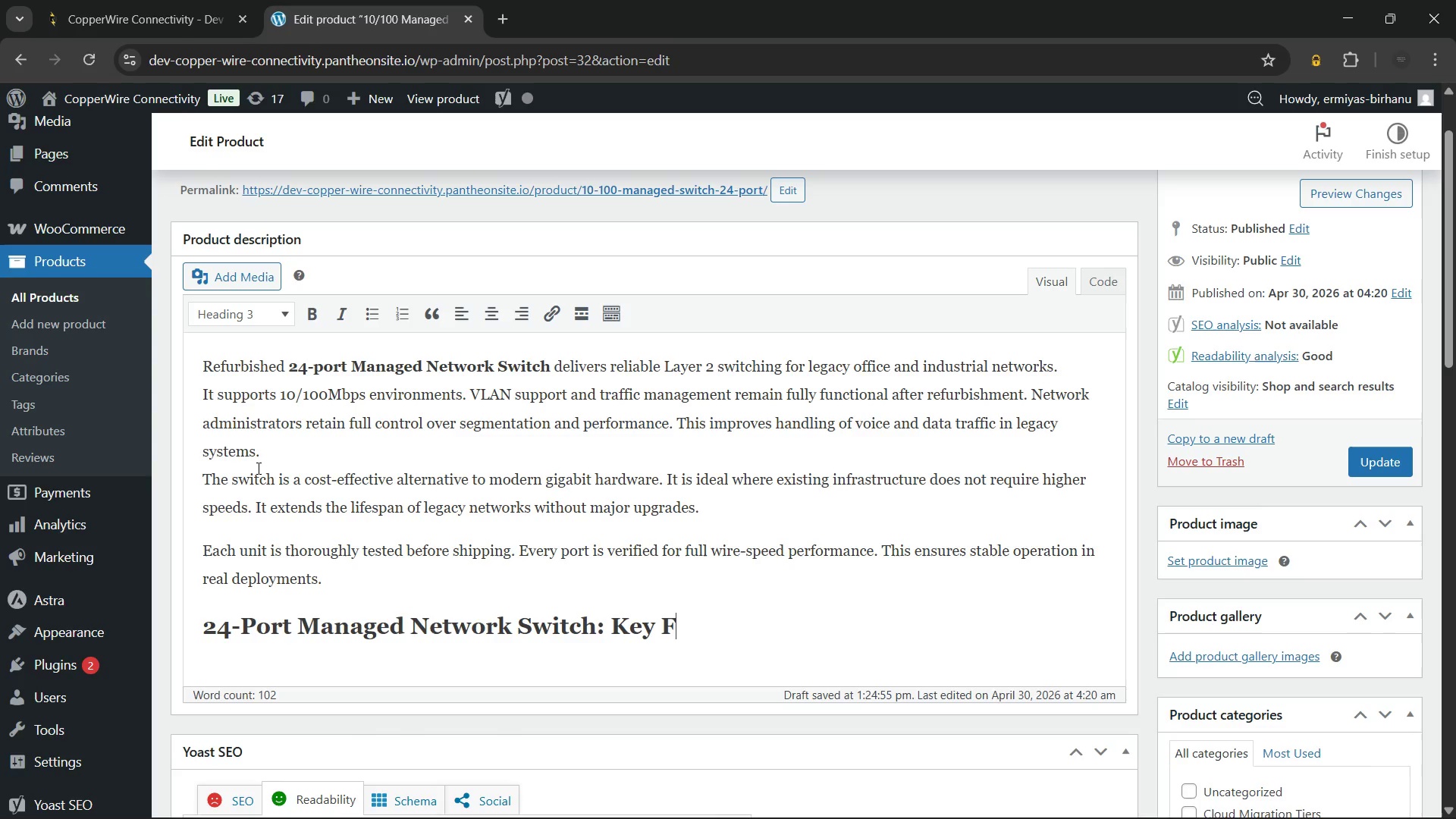 
key(Enter)
 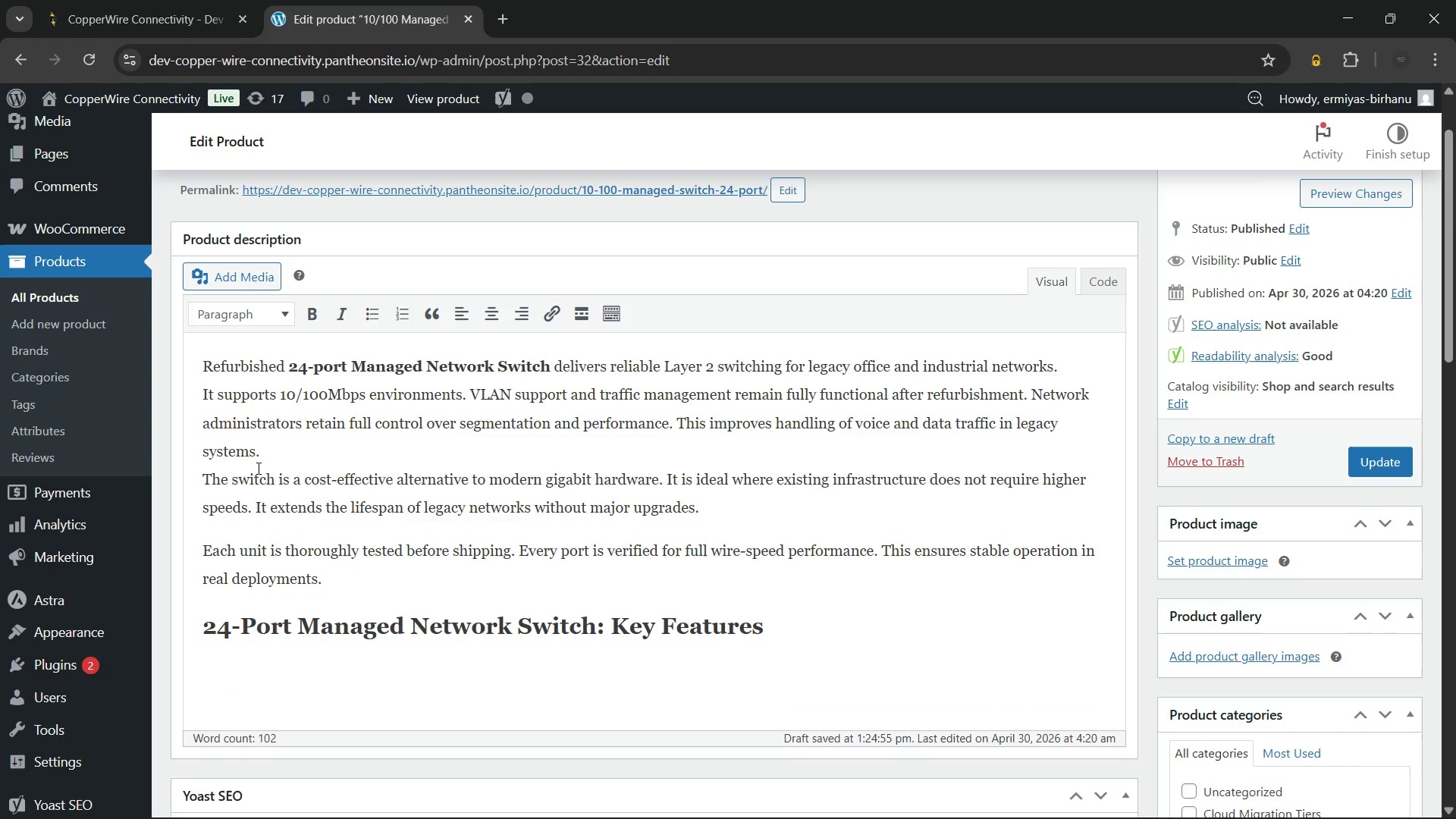 
key(Enter)
 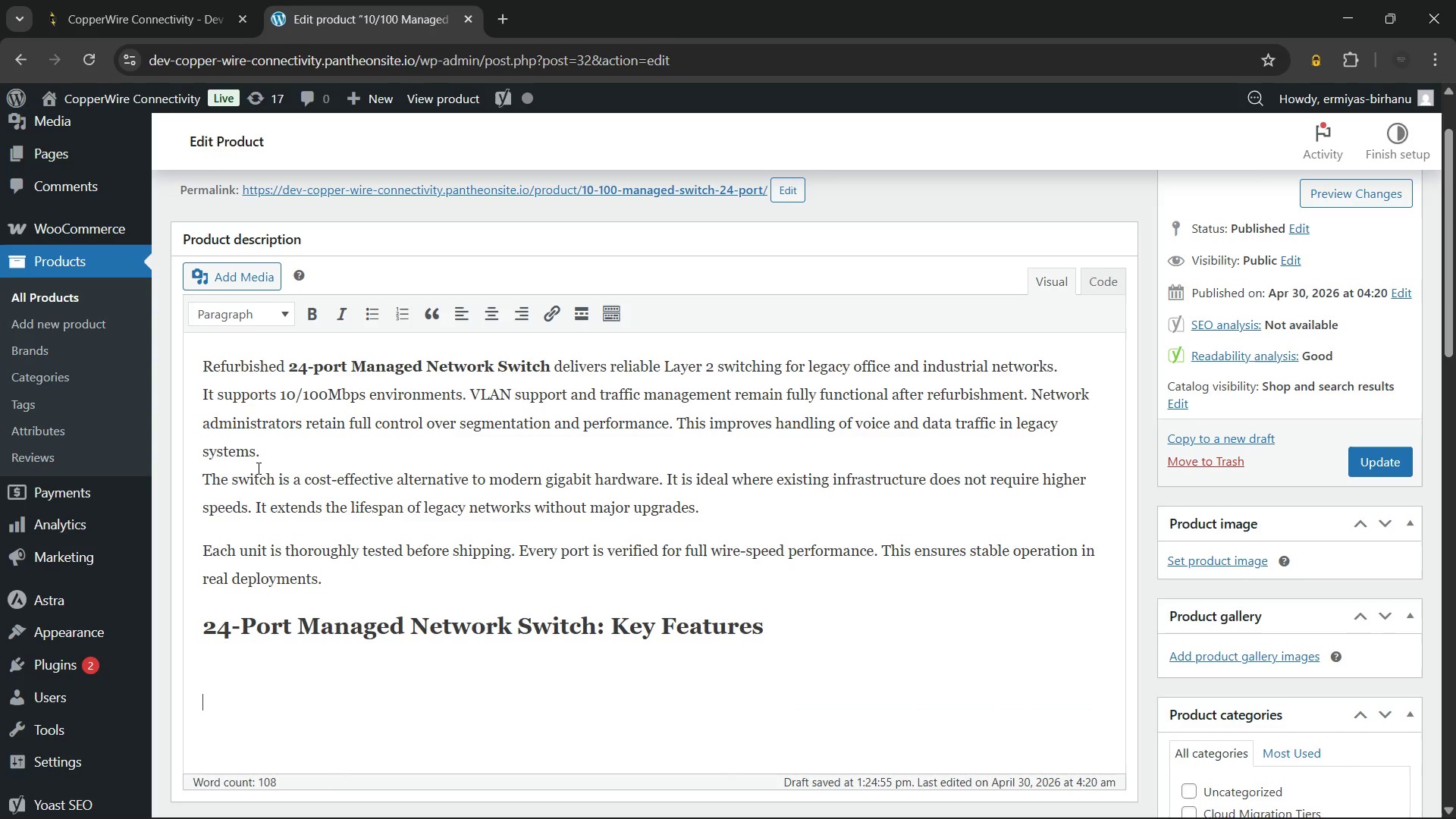 
key(ArrowUp)
 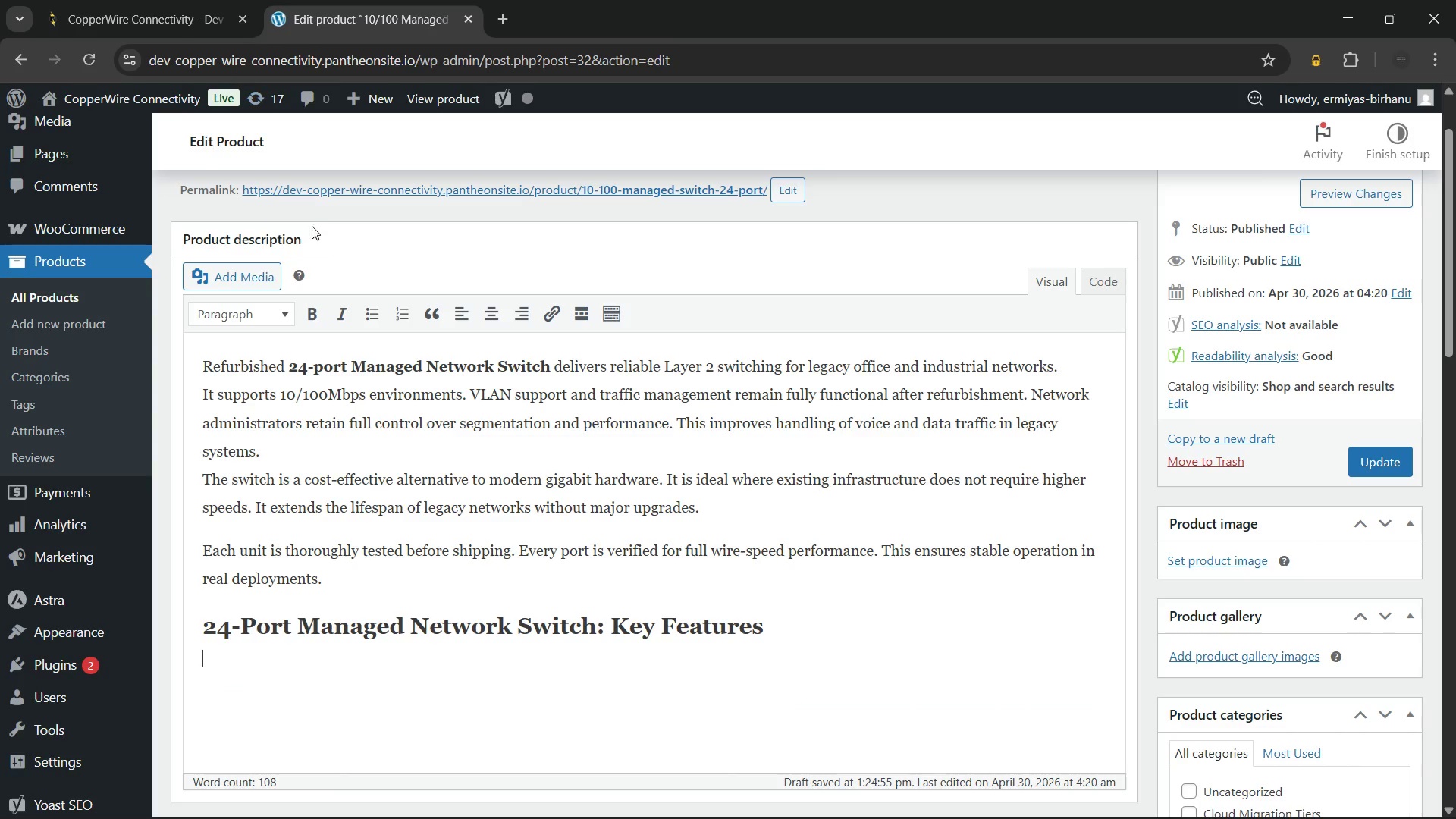 
left_click([380, 311])
 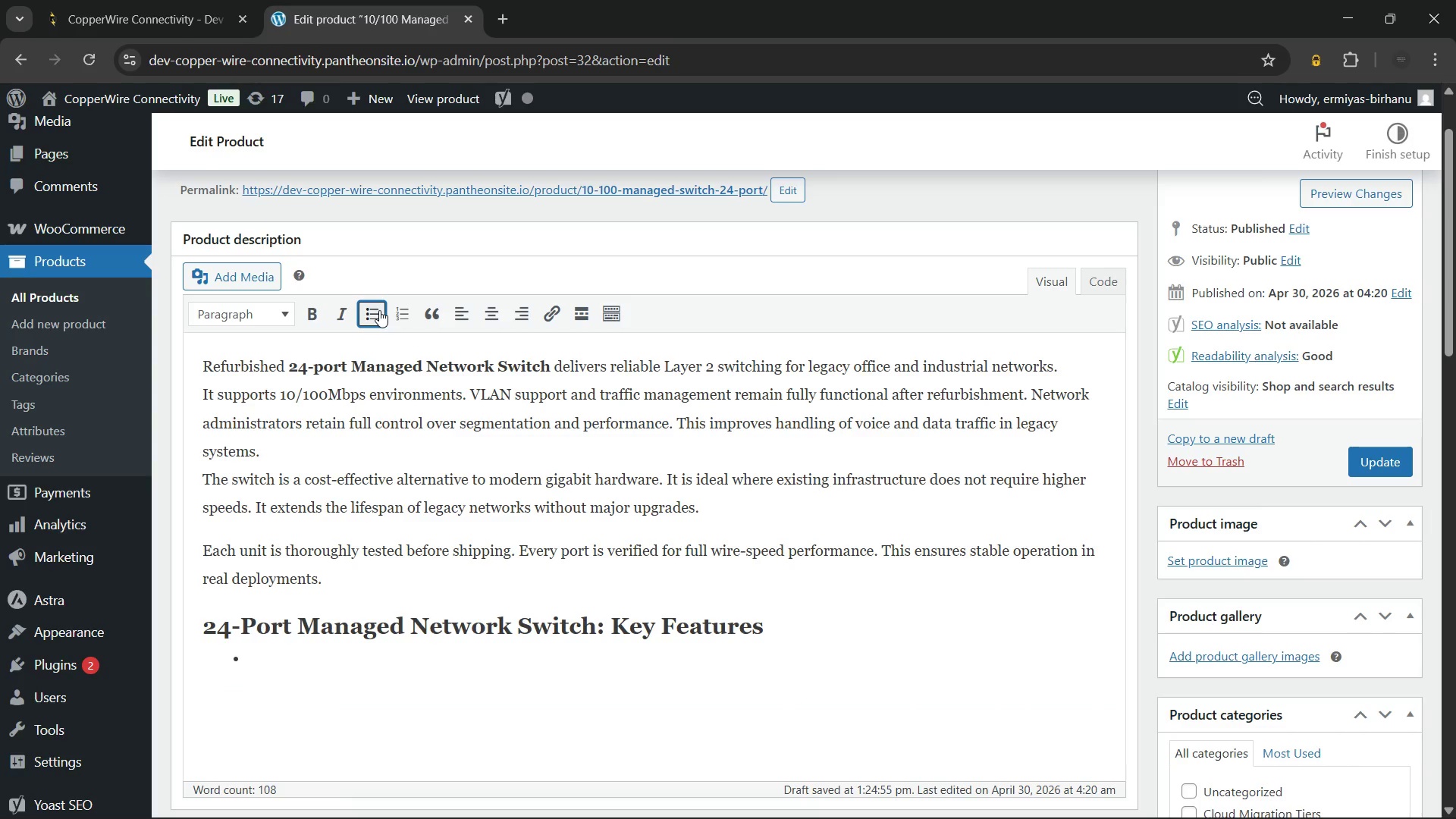 
type(24x)
key(Backspace)
type( x 10/100Mbps auto-sensit)
key(Backspace)
type(ng )
 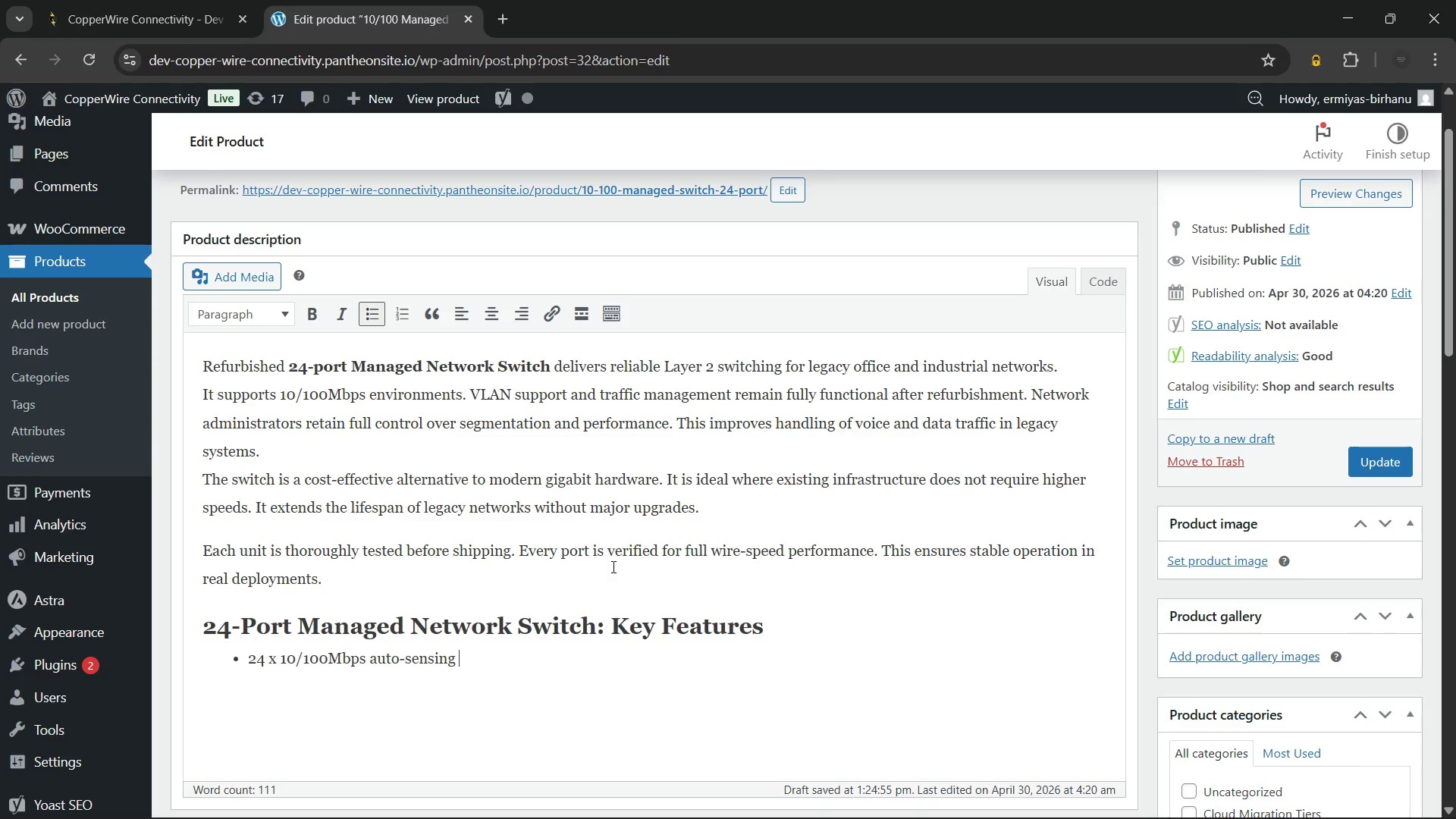 
type(Fast Ethernet ports)
 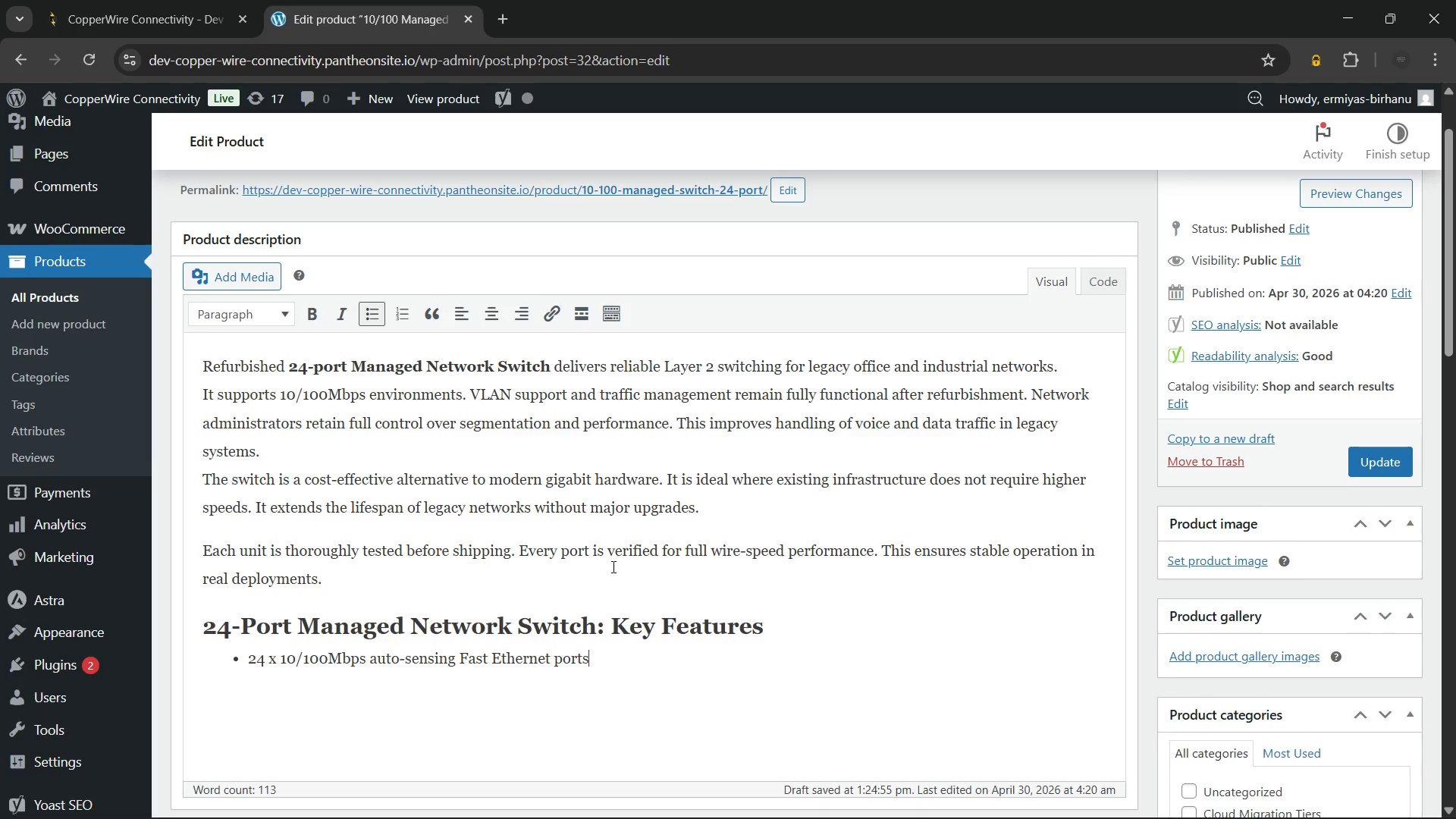 
key(Enter)
 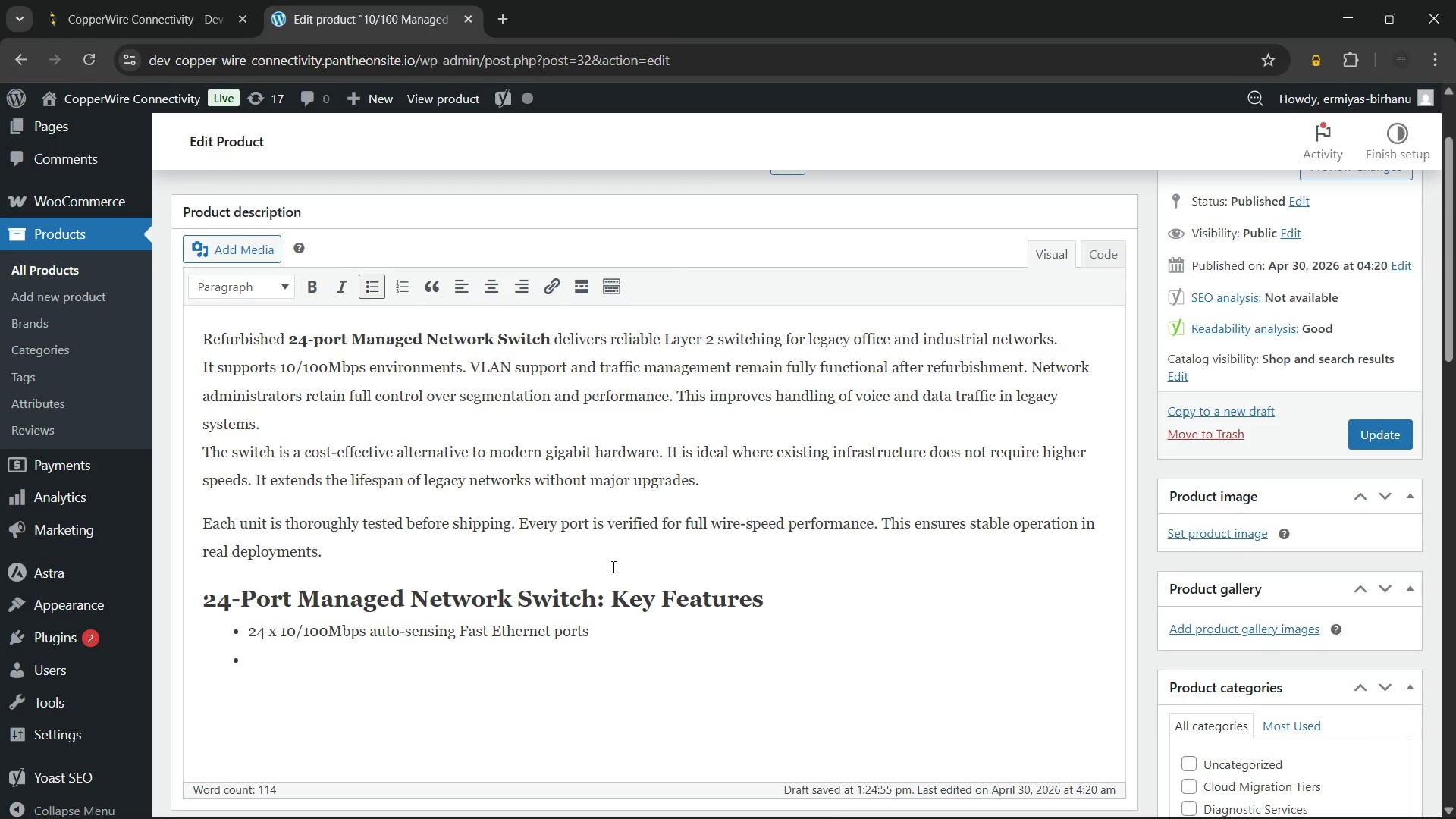 
wait(6.34)
 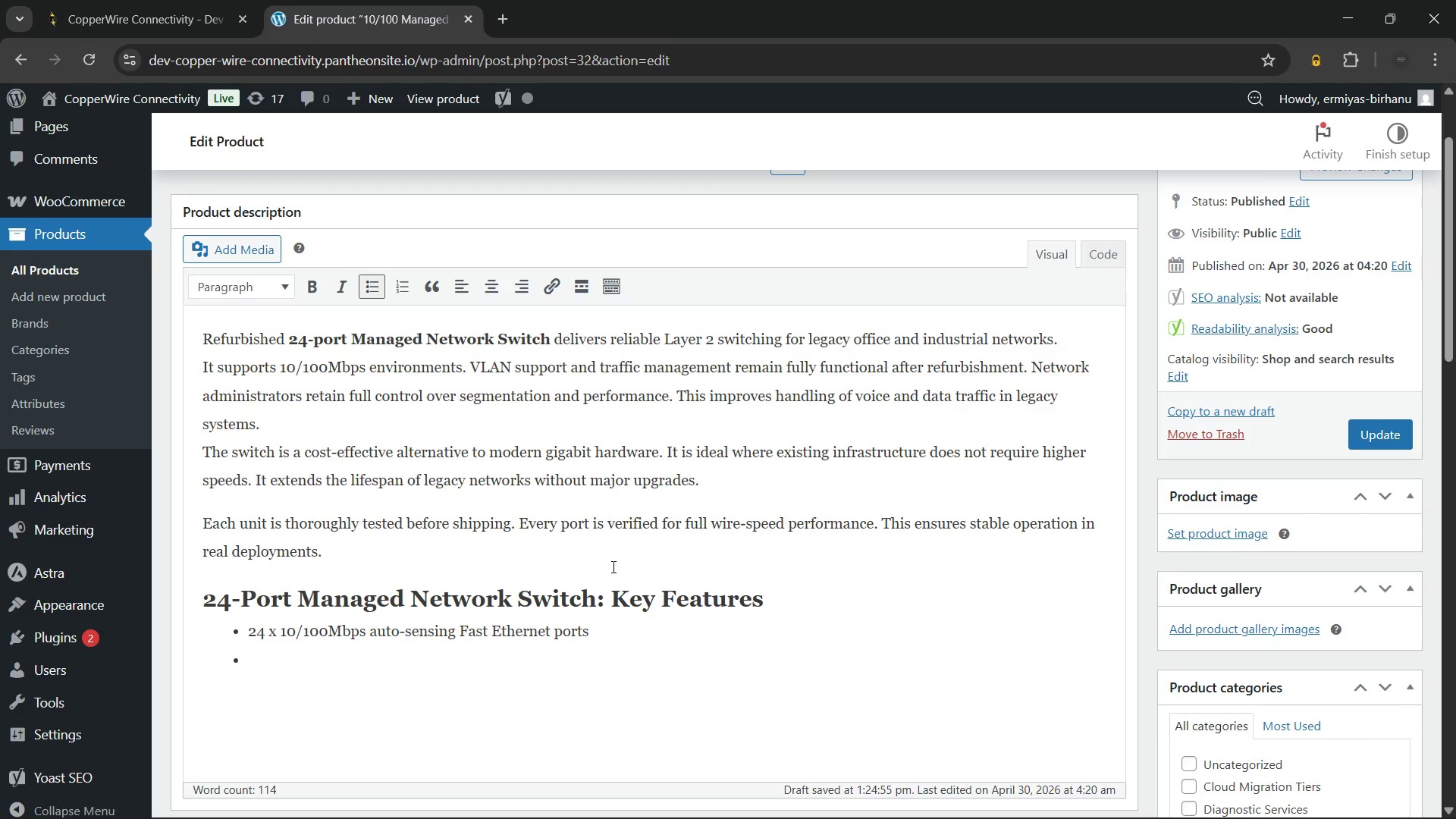 
type(VLAN )
key(Backspace)
type(, Qos, and port mirroring support via e)
key(Backspace)
type(web interface or CLI)
 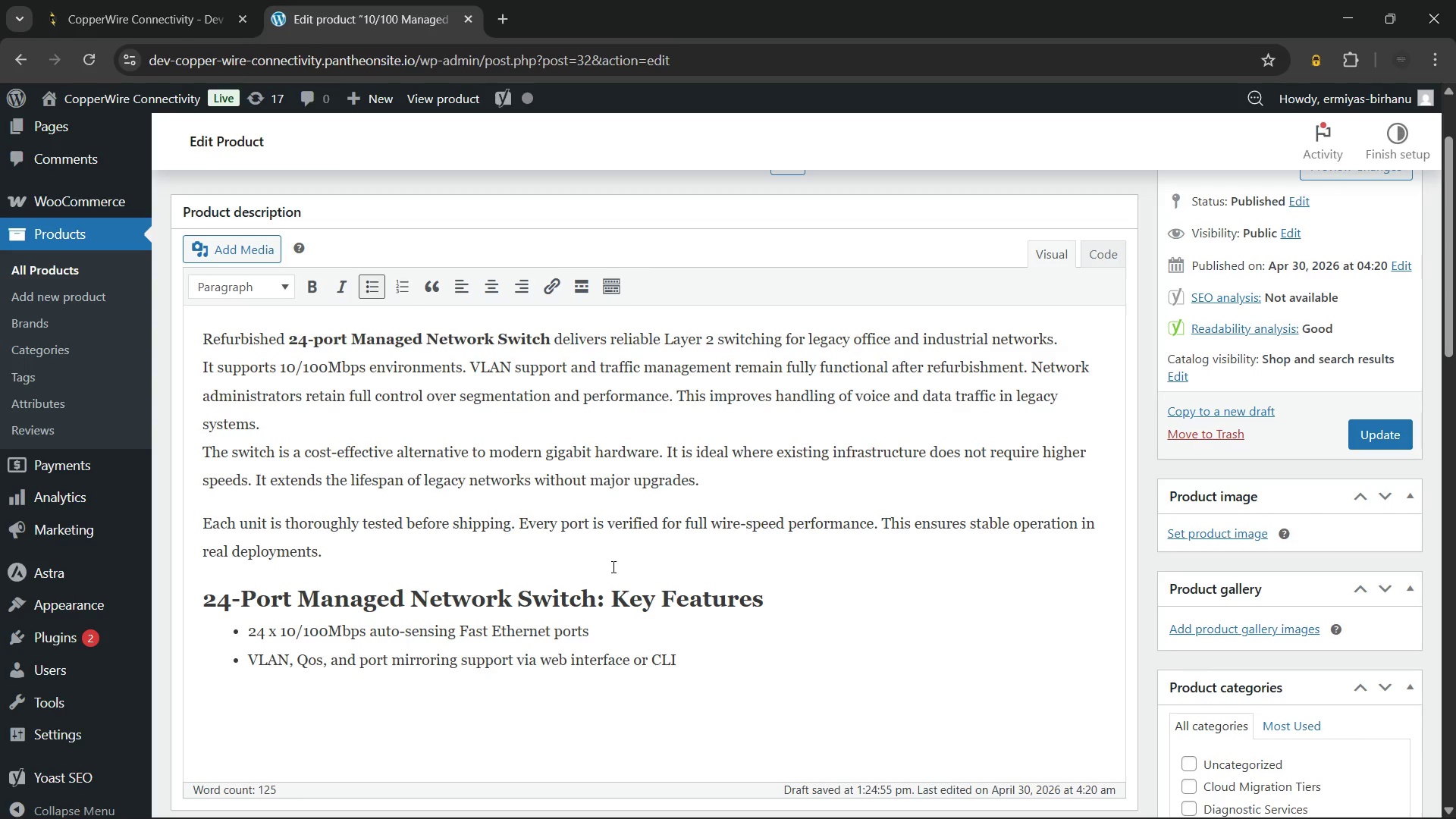 
wait(11.72)
 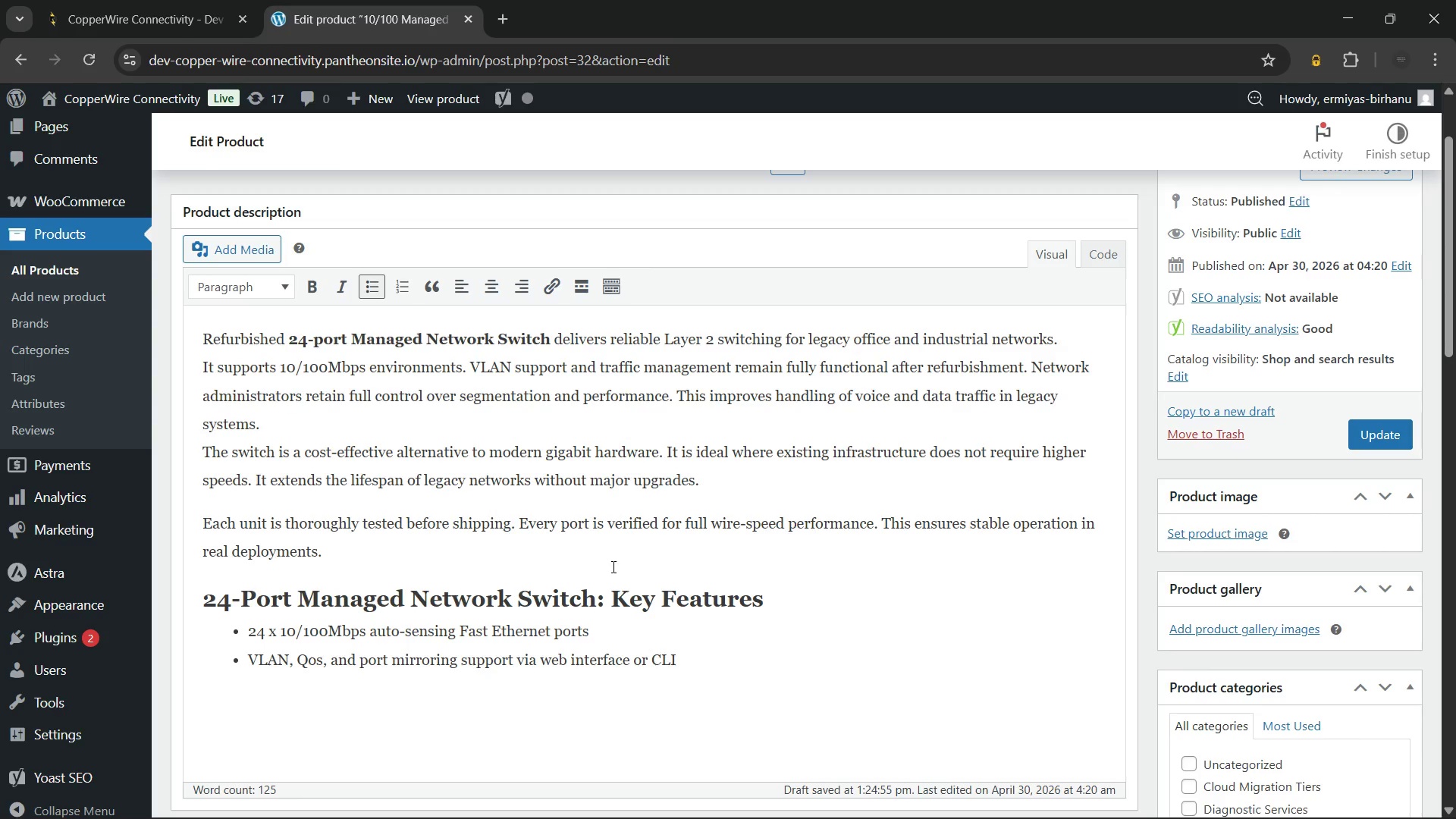 
key(Enter)
 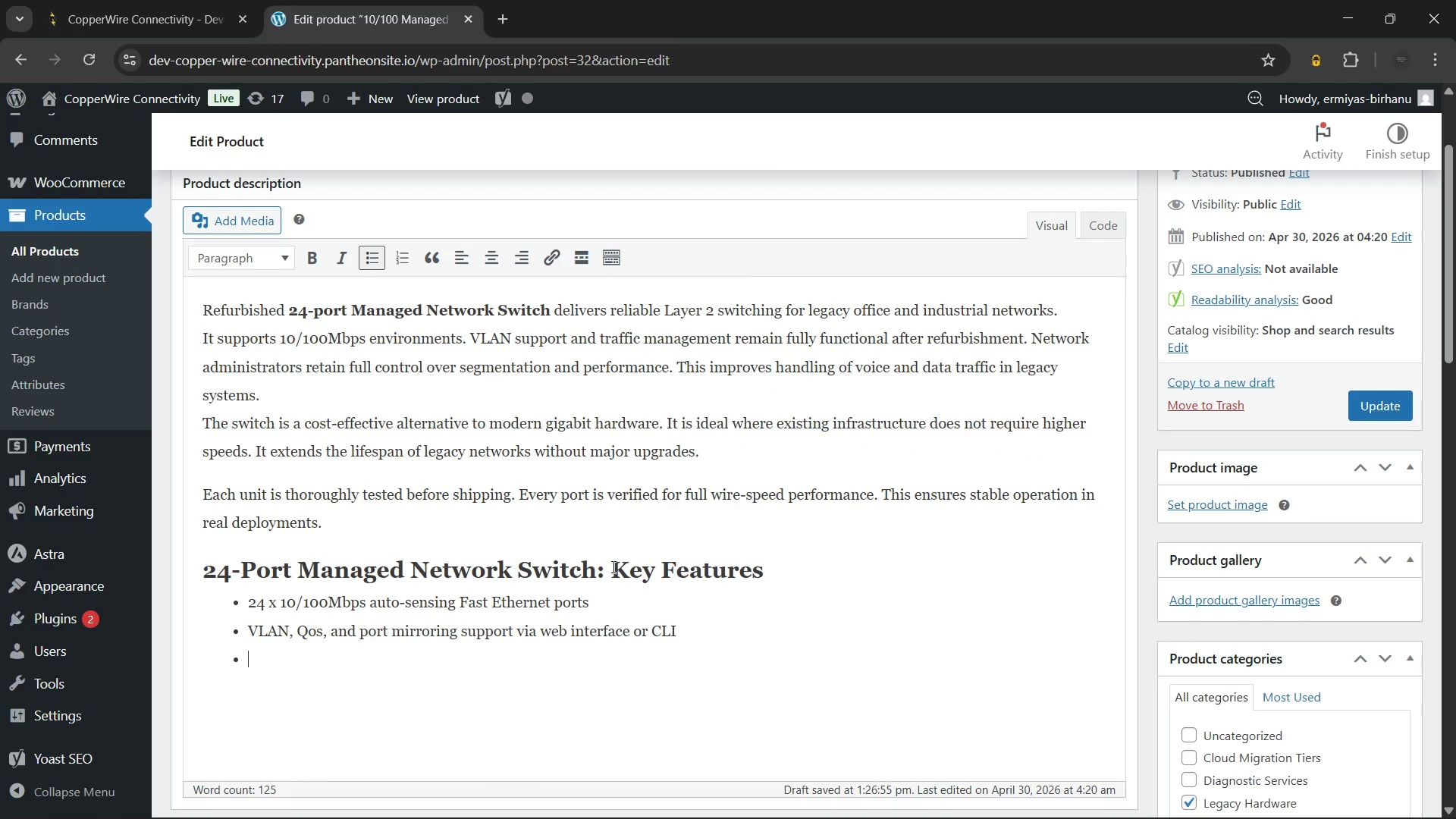 
type(Rack-mountable 1U form factor with standard 19-inch bracket included)
 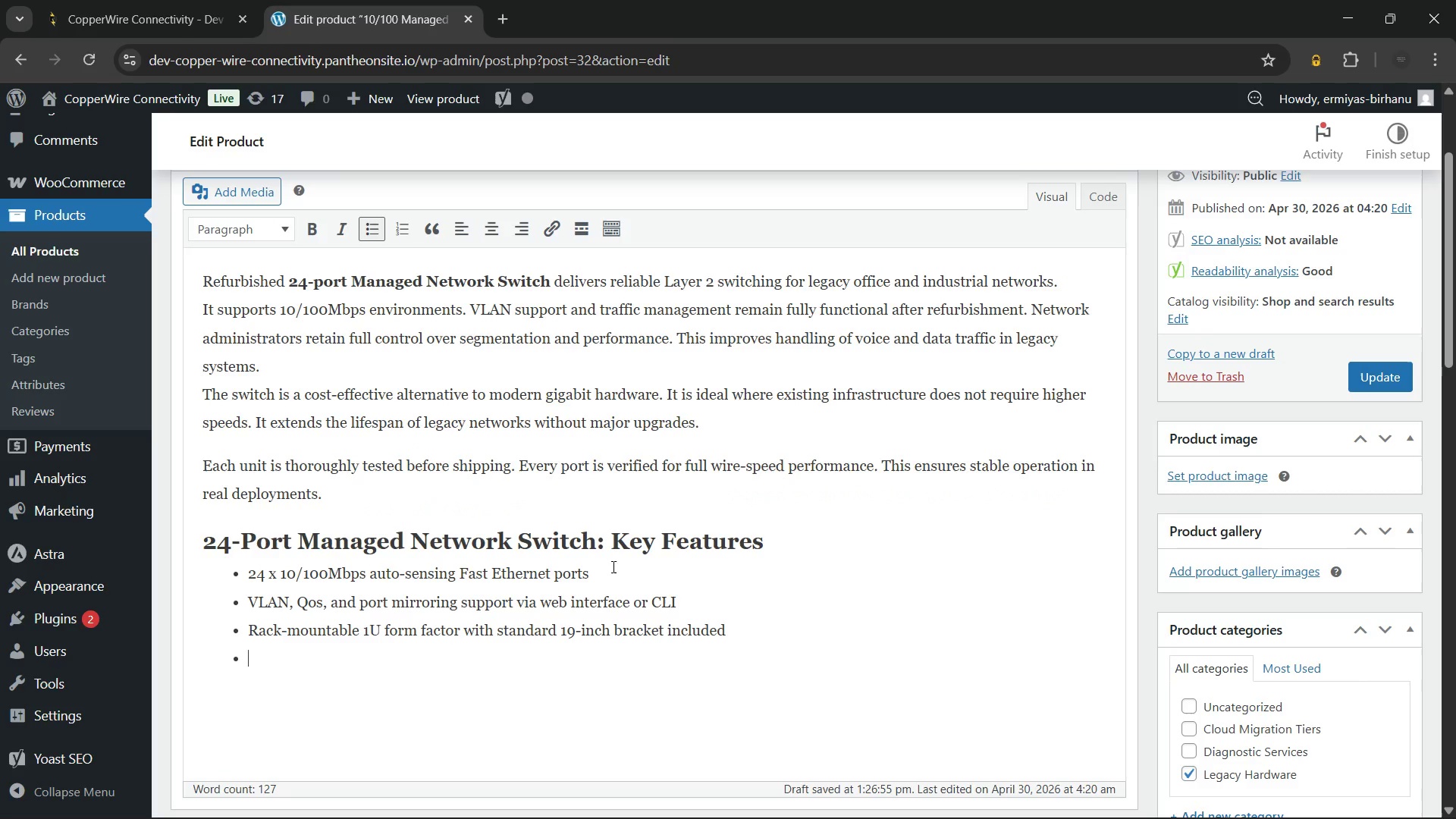 
key(Enter)
 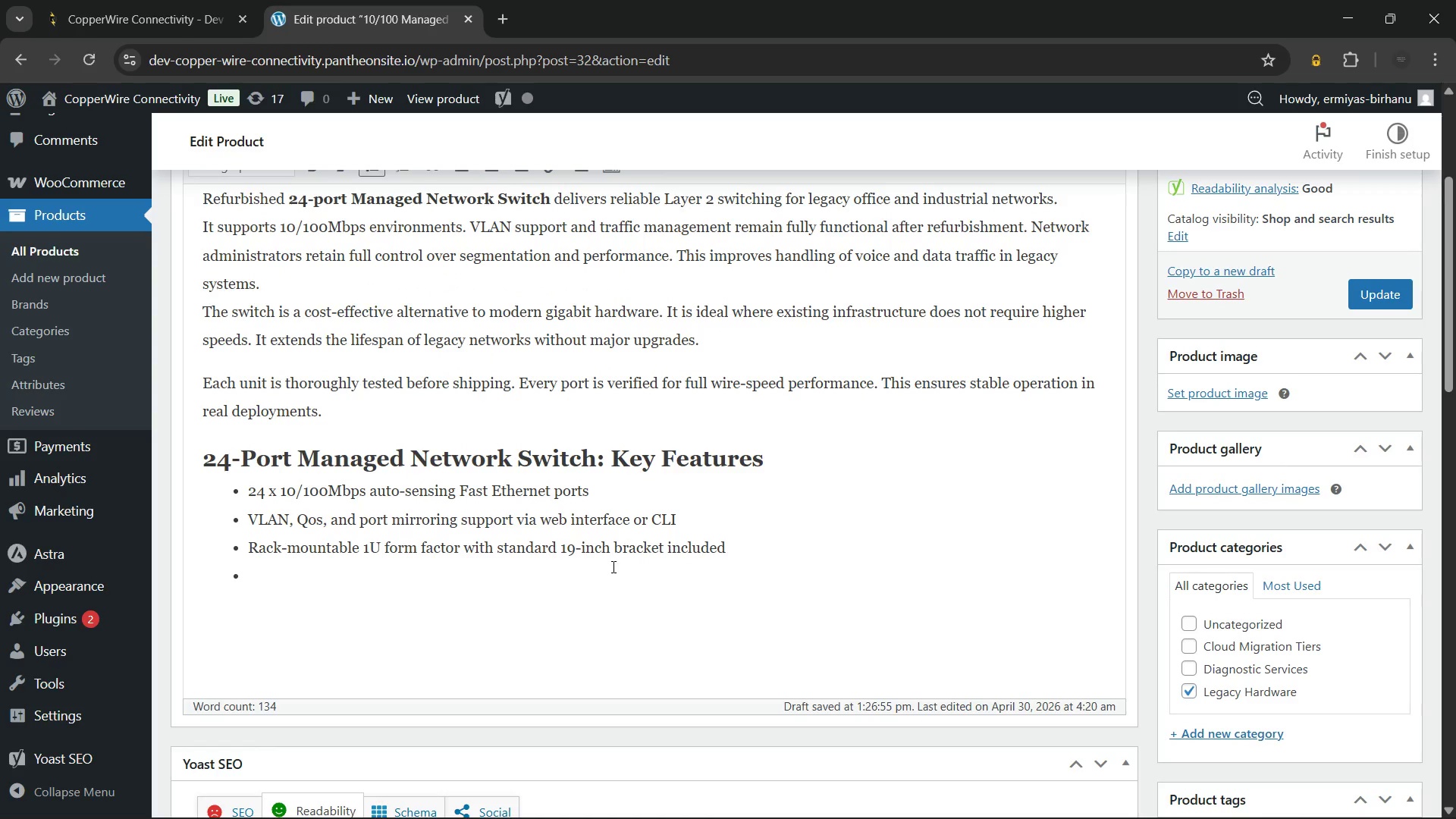 
type(Refurbished and tested to a)
key(Backspace)
type(manufacturer performance specifications)
 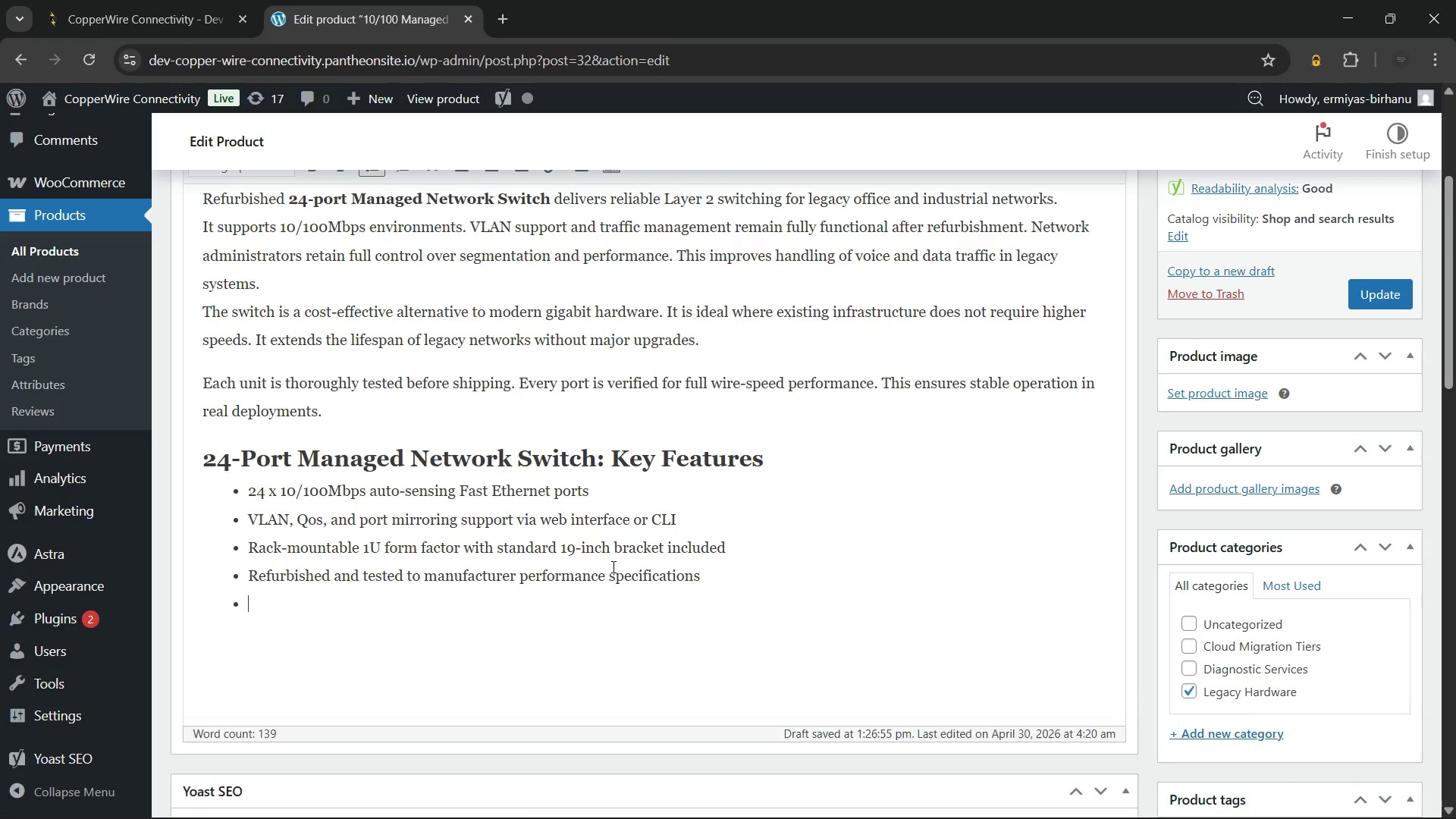 
key(Enter)
 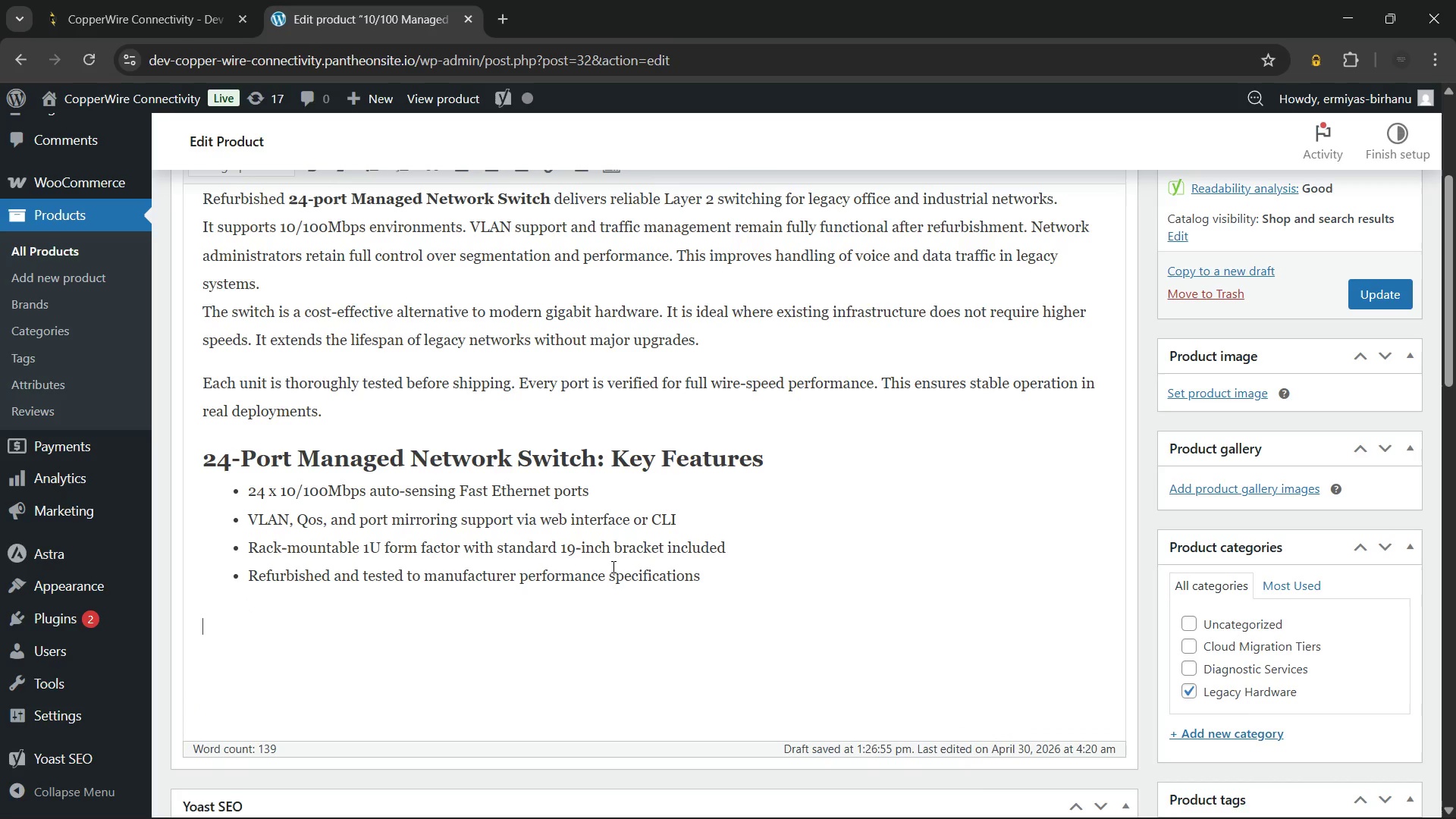 
key(Enter)
 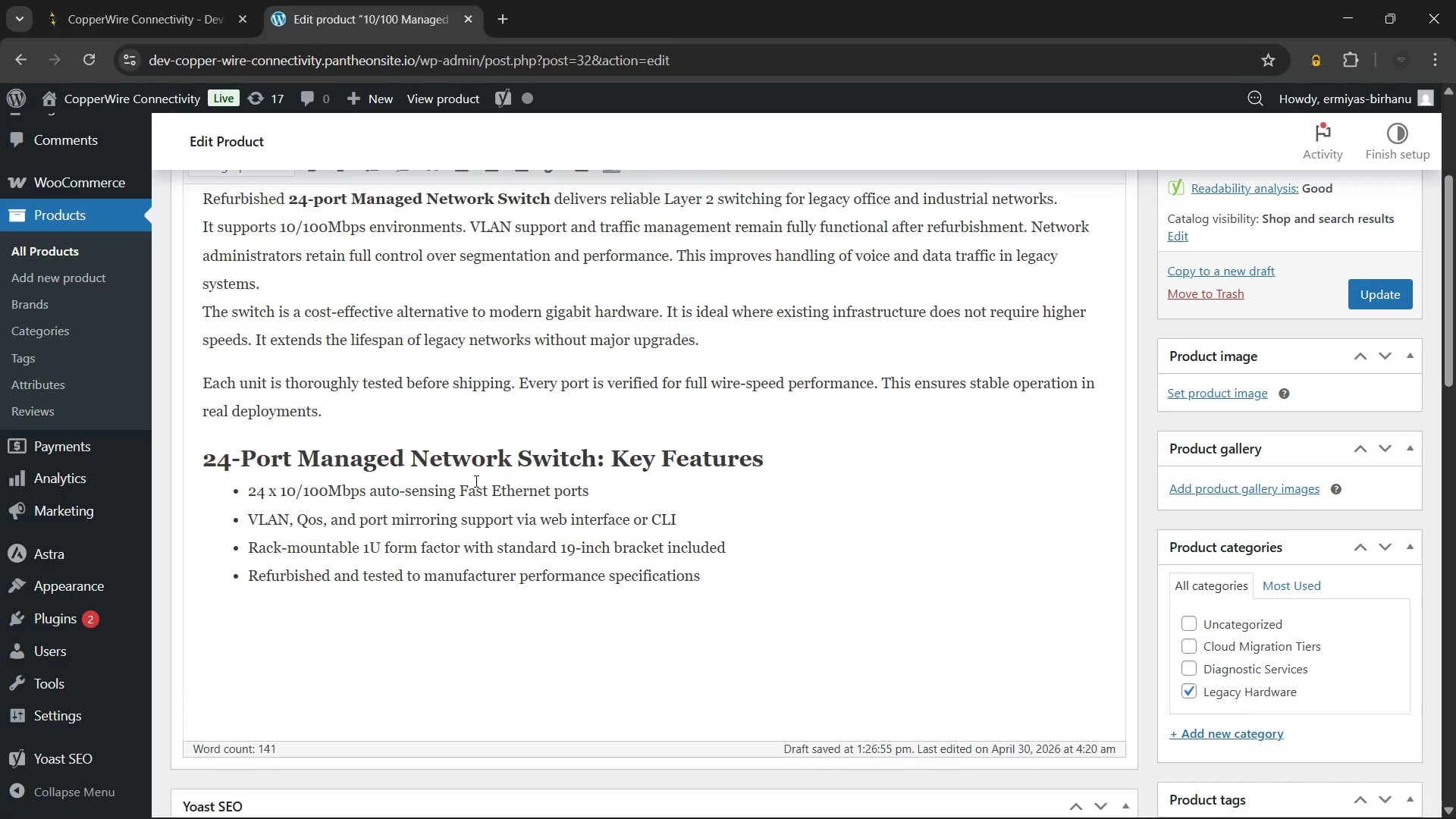 
scroll: coordinate [570, 299], scroll_direction: up, amount: 1.0
 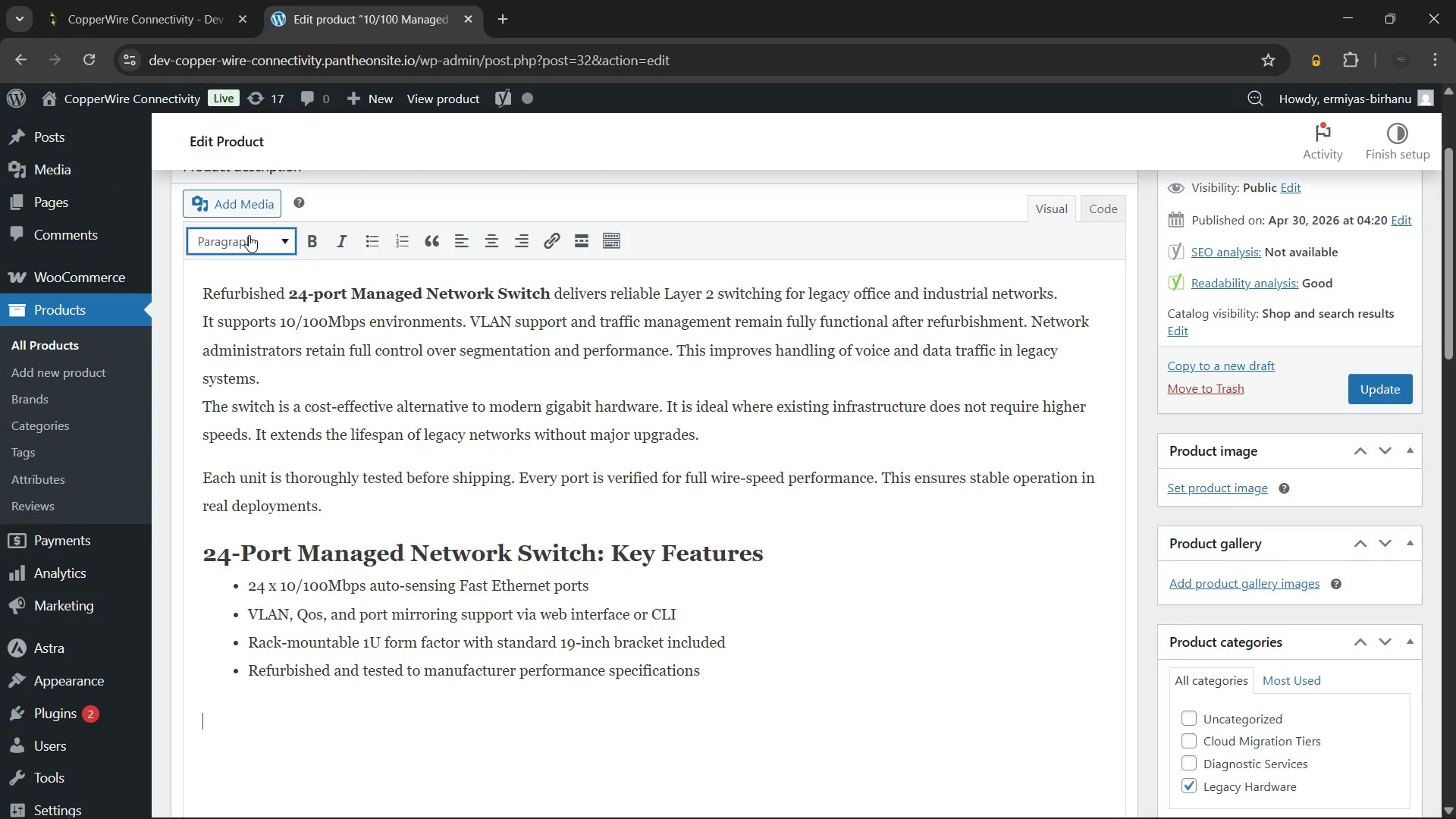 
left_click([249, 235])
 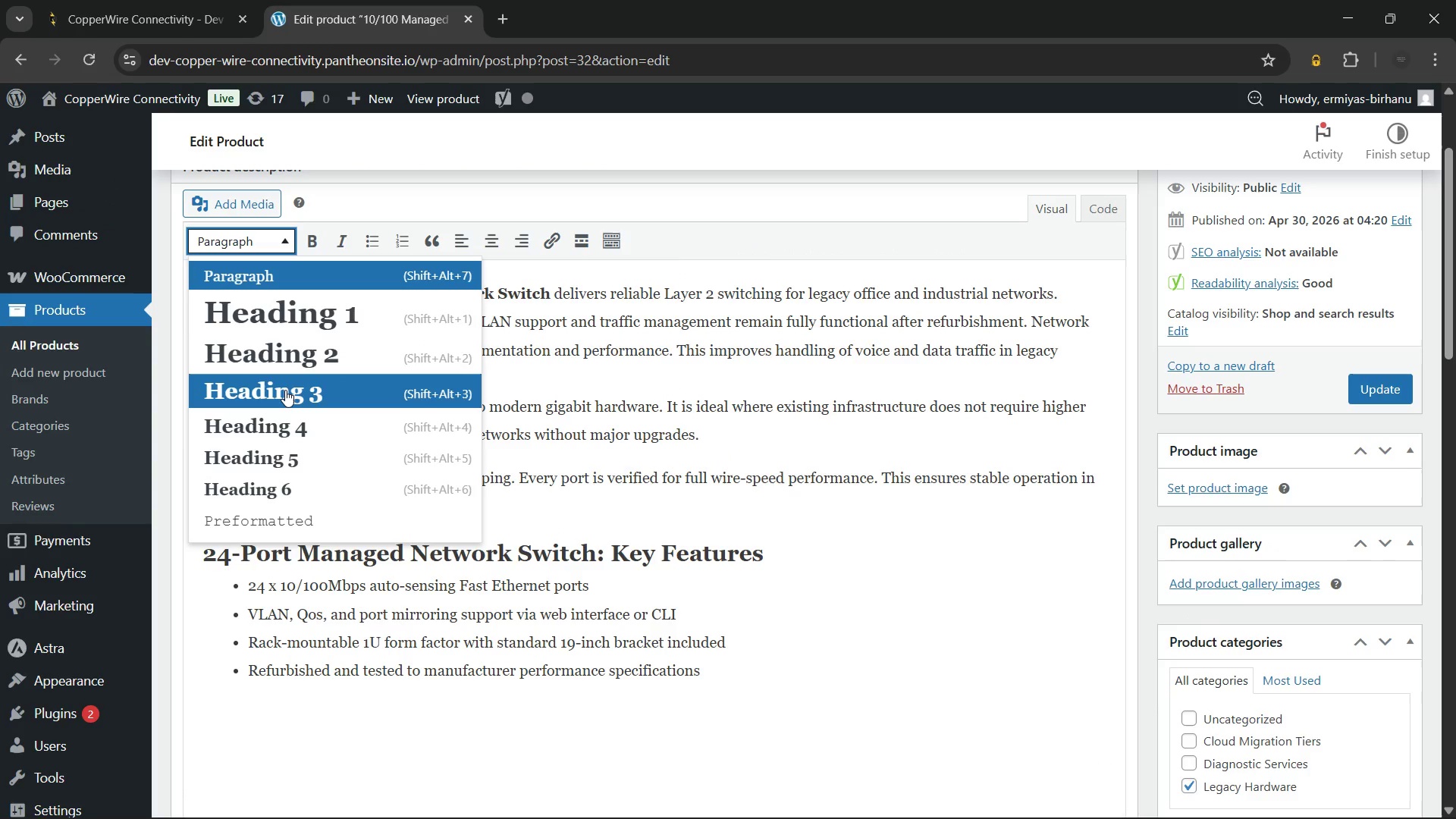 
left_click([285, 390])
 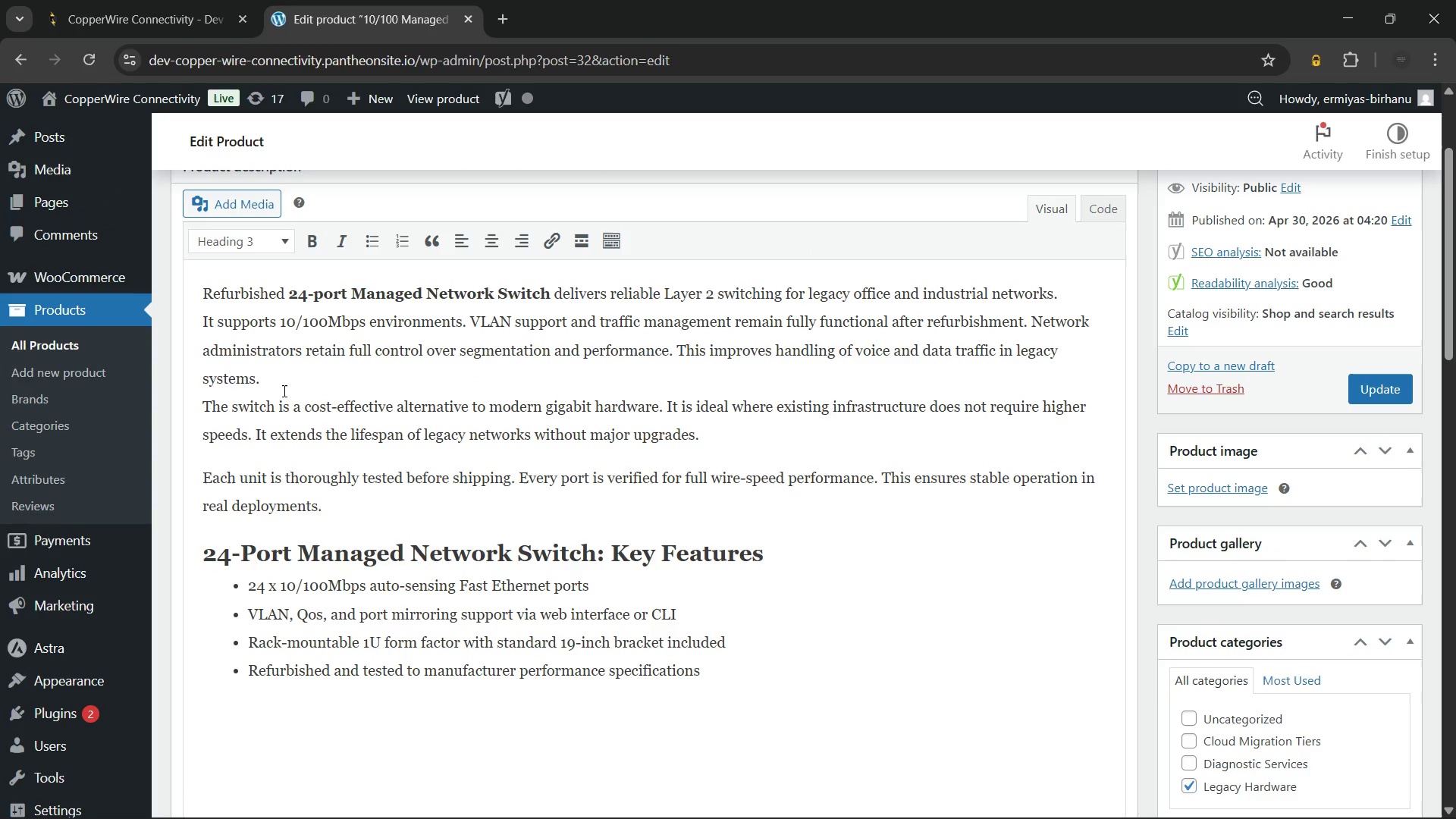 
type(Requirements or Compatibility)
 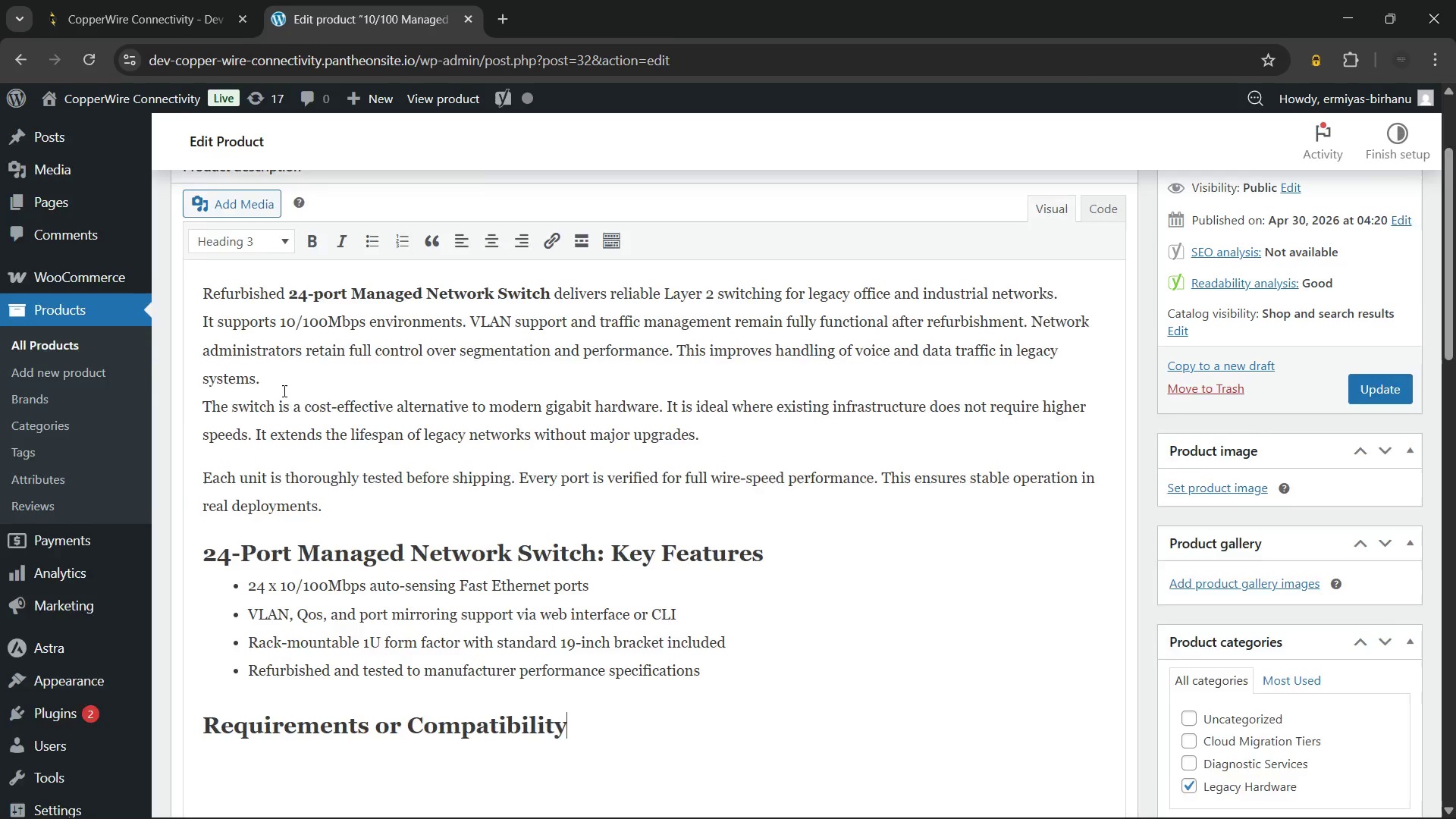 
key(Enter)
 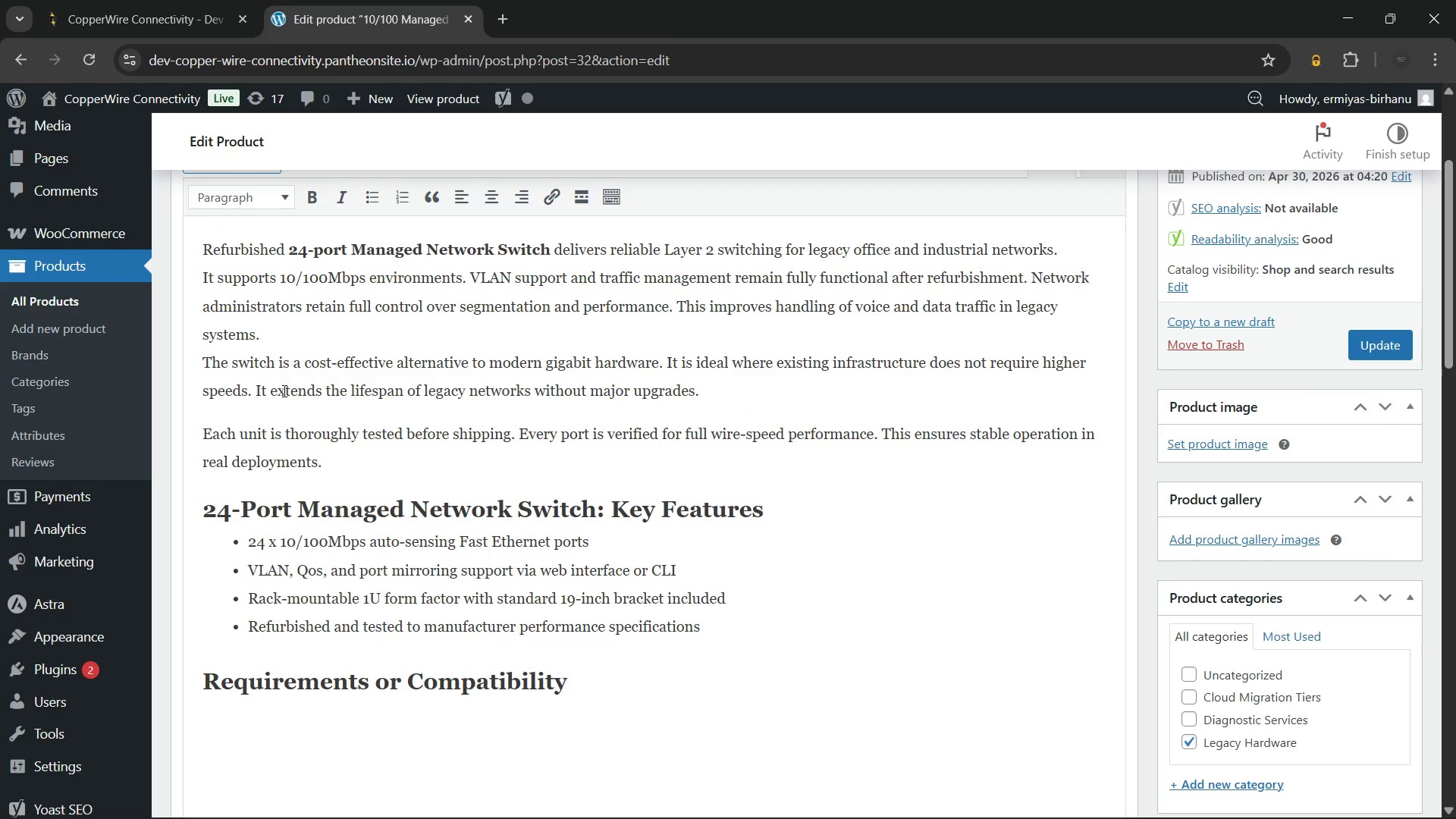 
wait(5.14)
 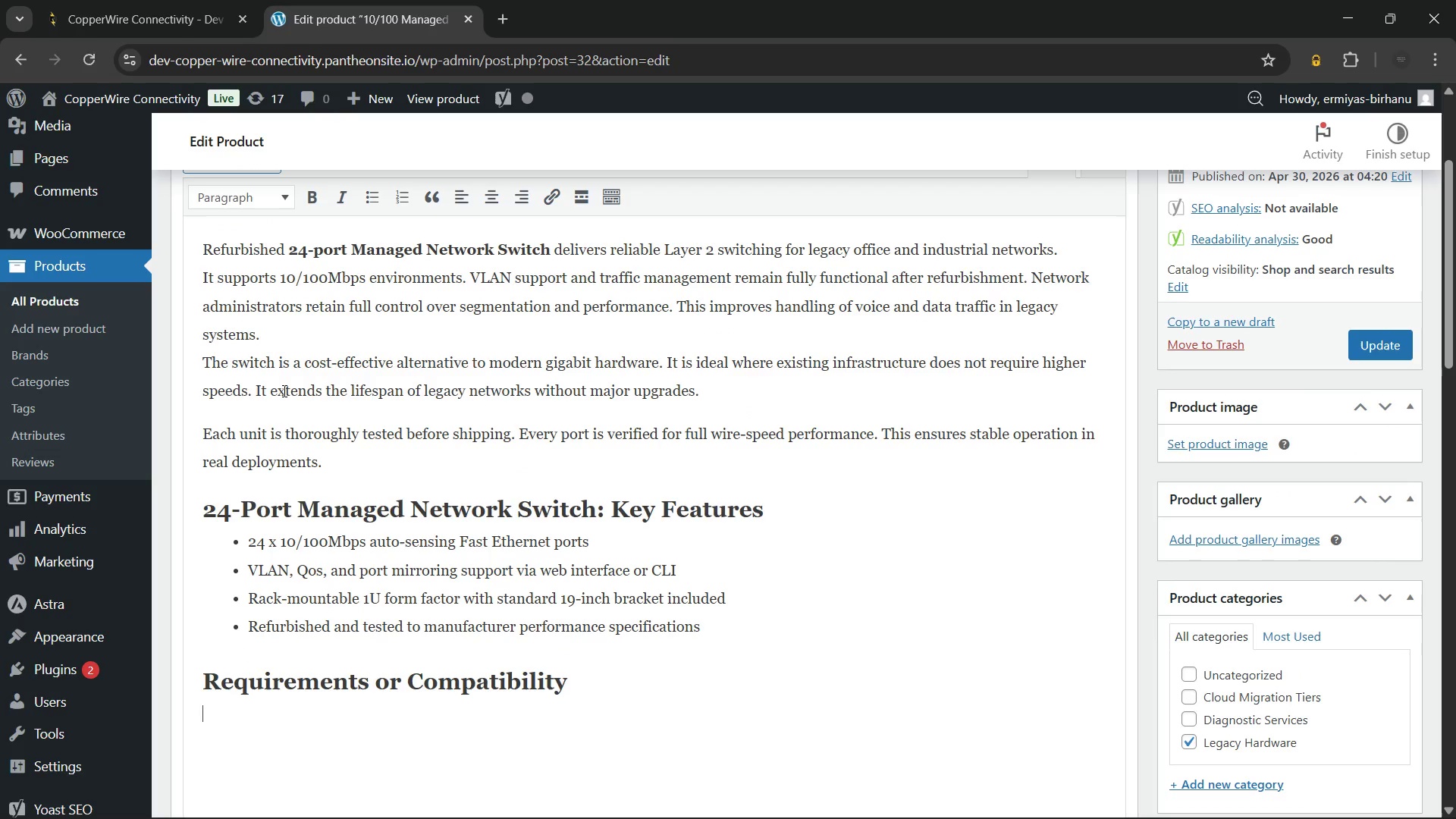 
type(Standard 19-inch rack or compatible surface mount required)
 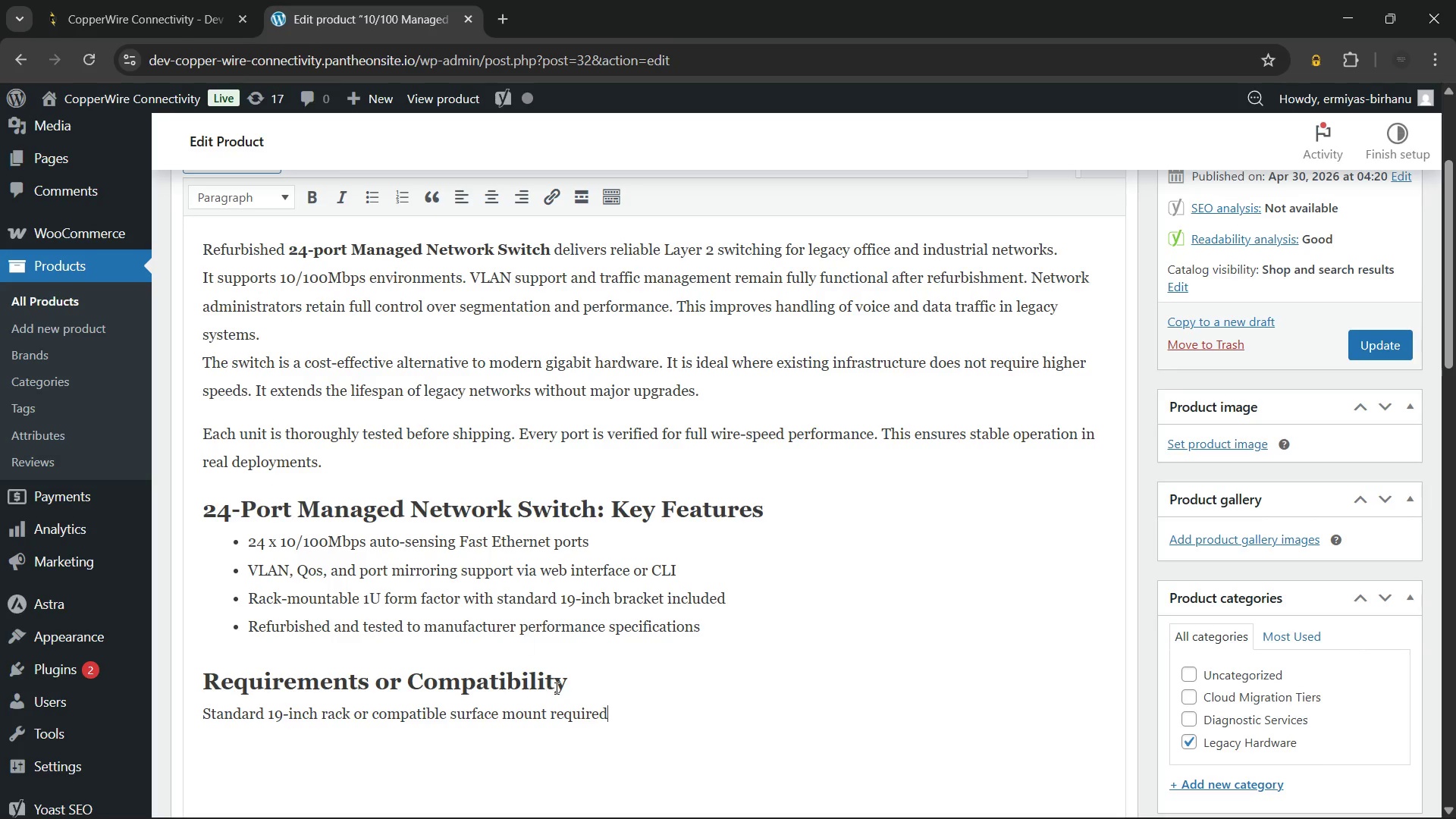 
double_click([560, 715])
 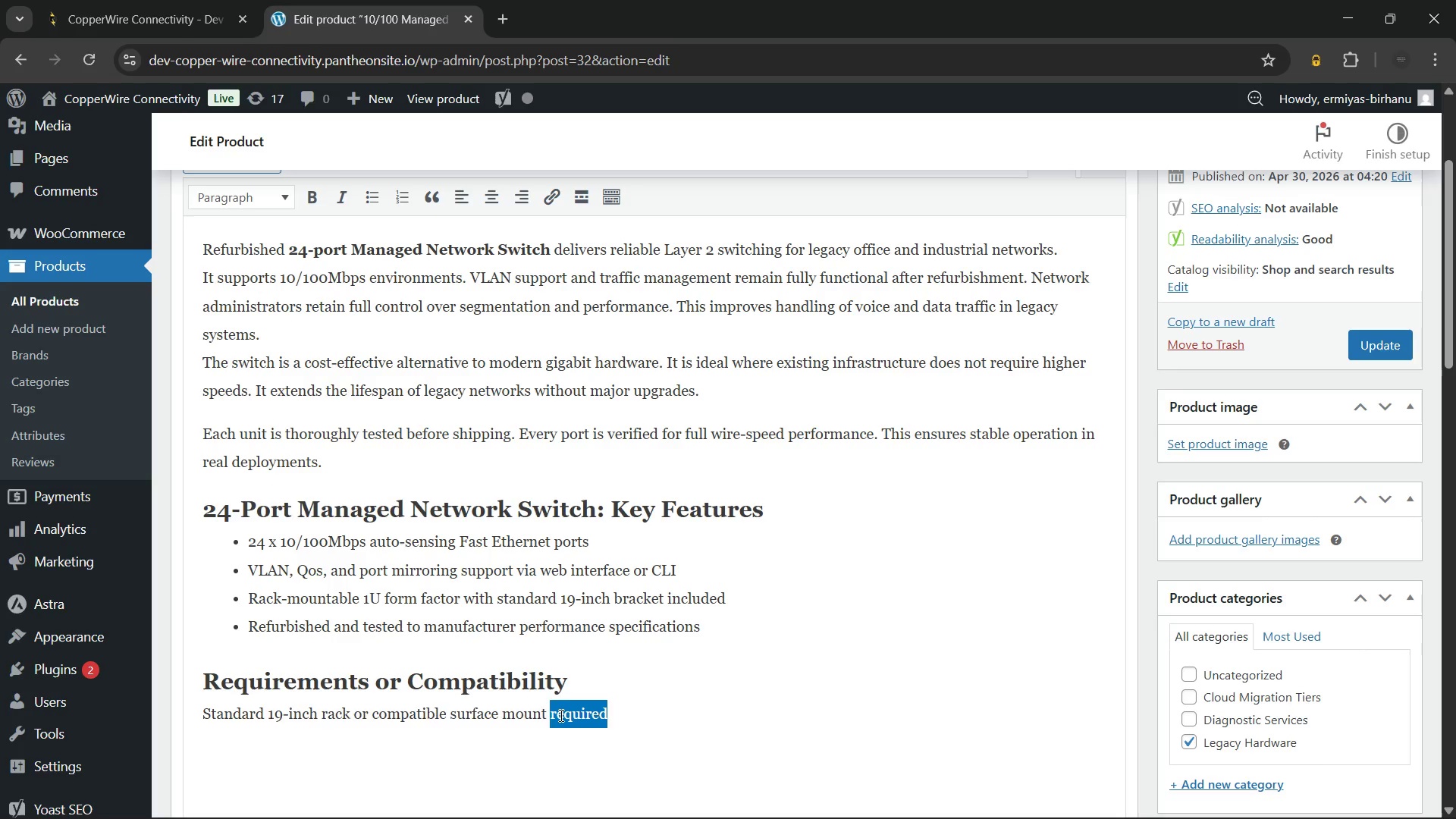 
triple_click([560, 715])
 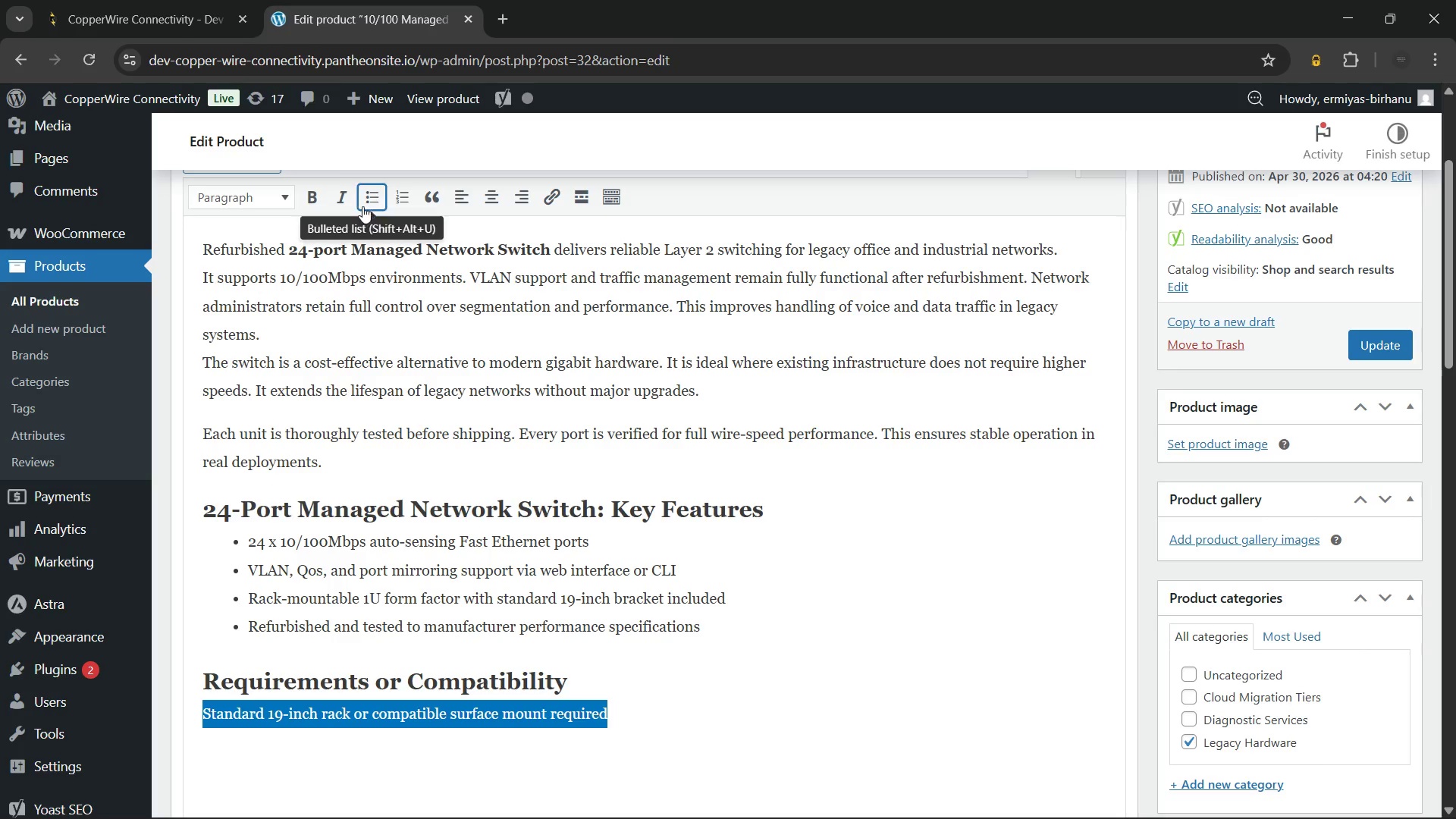 
left_click([366, 199])
 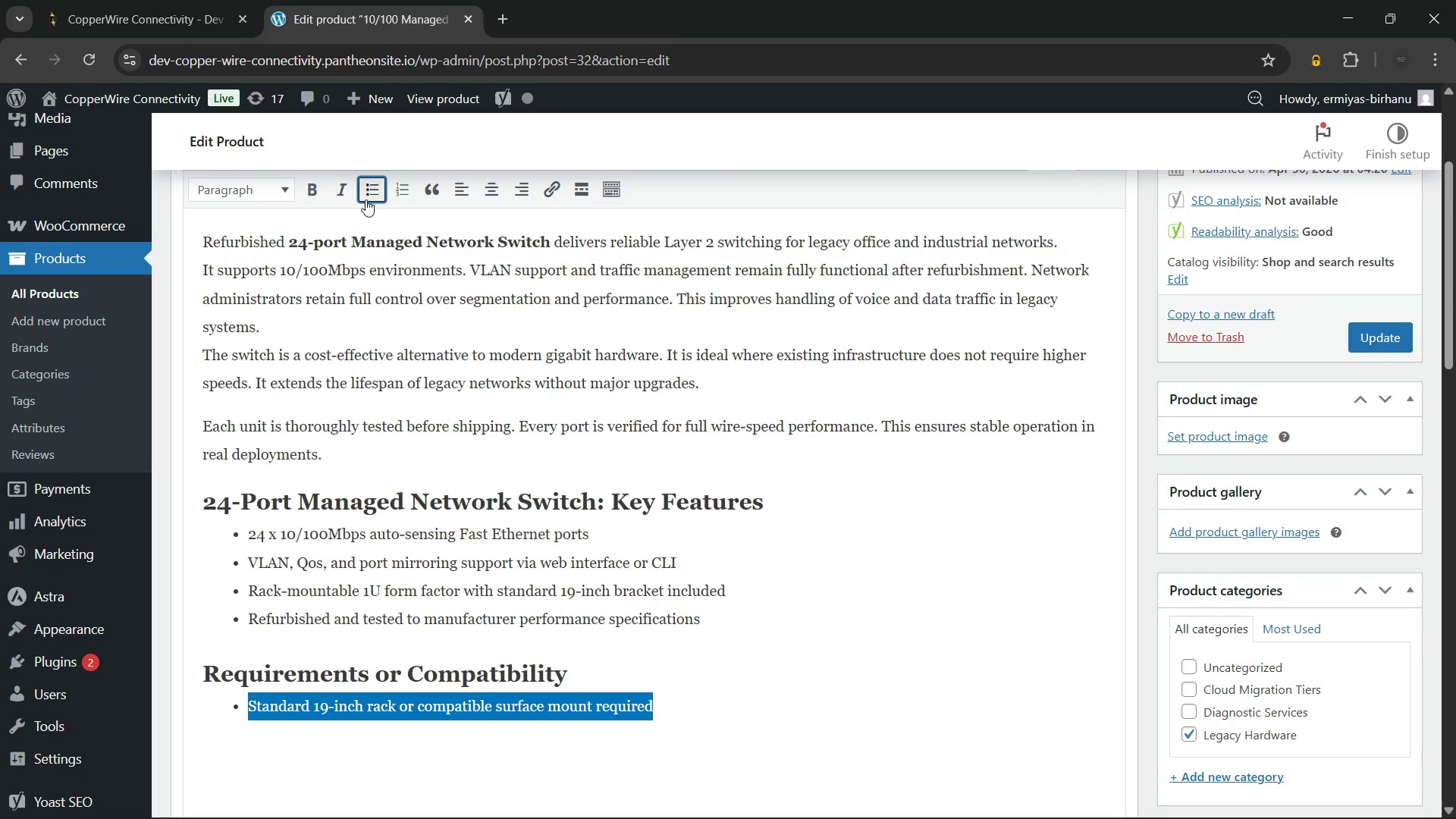 
key(ArrowRight)
 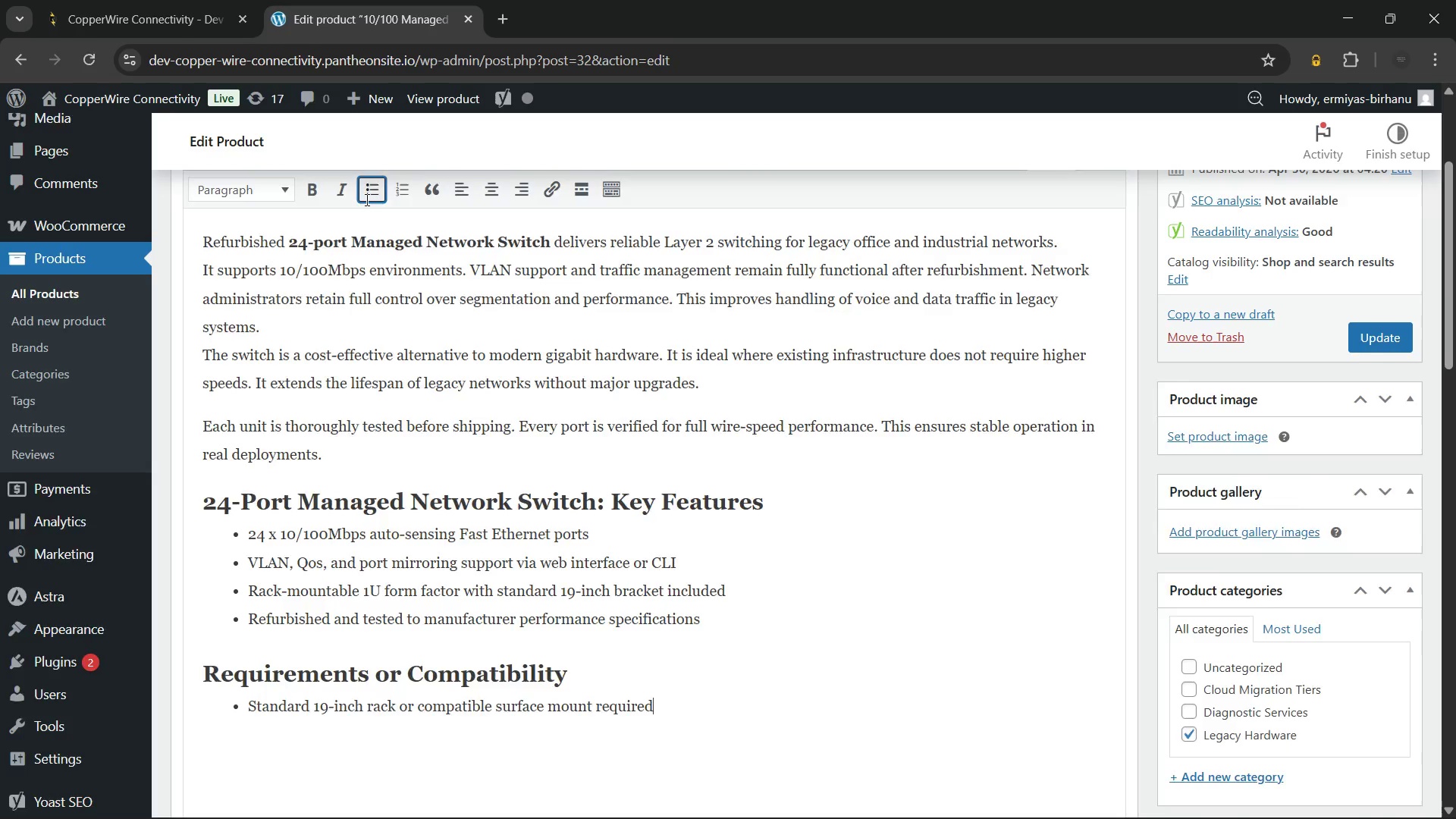 
key(Enter)
 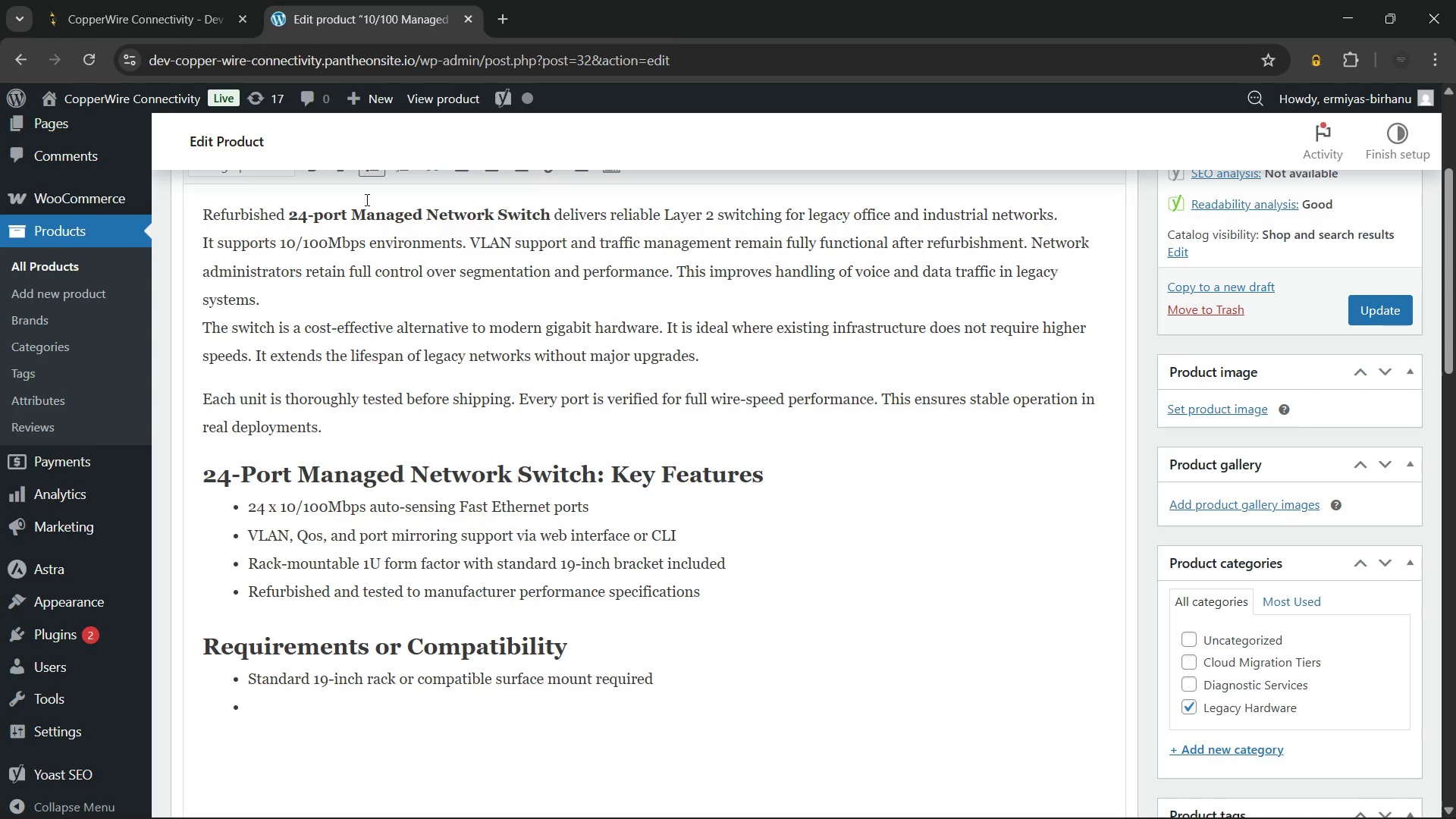 
type(Management via web browser (HTTP) or SSH/Telnet CLI access)
 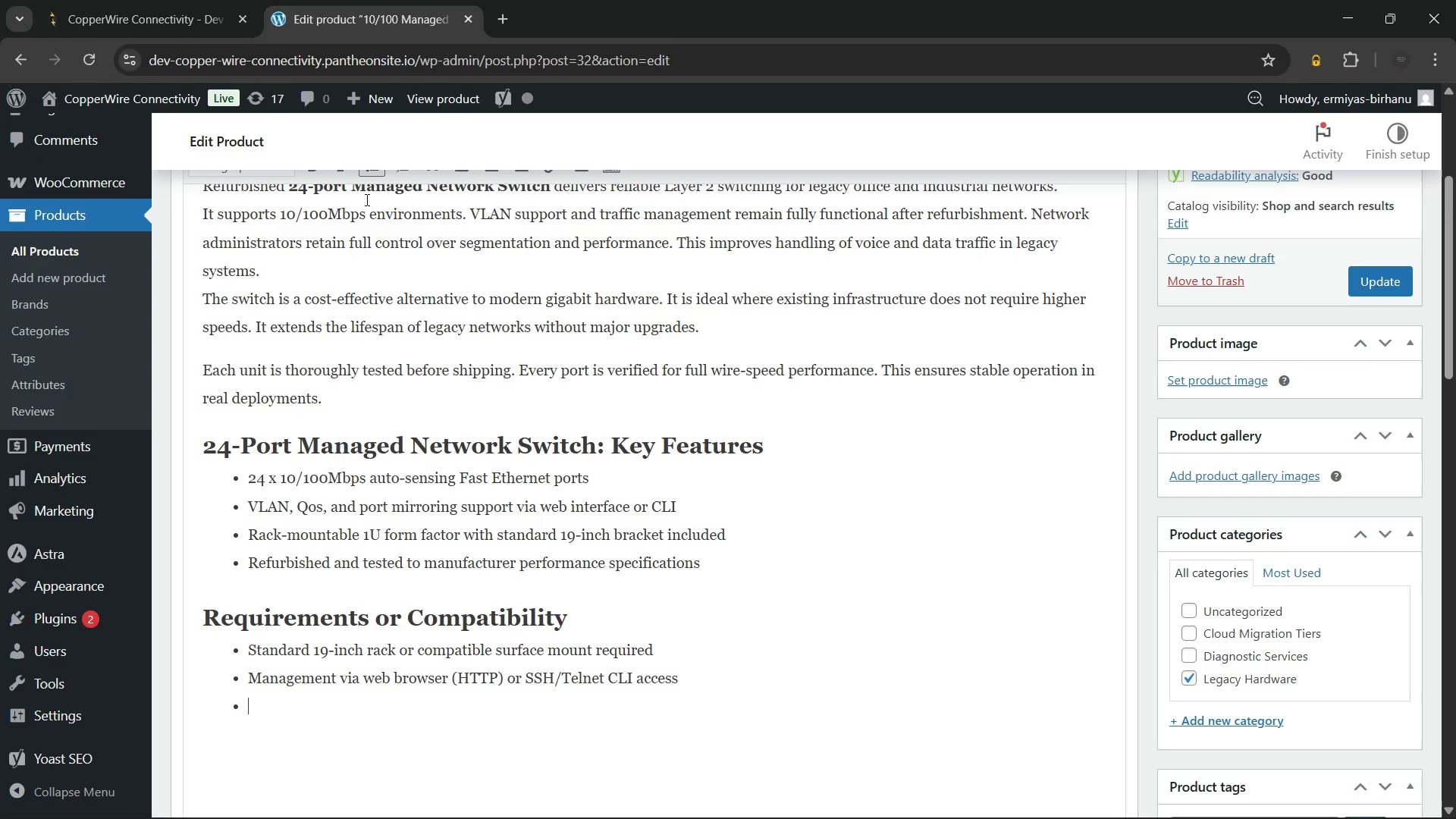 
key(Enter)
 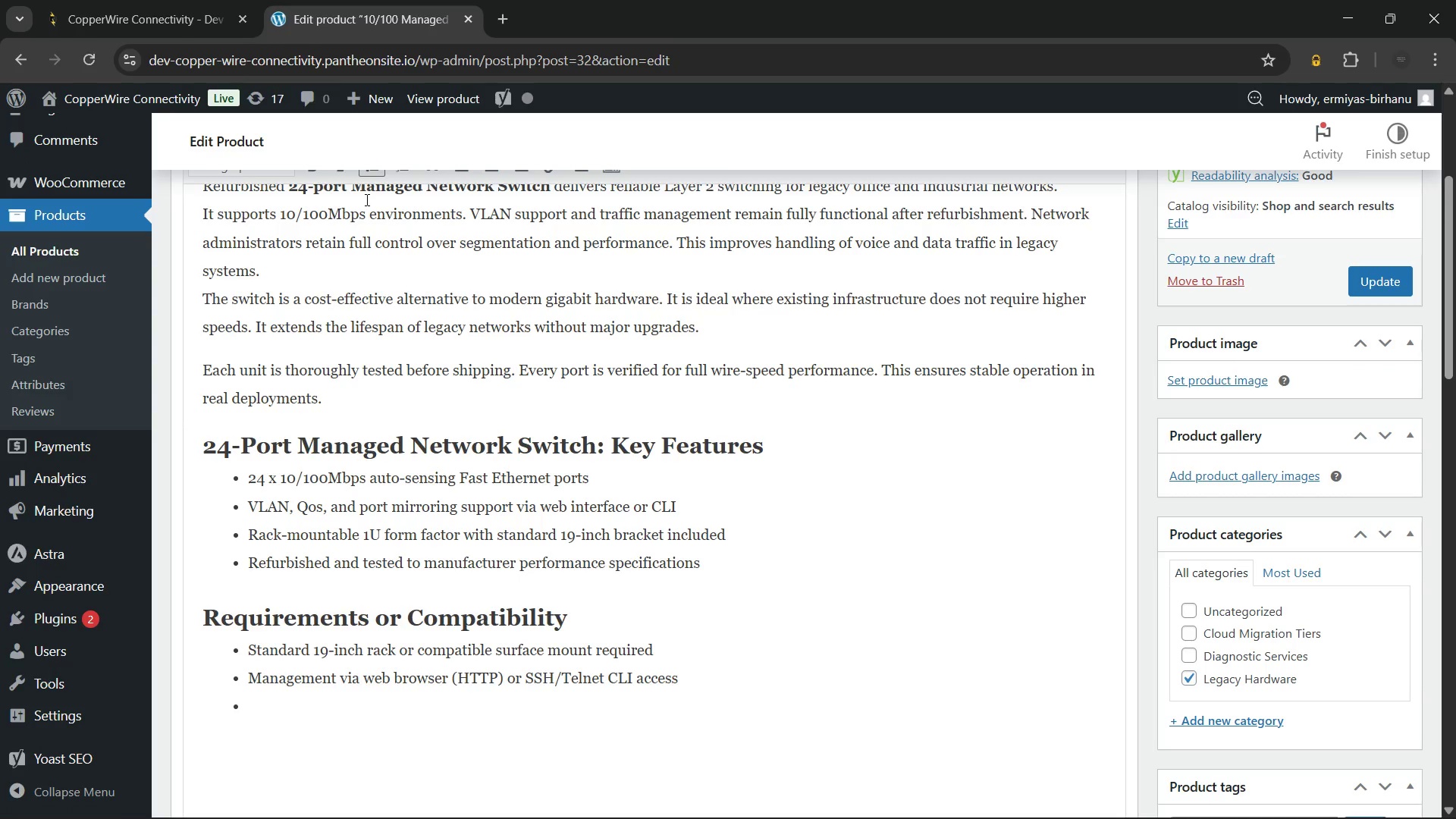 
type(Compatible with Windows, Linux, and legacy network management tools.)
key(Backspace)
 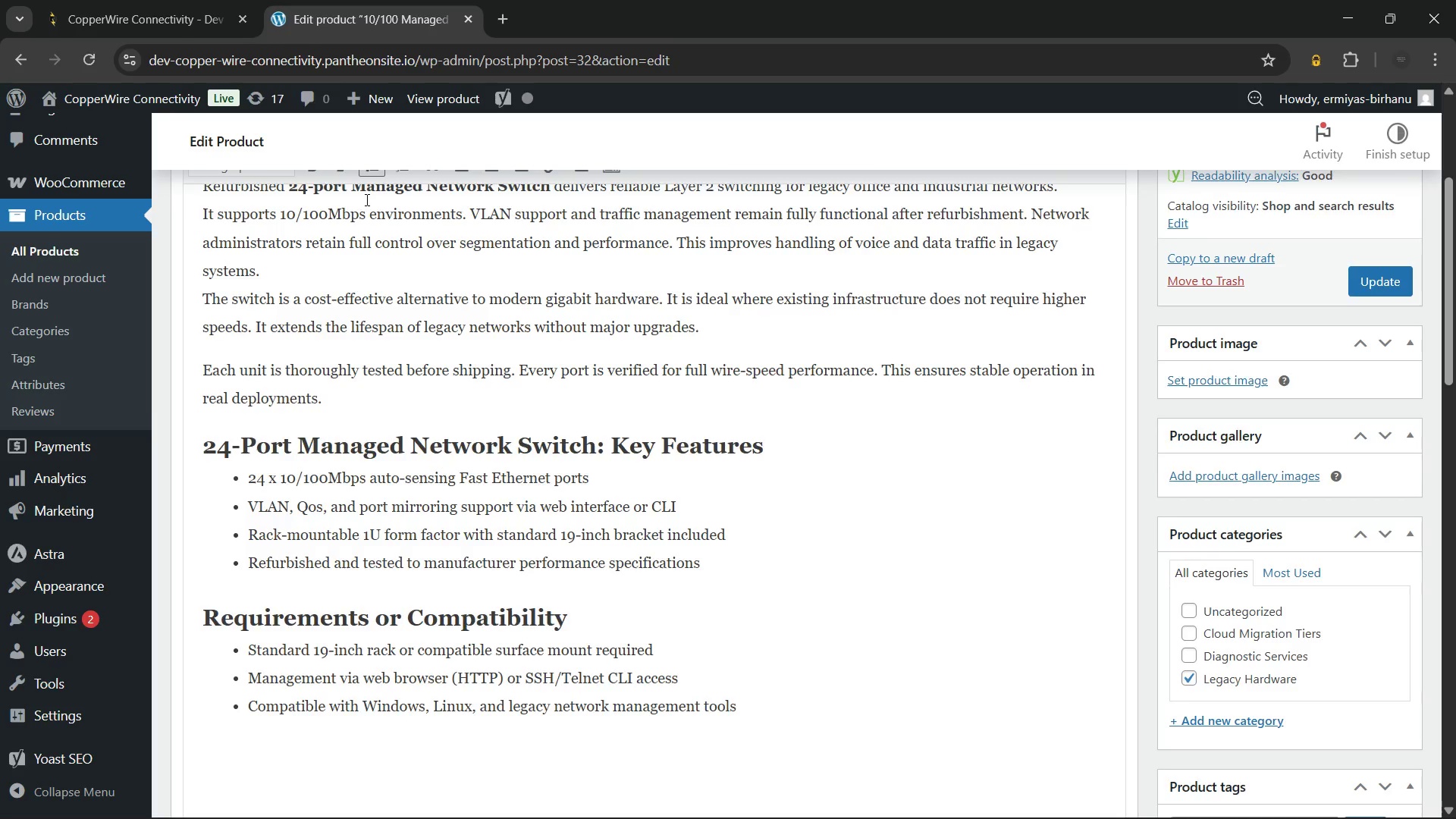 
key(Enter)
 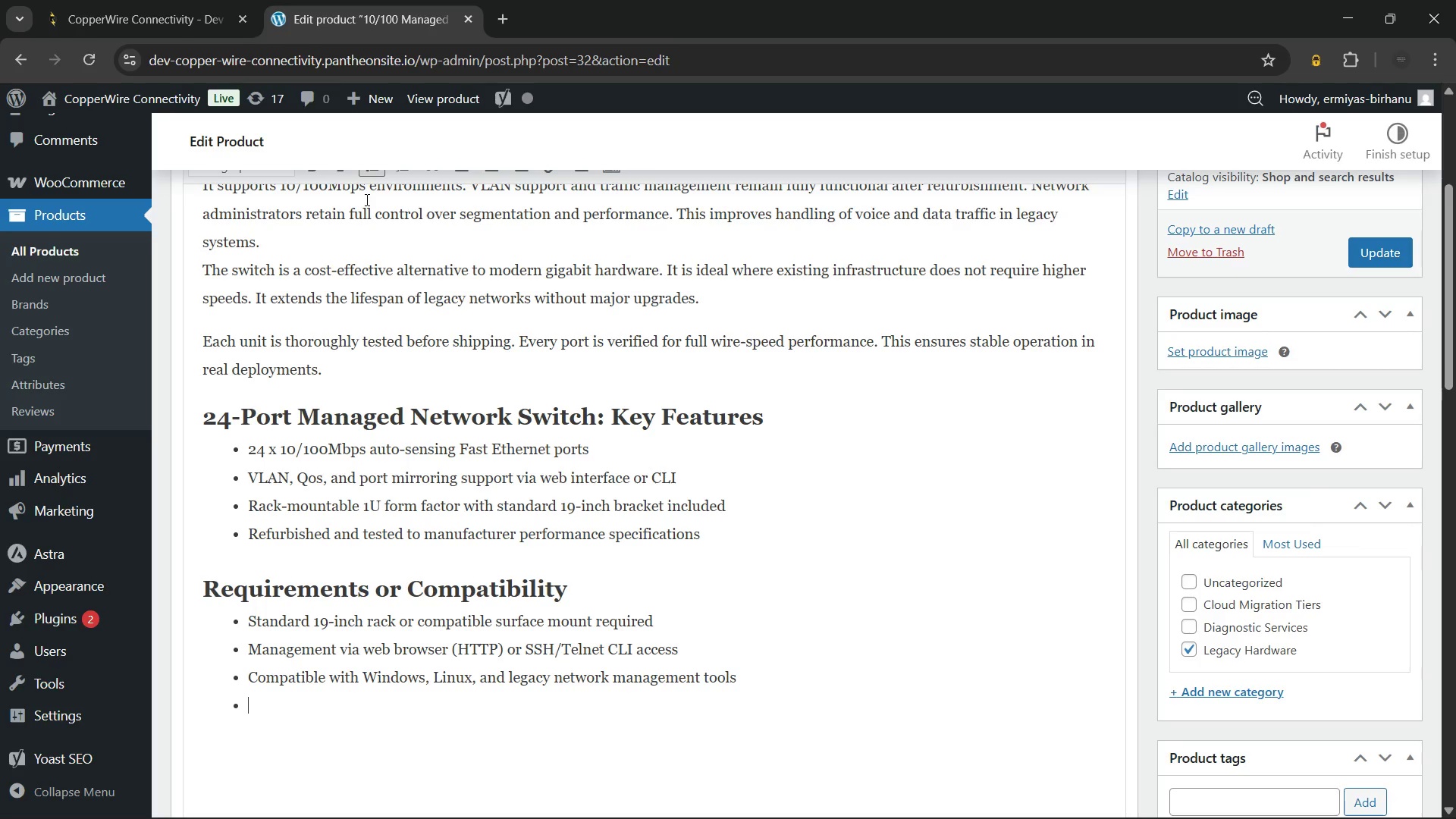 
type(100-240V power supply)
 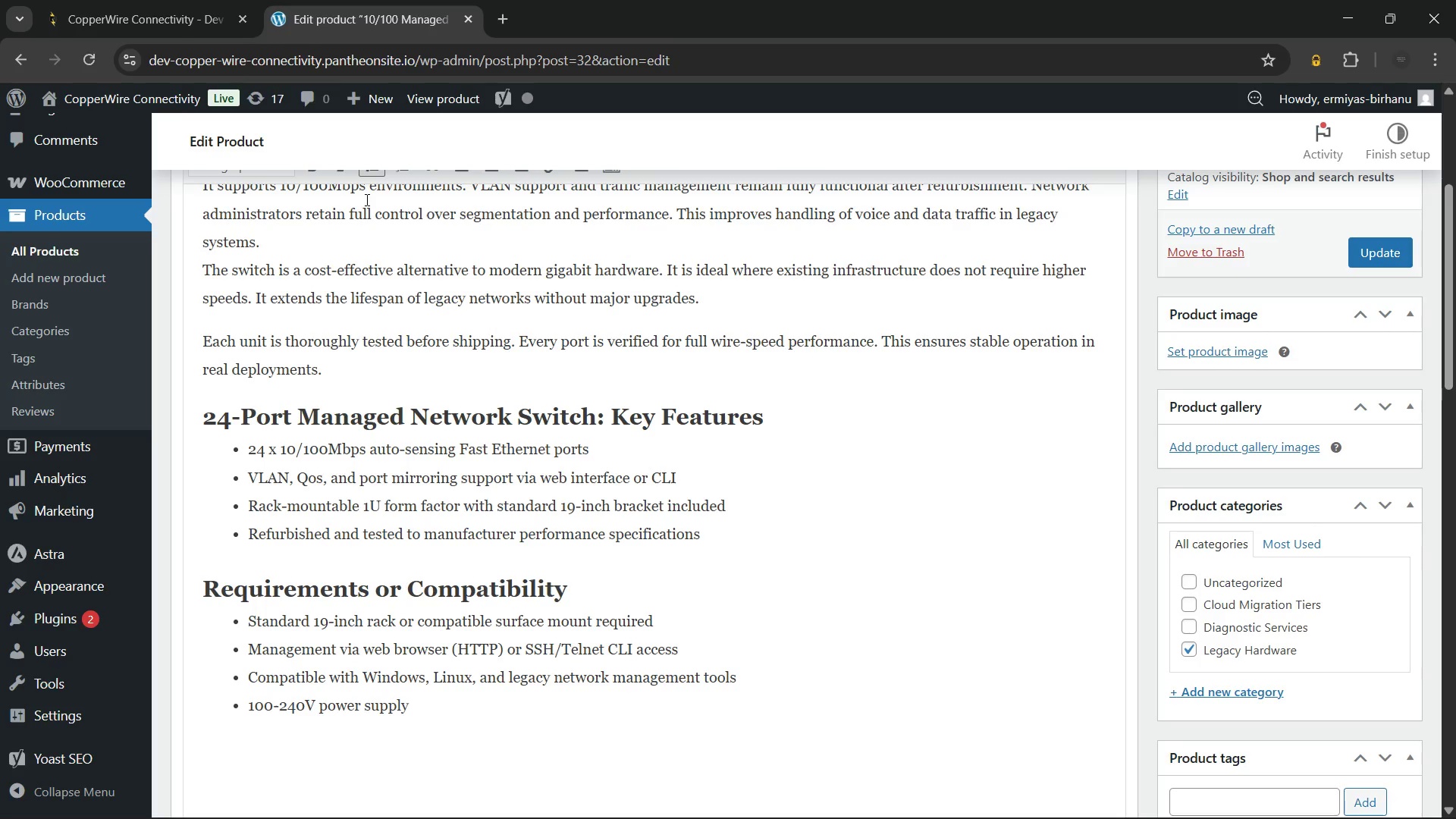 
wait(12.17)
 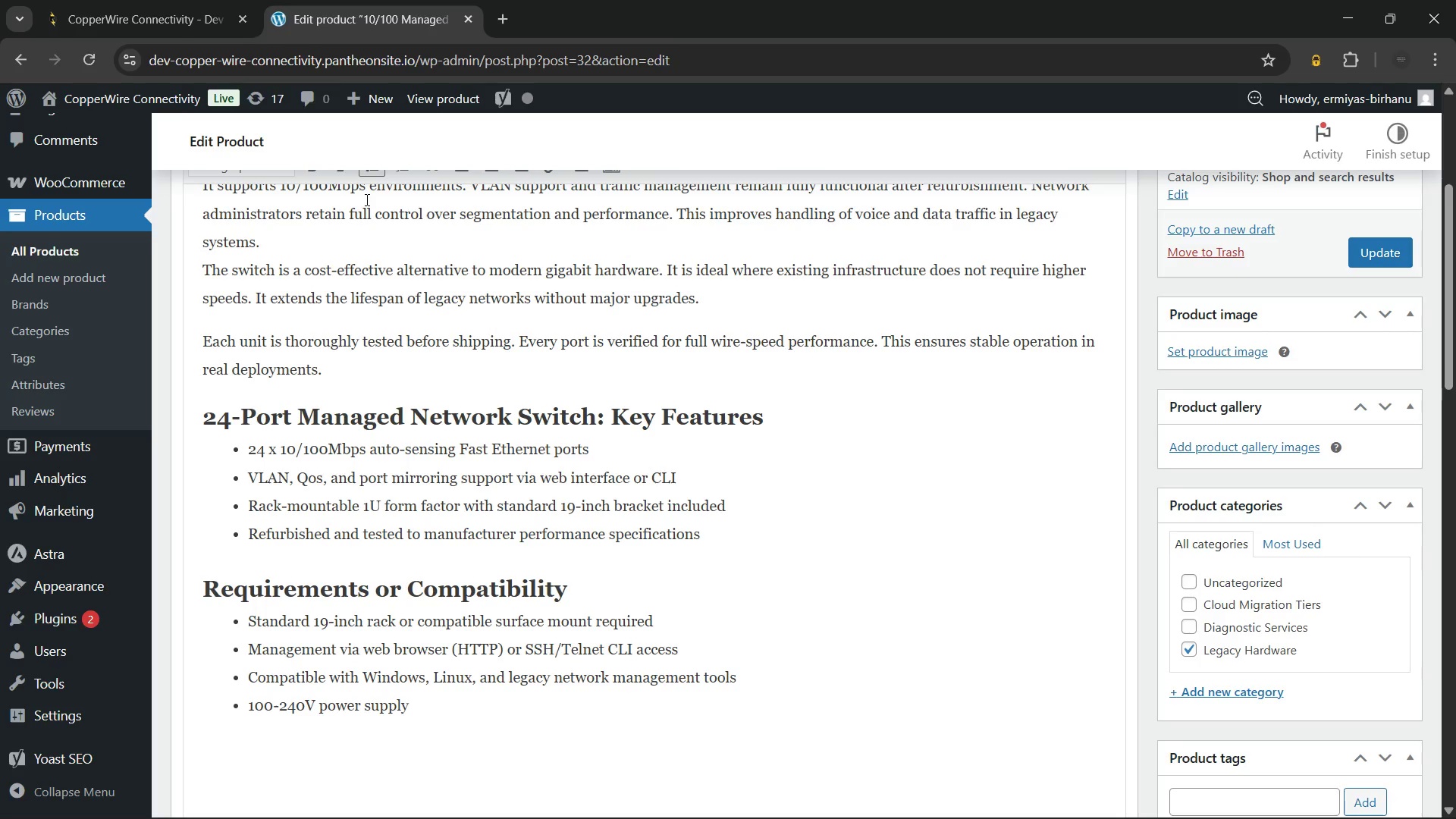 
type( (included))
 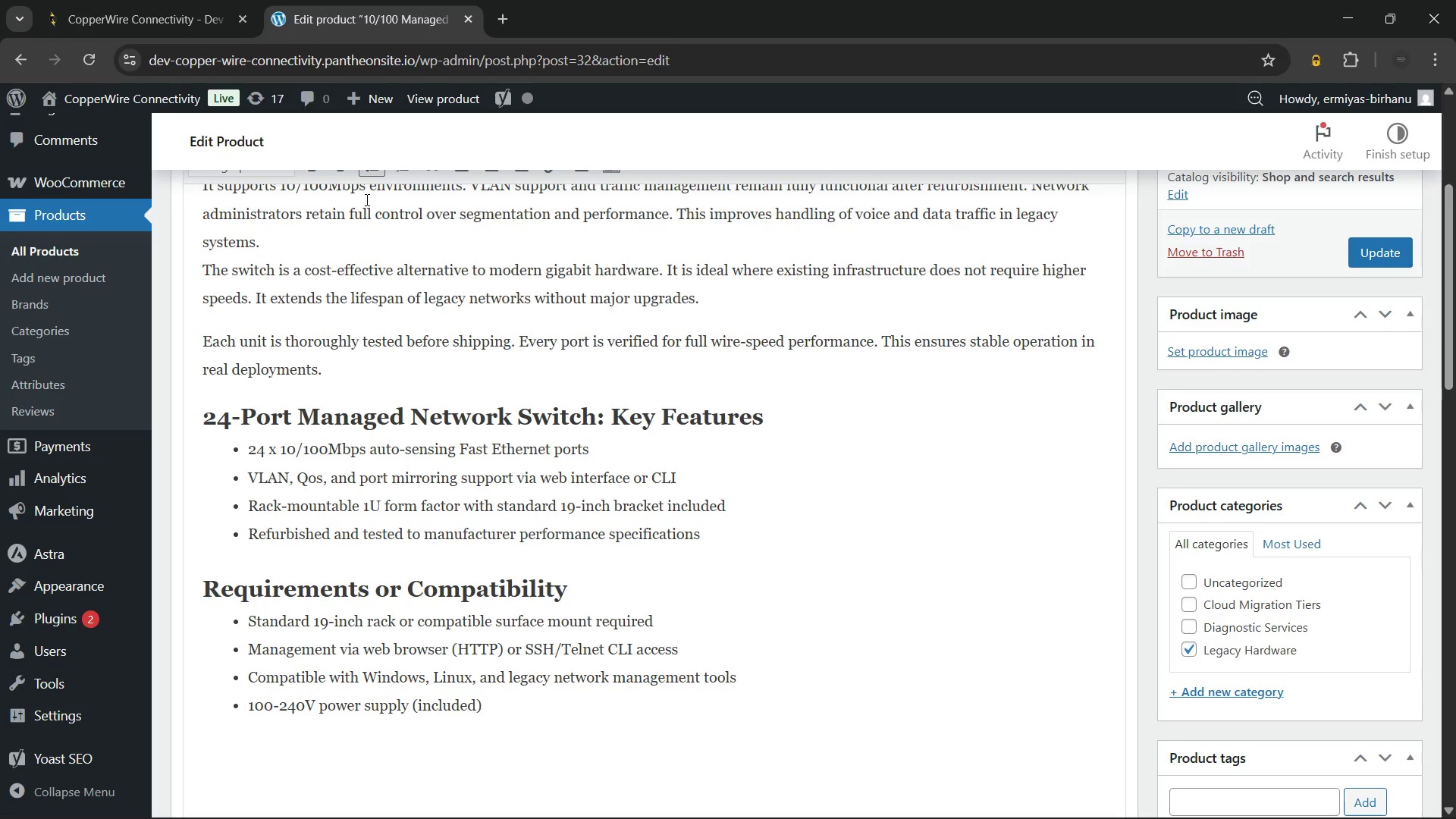 
key(Enter)
 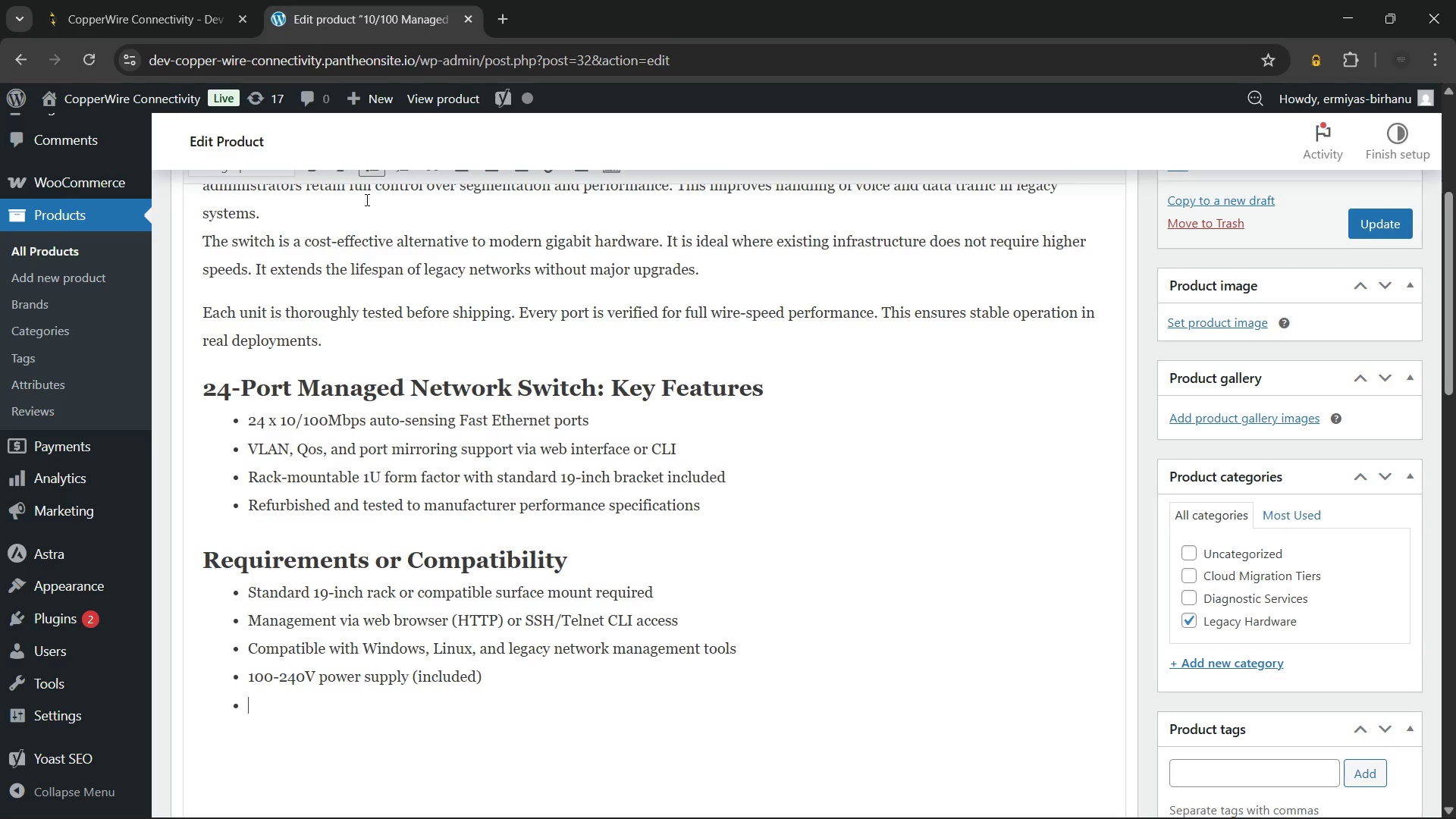 
key(Enter)
 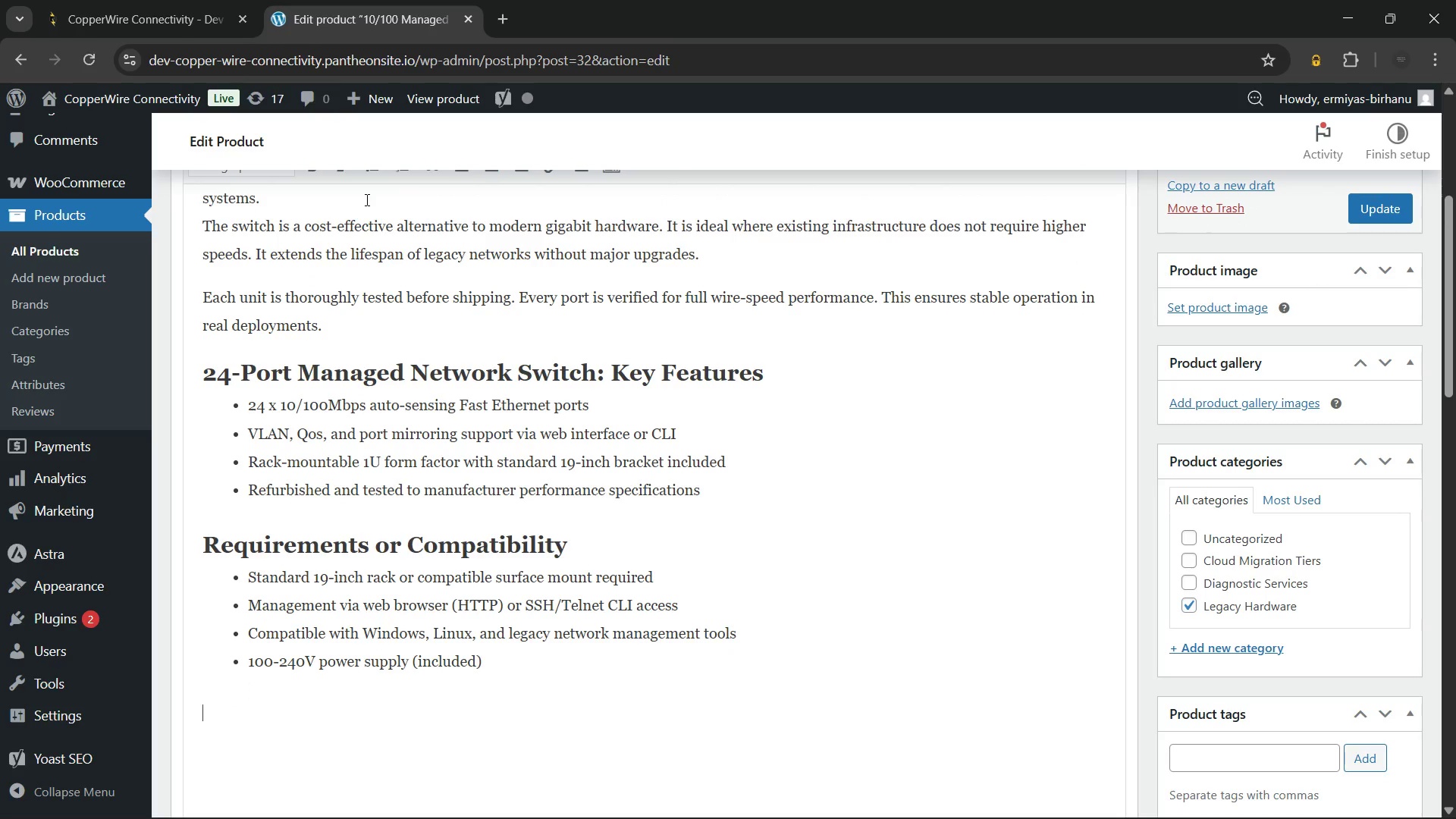 
type(add)
key(Backspace)
key(Backspace)
key(Backspace)
type(Additionally, each unit is tested under load before dip)
key(Backspace)
type(spatch. However, stock is limited. Order now and keep your legacy network operational.)
 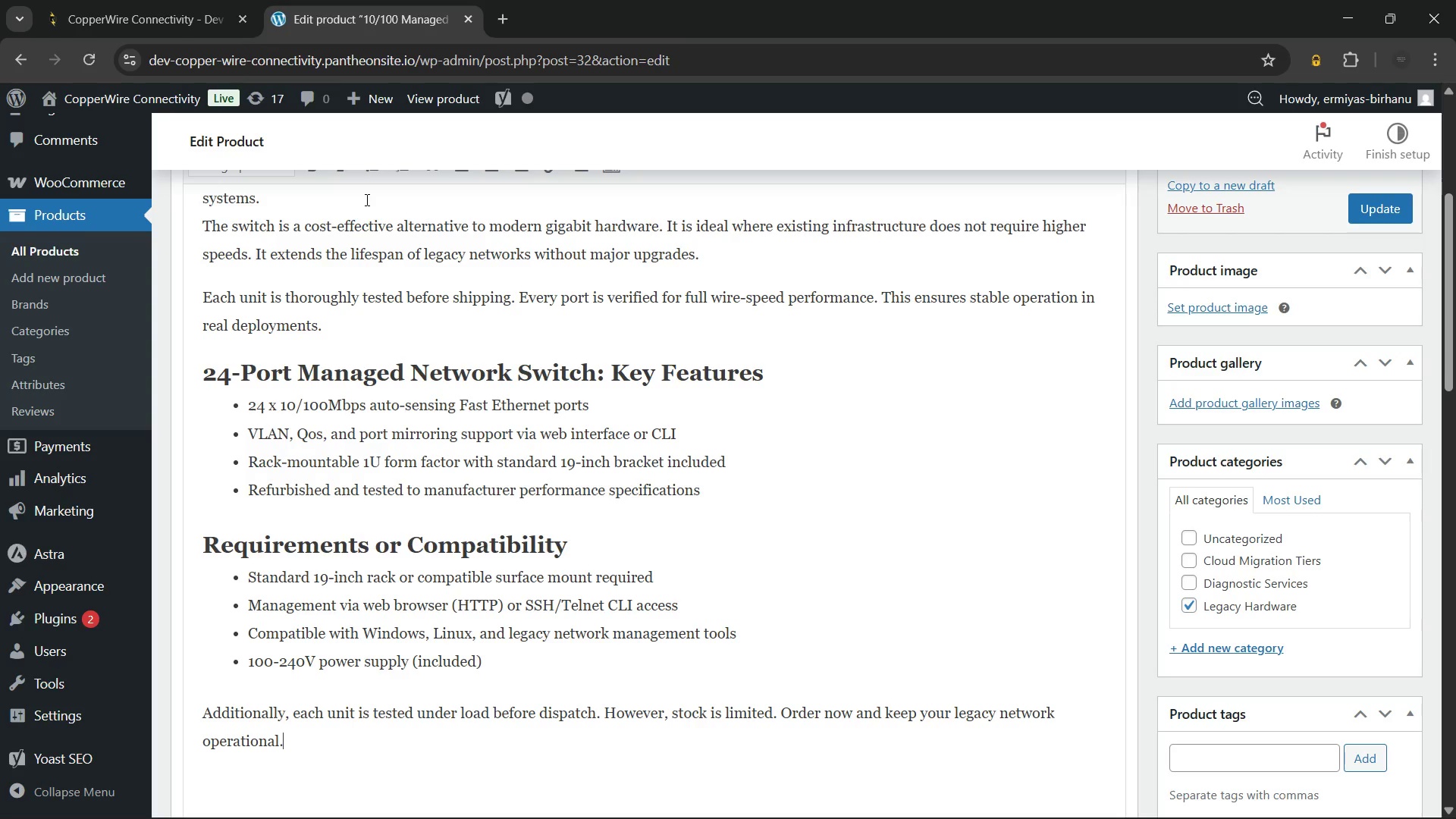 
scroll: coordinate [694, 442], scroll_direction: down, amount: 6.0
 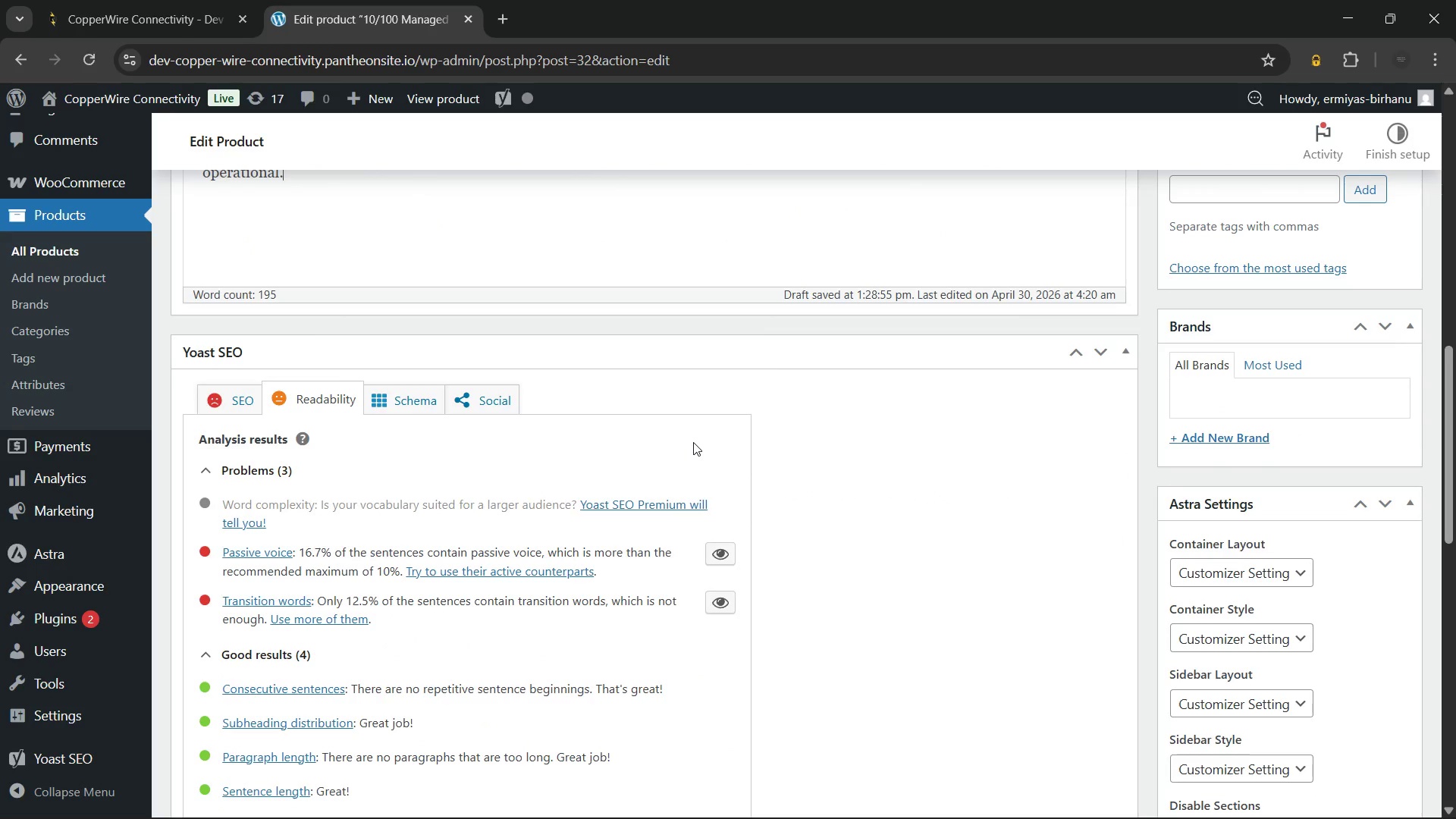 
scroll: coordinate [693, 442], scroll_direction: up, amount: 3.0
 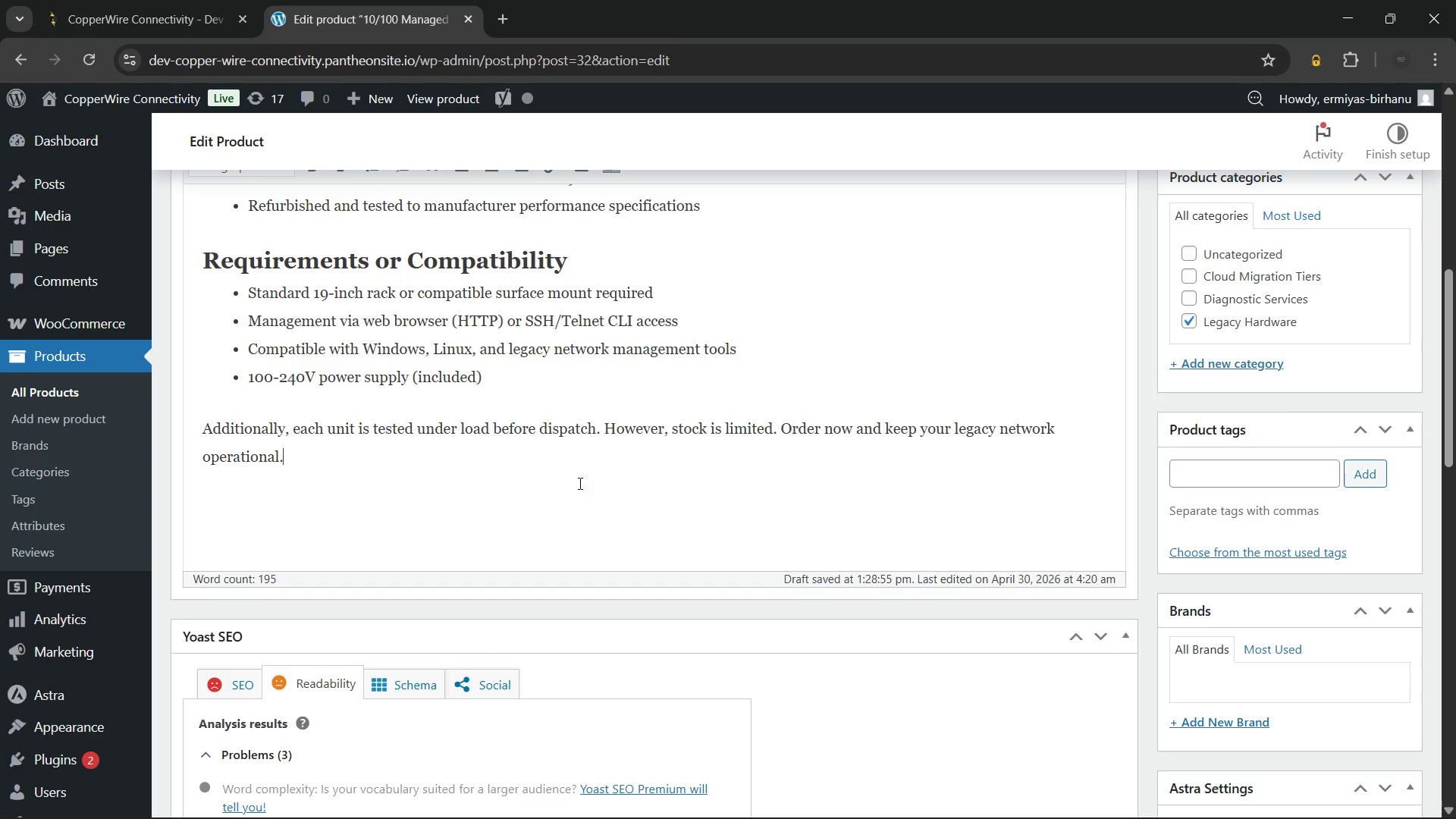 
wait(9.86)
 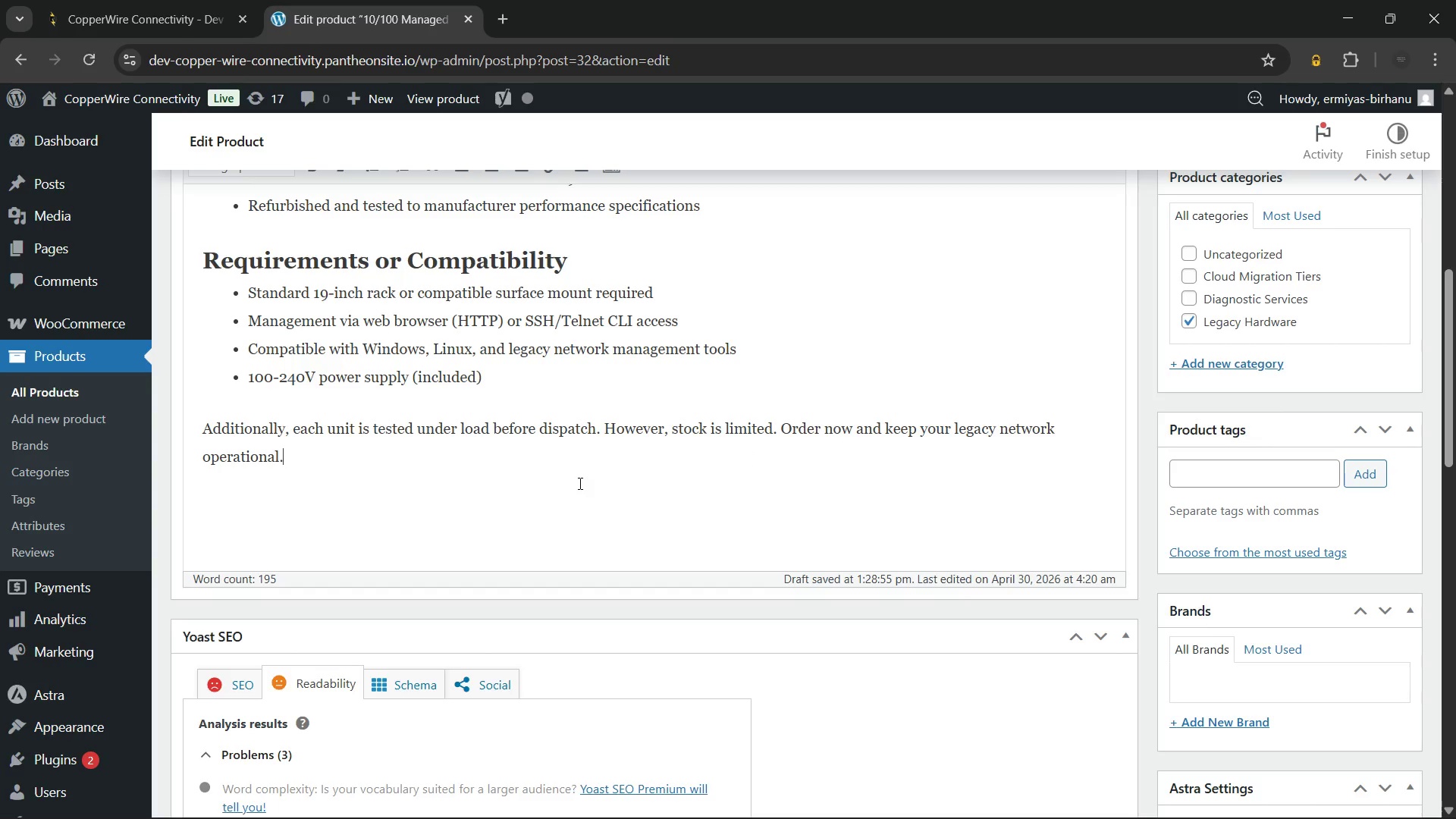 
left_click([782, 429])
 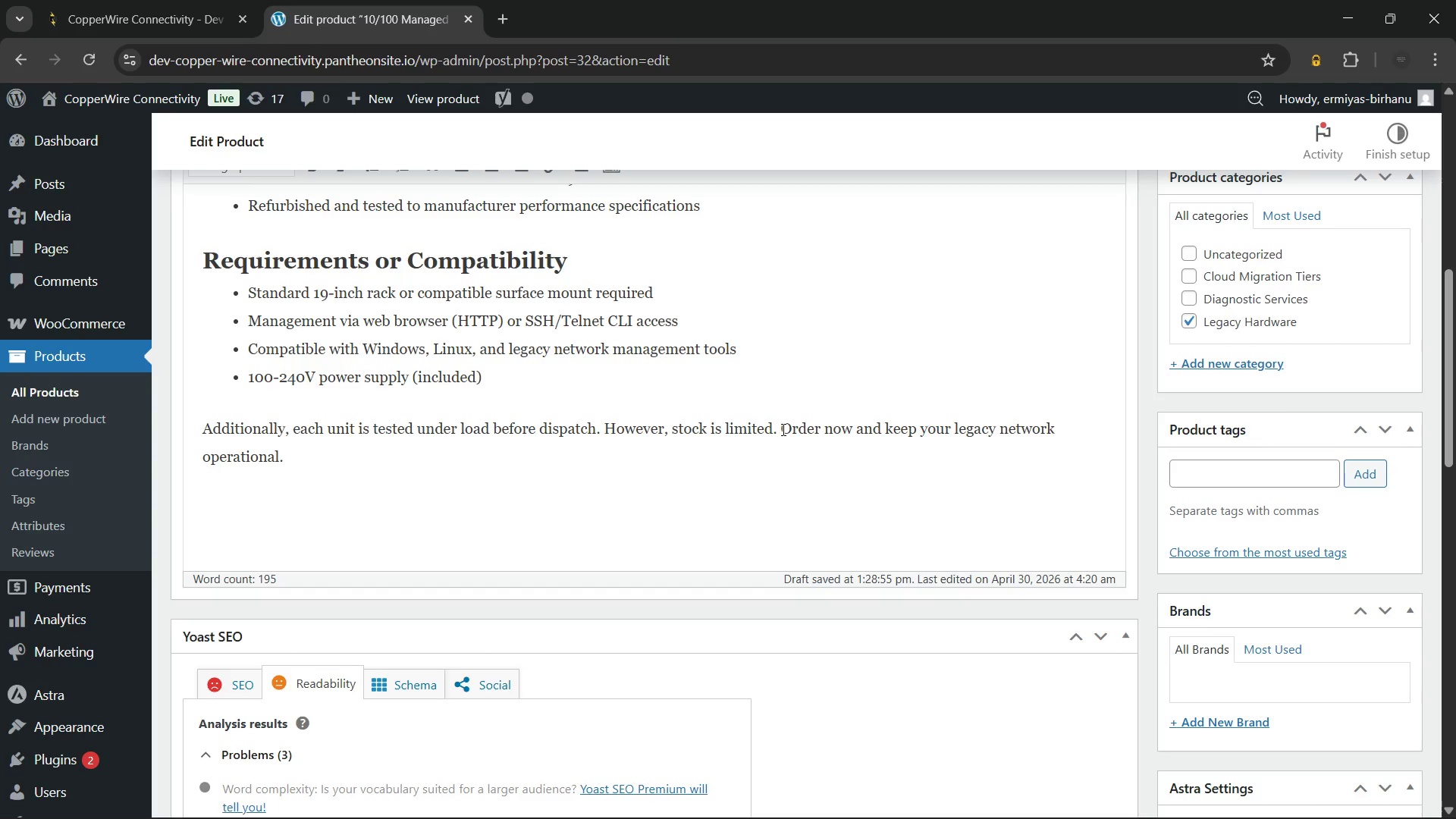 
type(As are)
key(Backspace)
key(Backspace)
type( result, )
 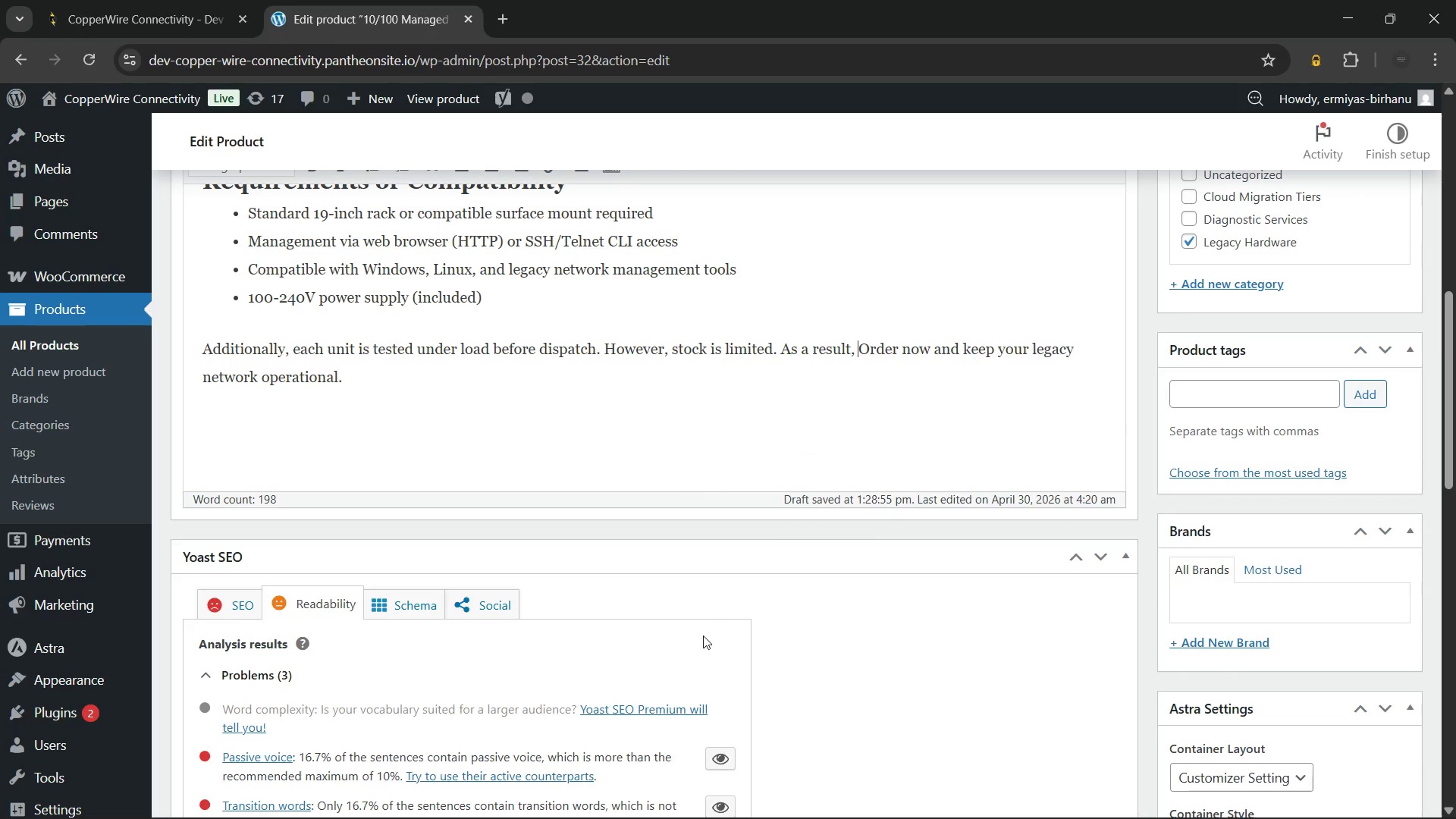 
wait(6.02)
 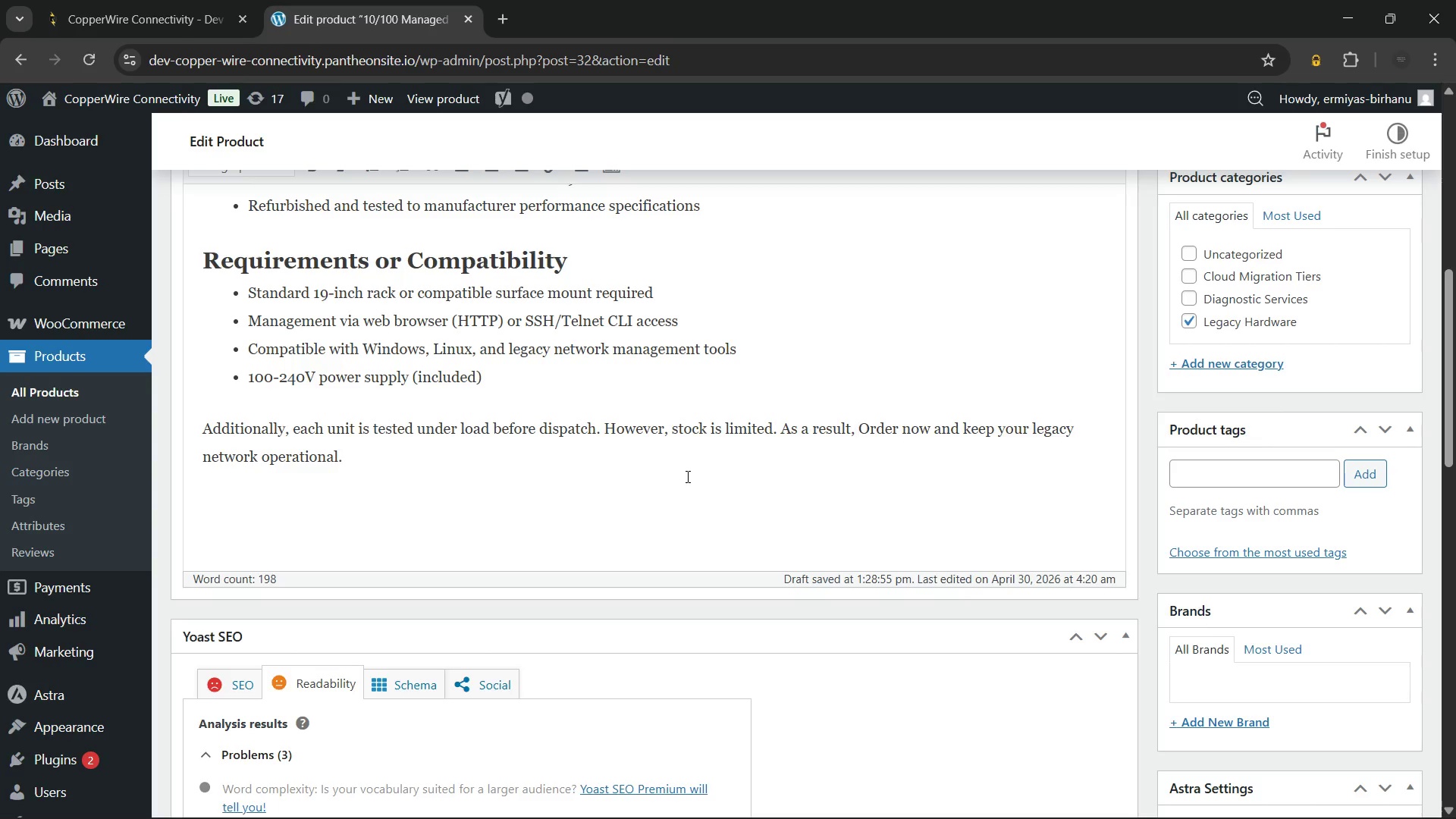 
left_click([714, 469])
 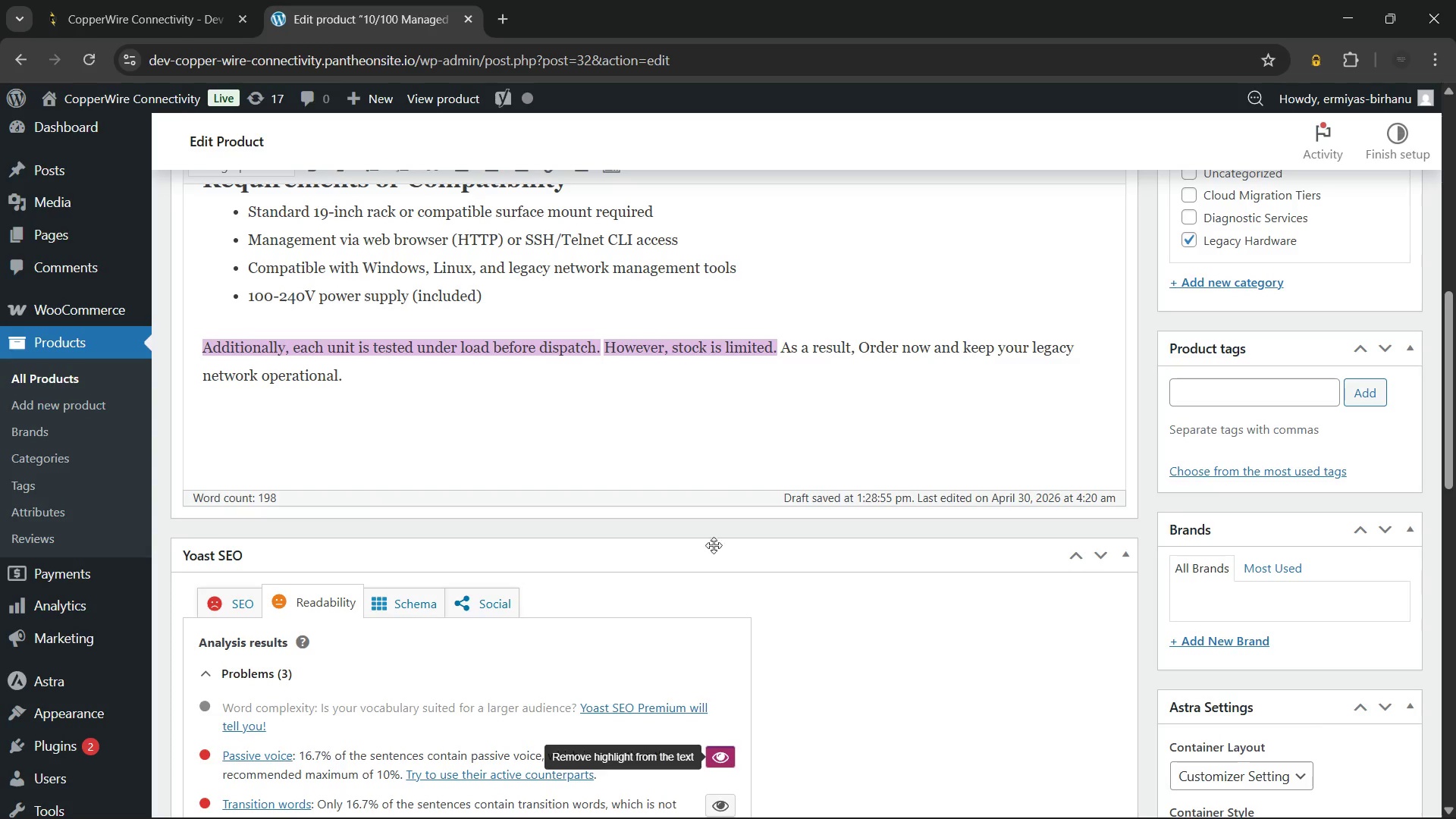 
wait(6.5)
 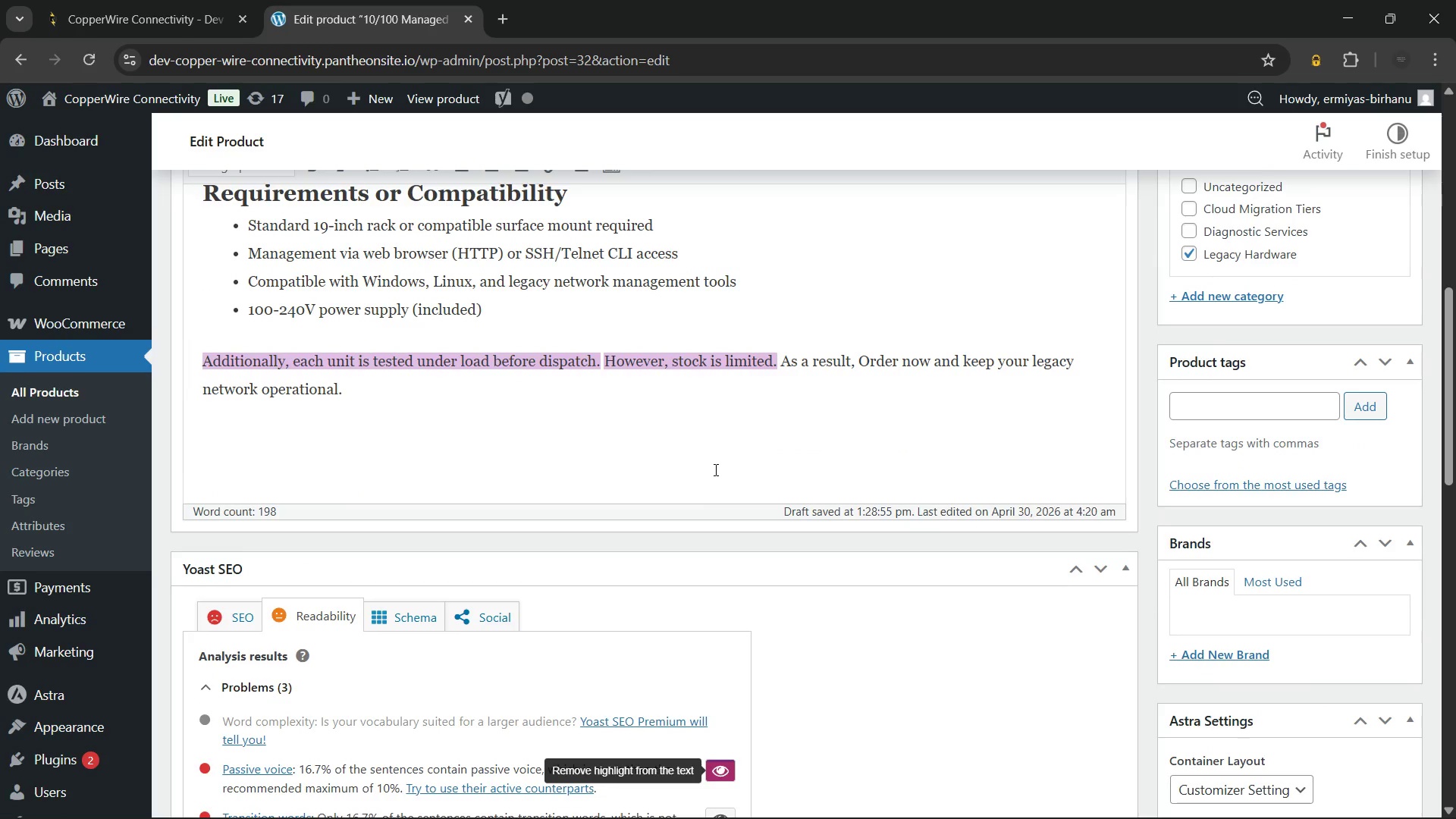 
left_click([721, 755])
 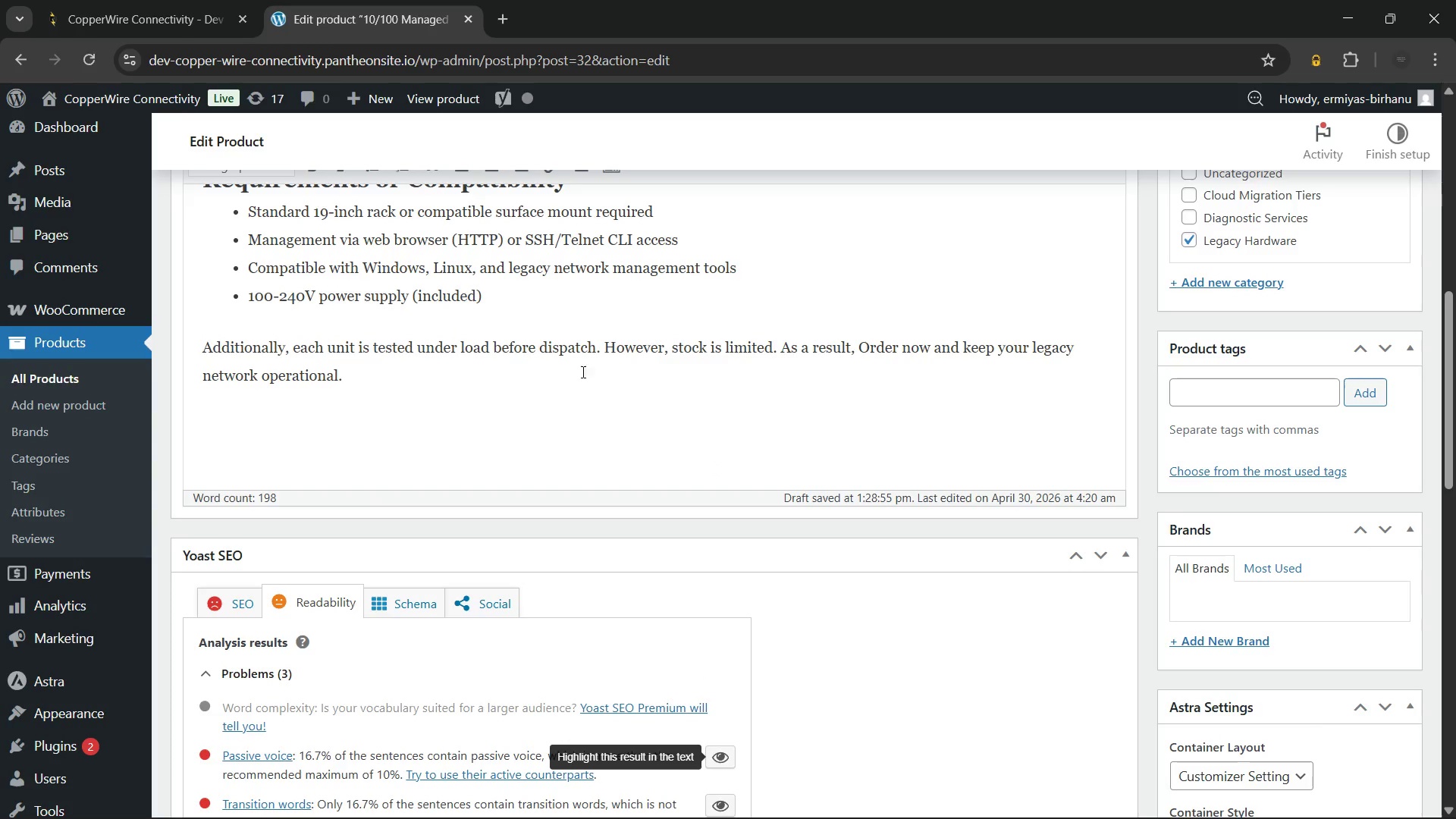 
left_click_drag(start_coordinate=[606, 347], to_coordinate=[777, 346])
 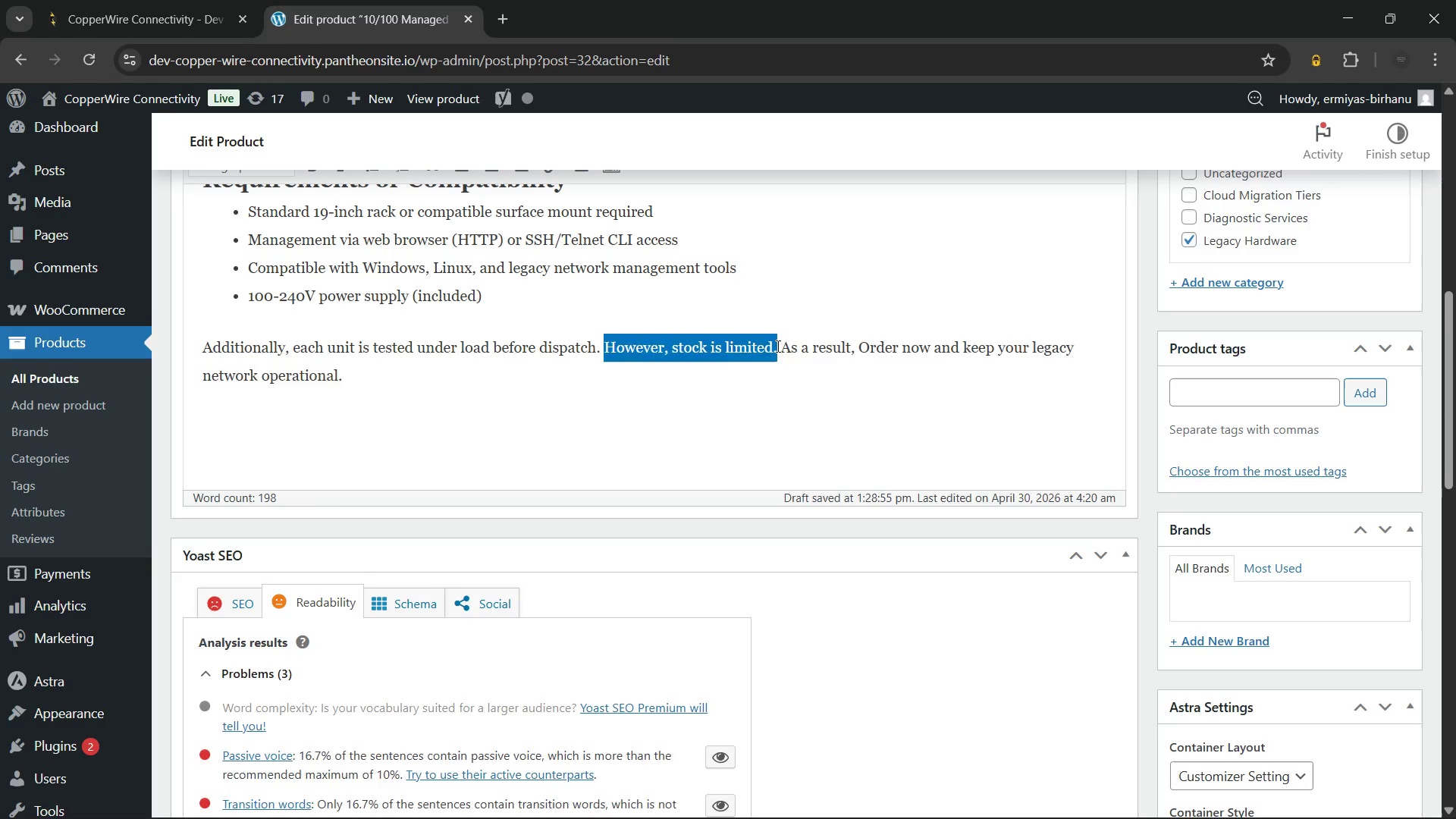 
key(Backspace)
 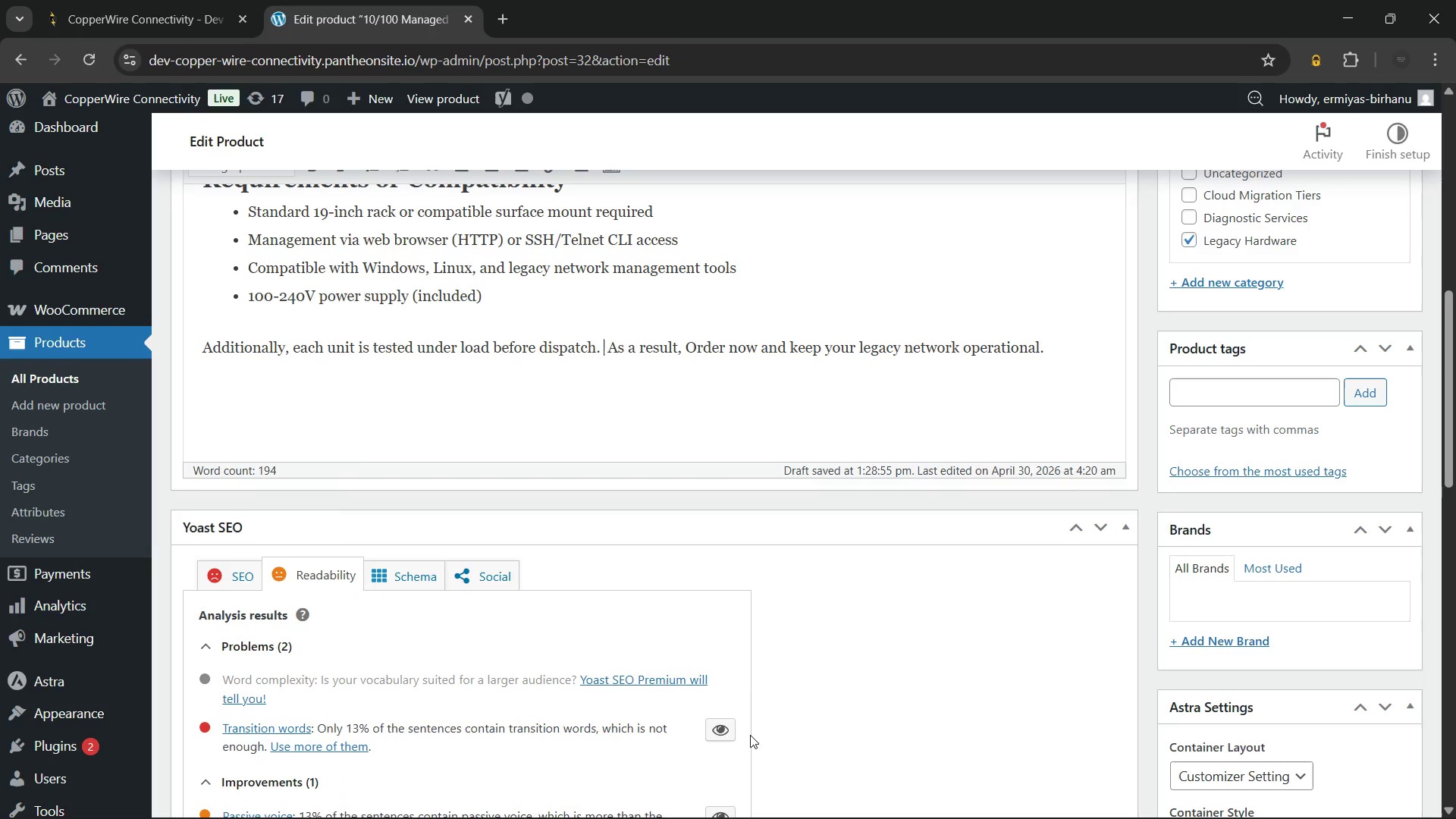 
left_click([733, 732])
 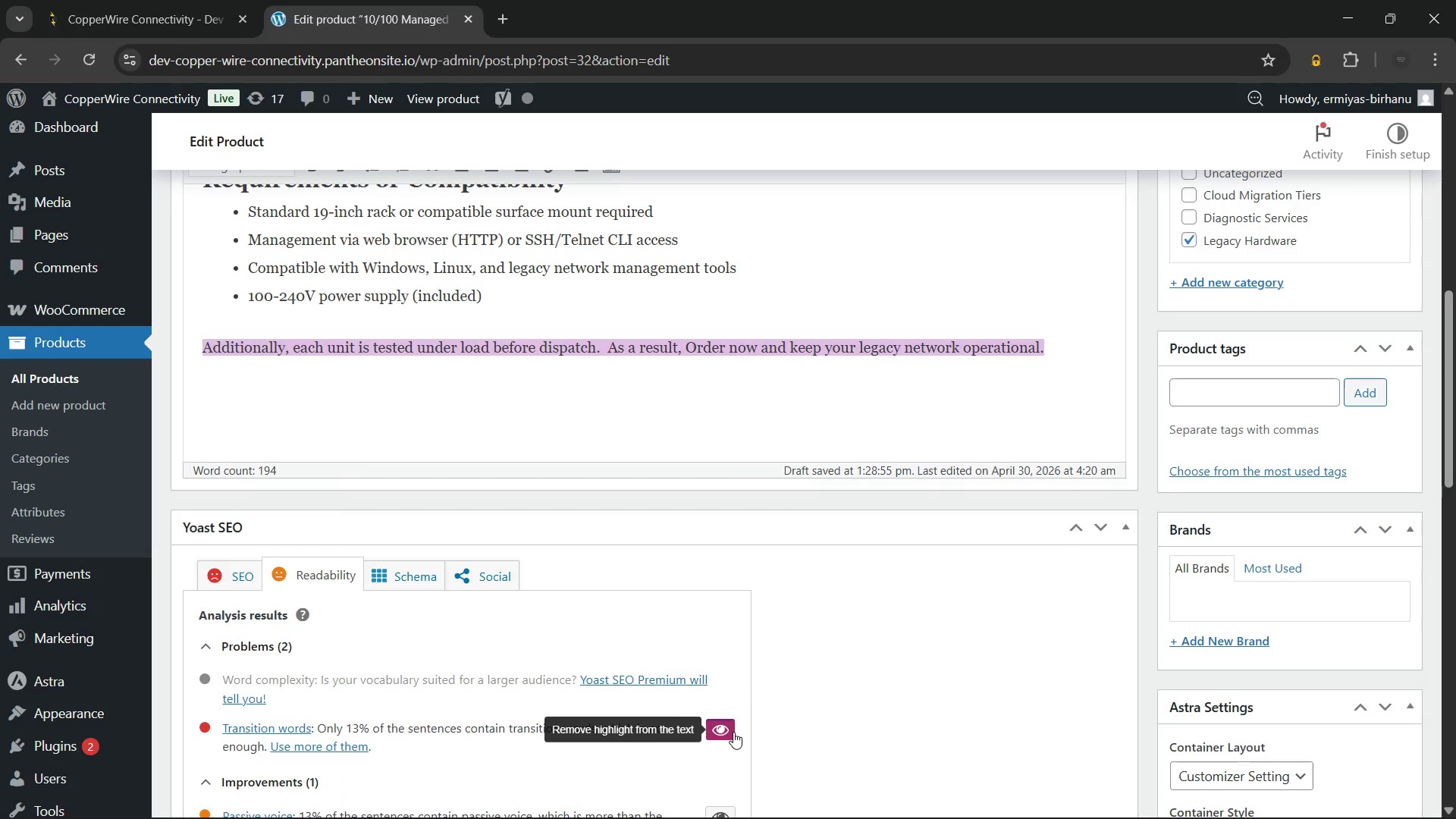 
left_click([733, 732])
 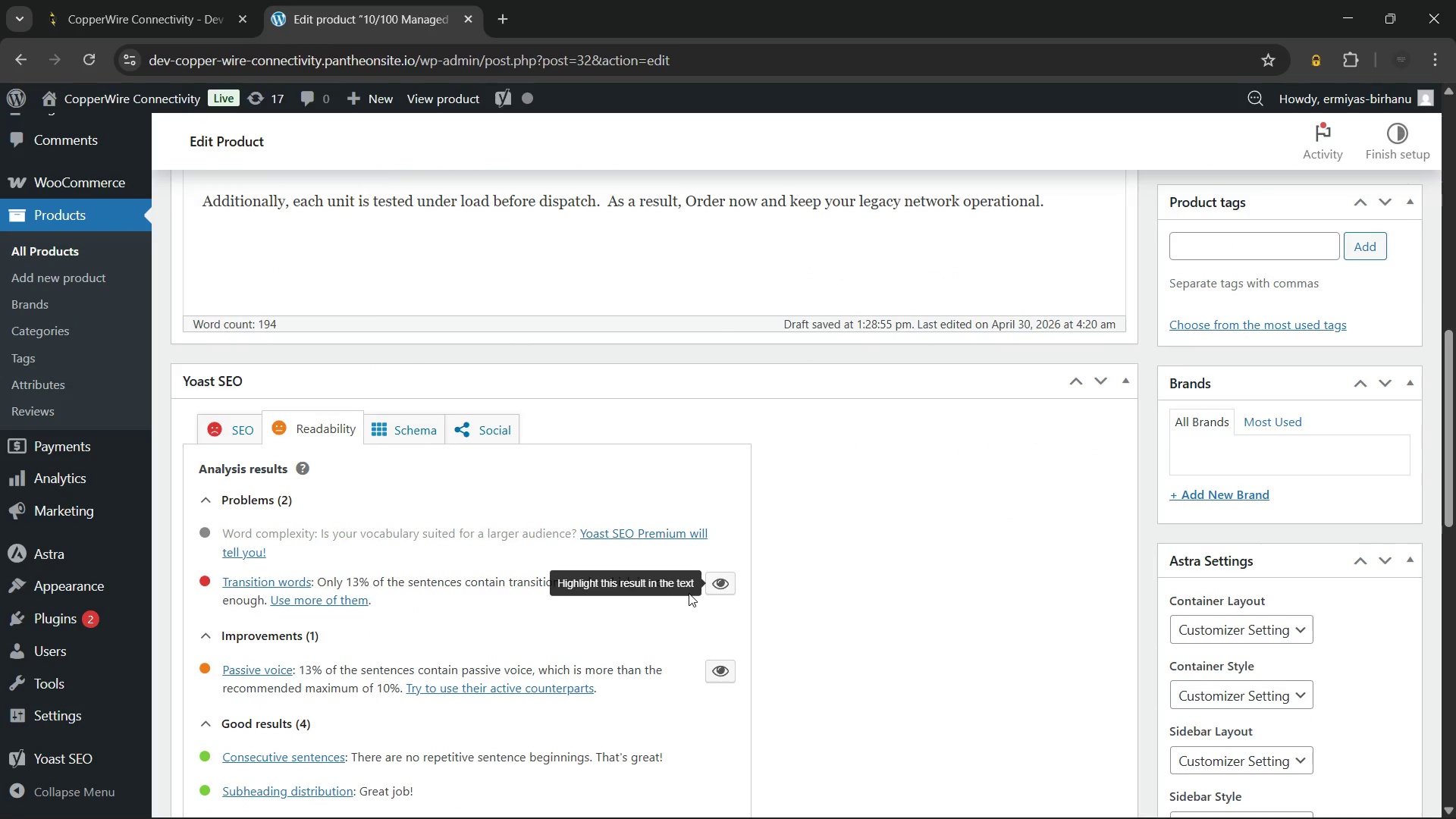 
mouse_move([667, 309])
 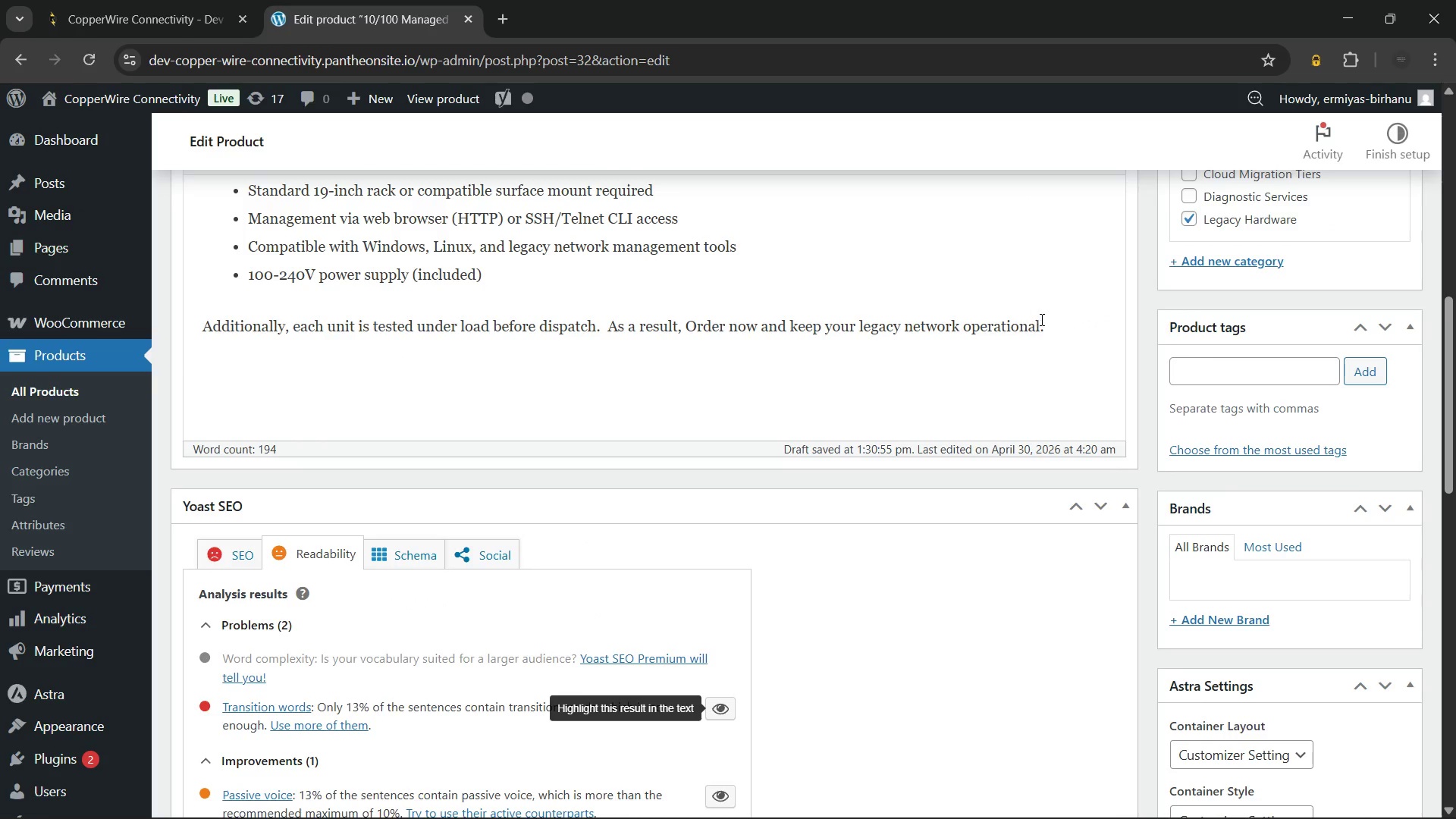 
left_click_drag(start_coordinate=[1047, 319], to_coordinate=[613, 328])
 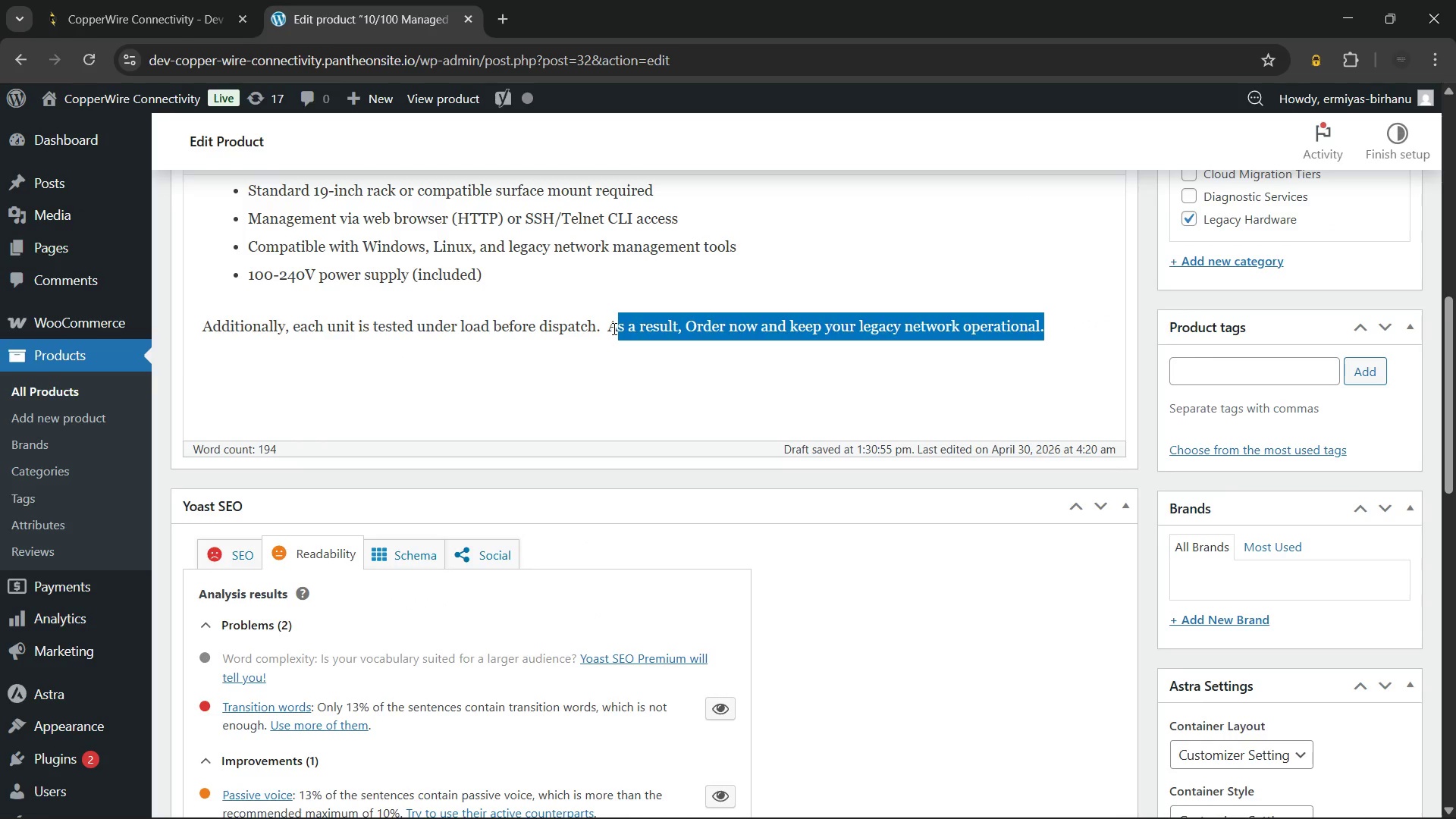 
key(Backspace)
 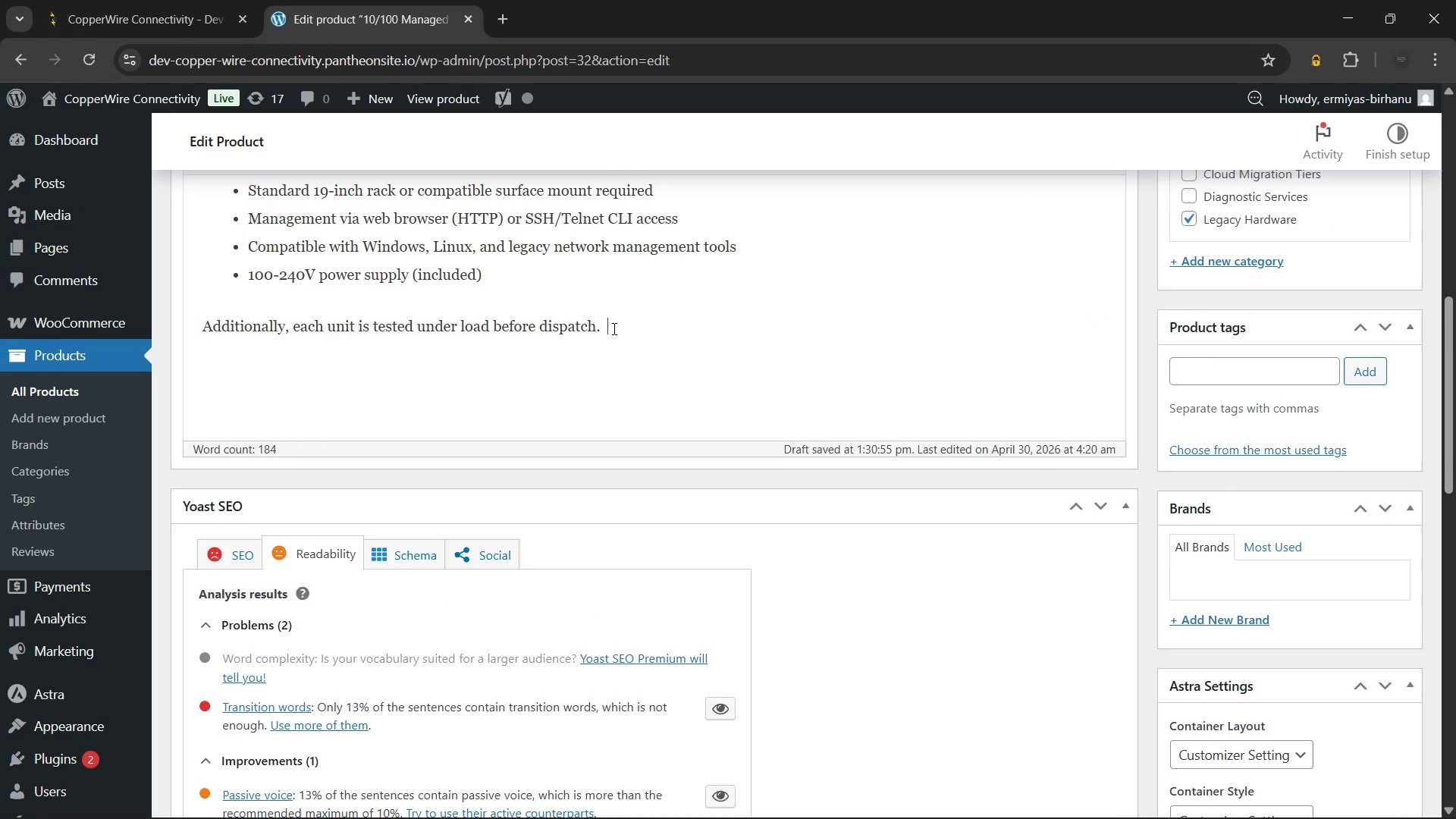 
key(Backspace)
 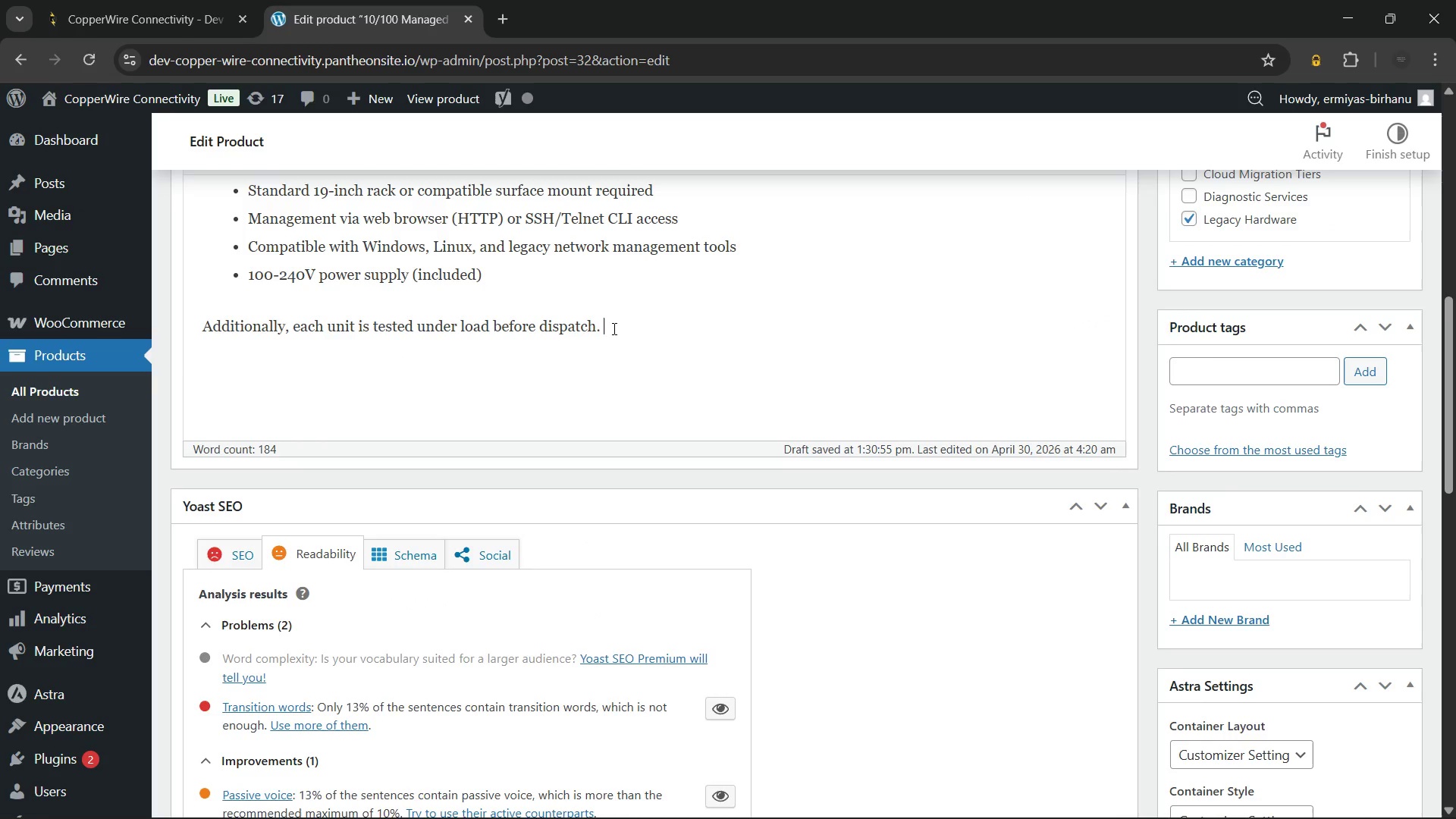 
key(Backspace)
 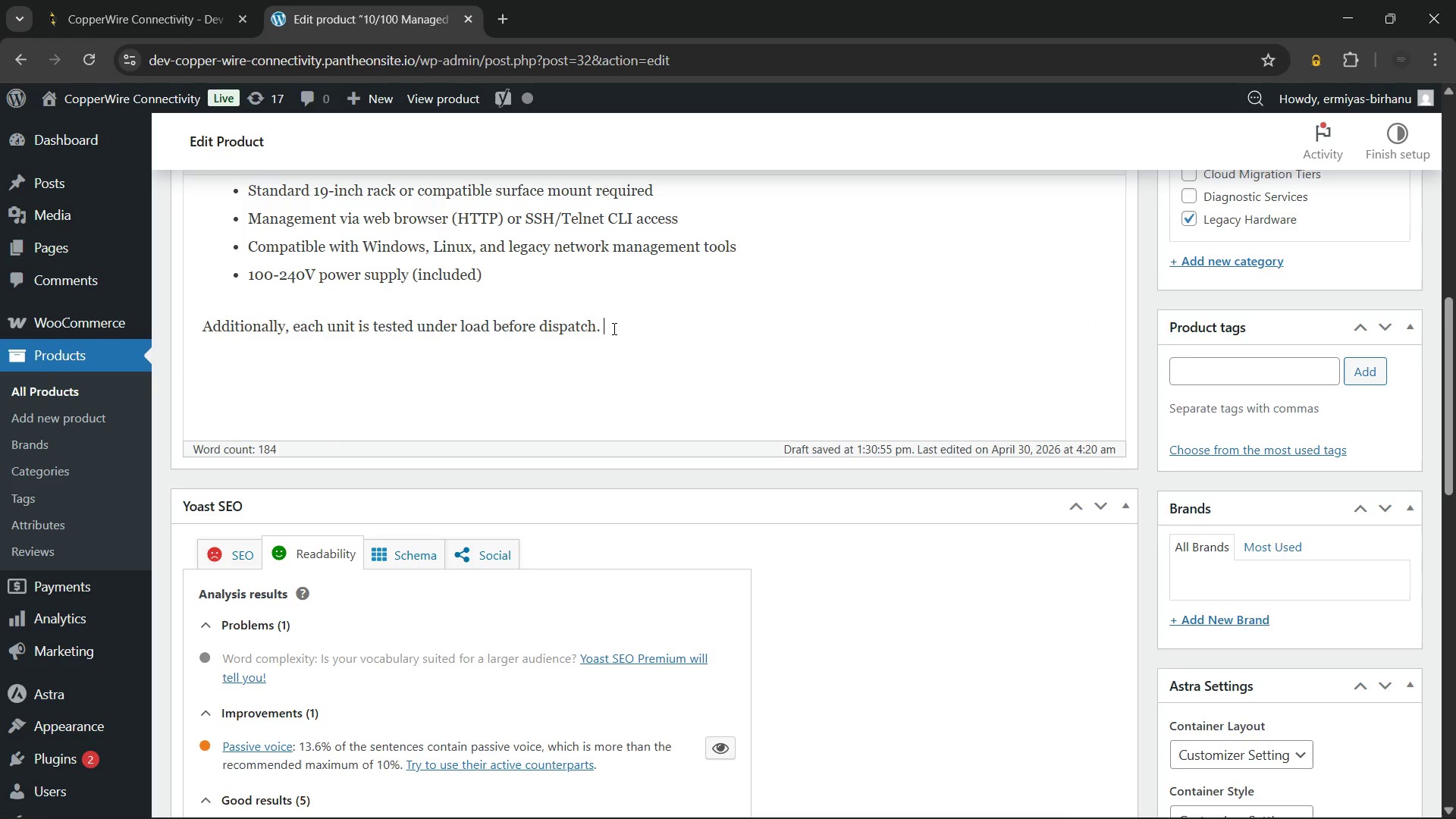 
key(Backspace)
 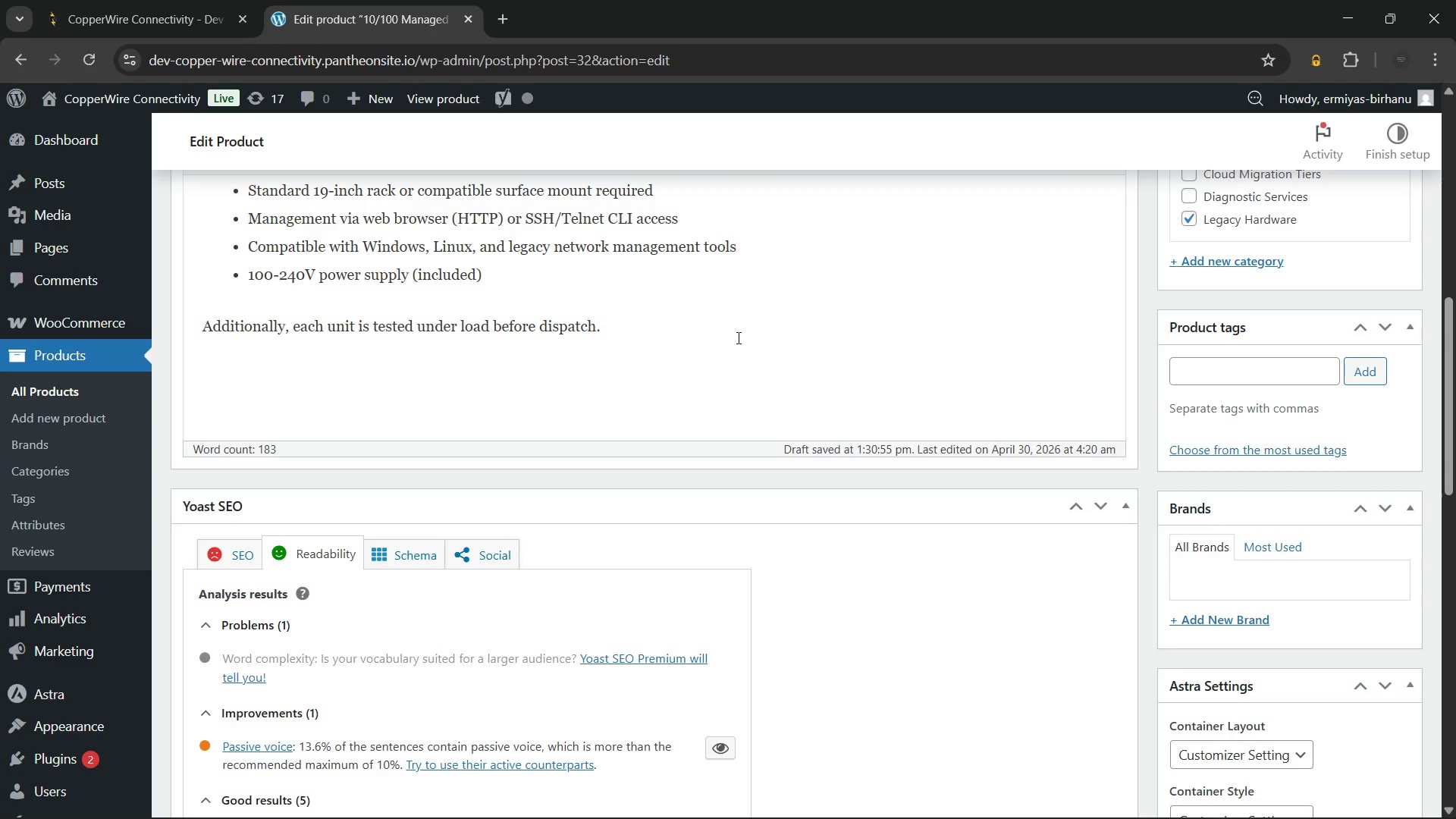 
wait(63.78)
 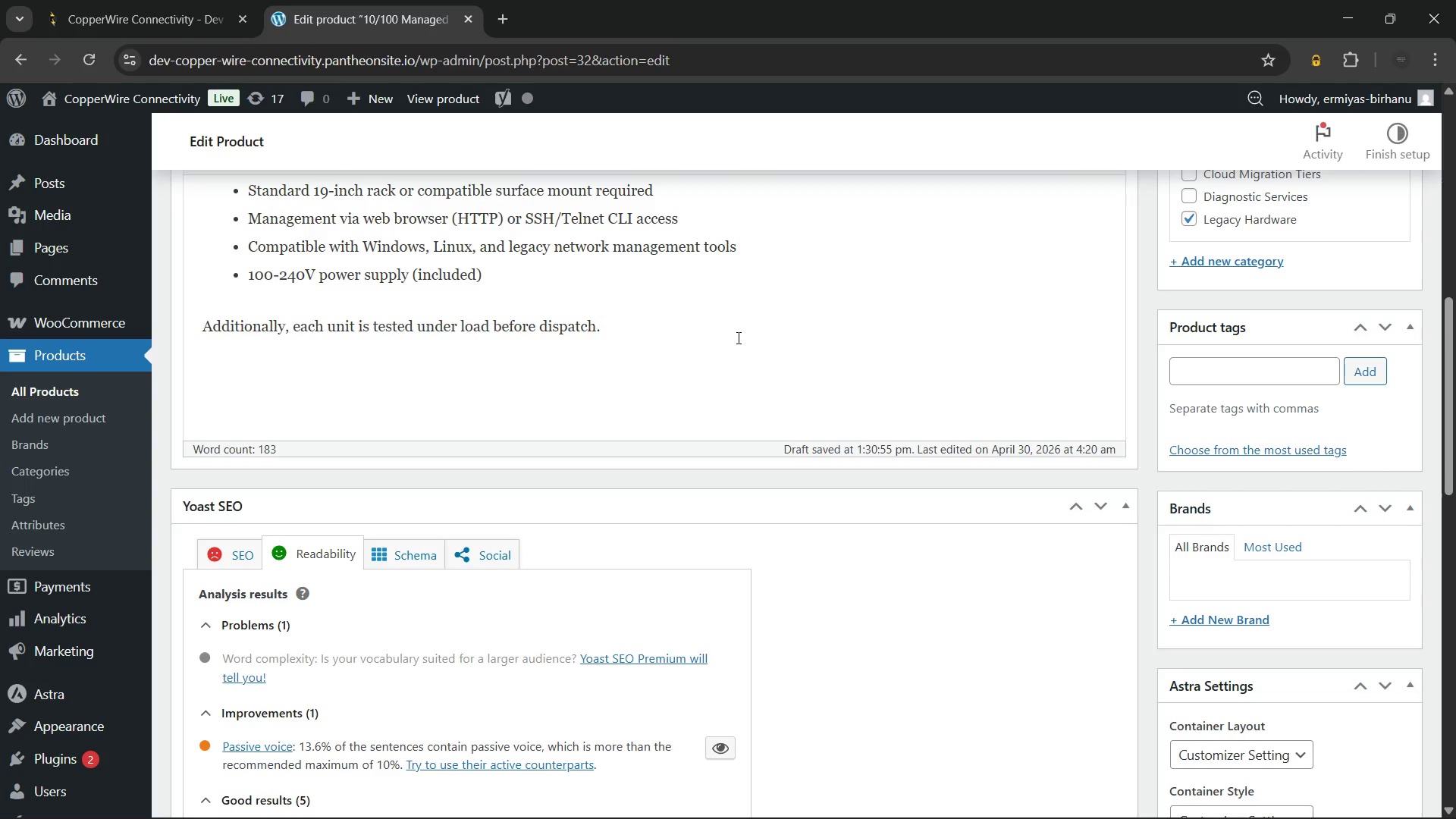 
key(Backspace)
type( to ensure stabl )
key(Backspace)
type(e performance. Stock availability is limited)
 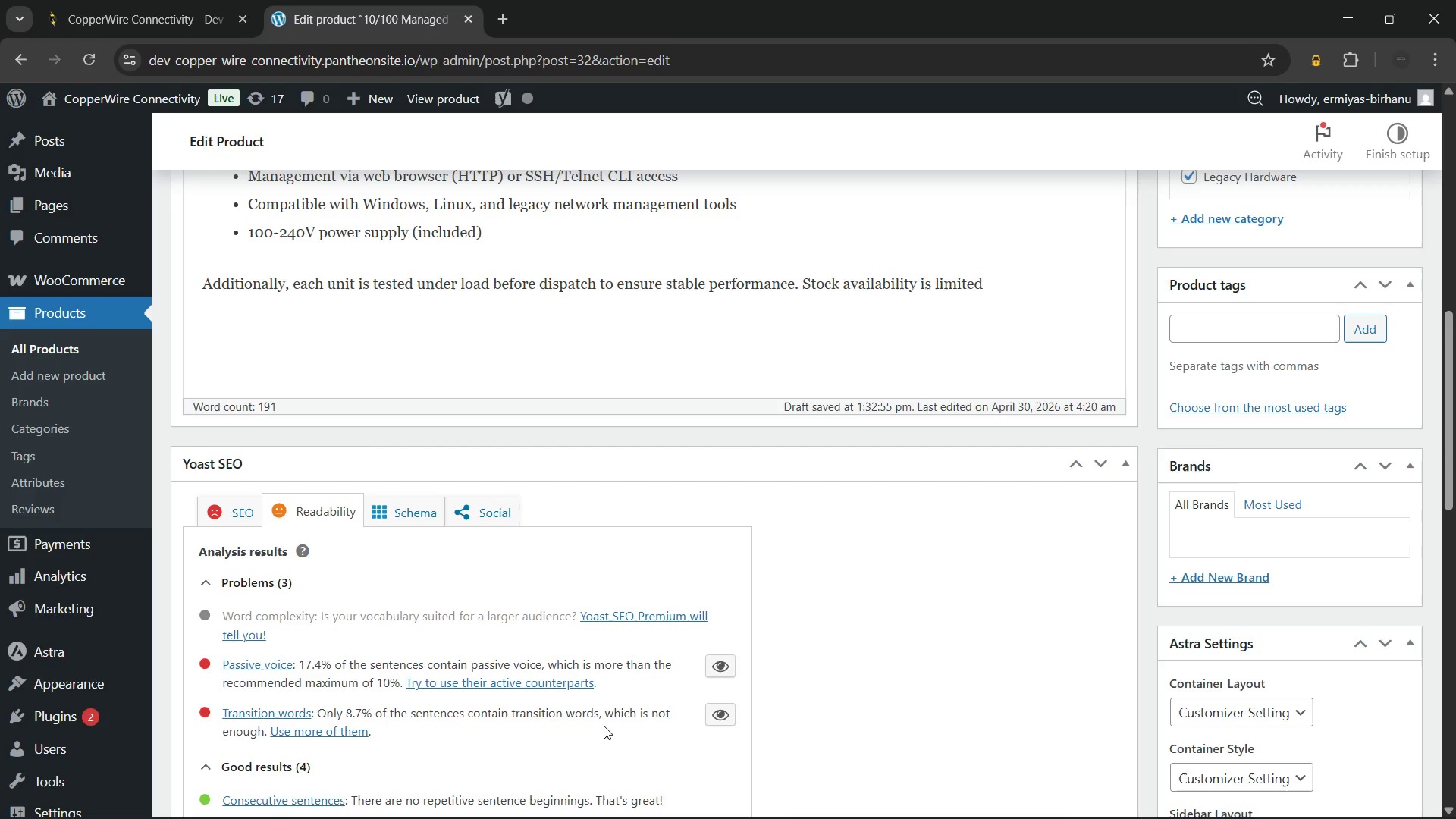 
wait(53.23)
 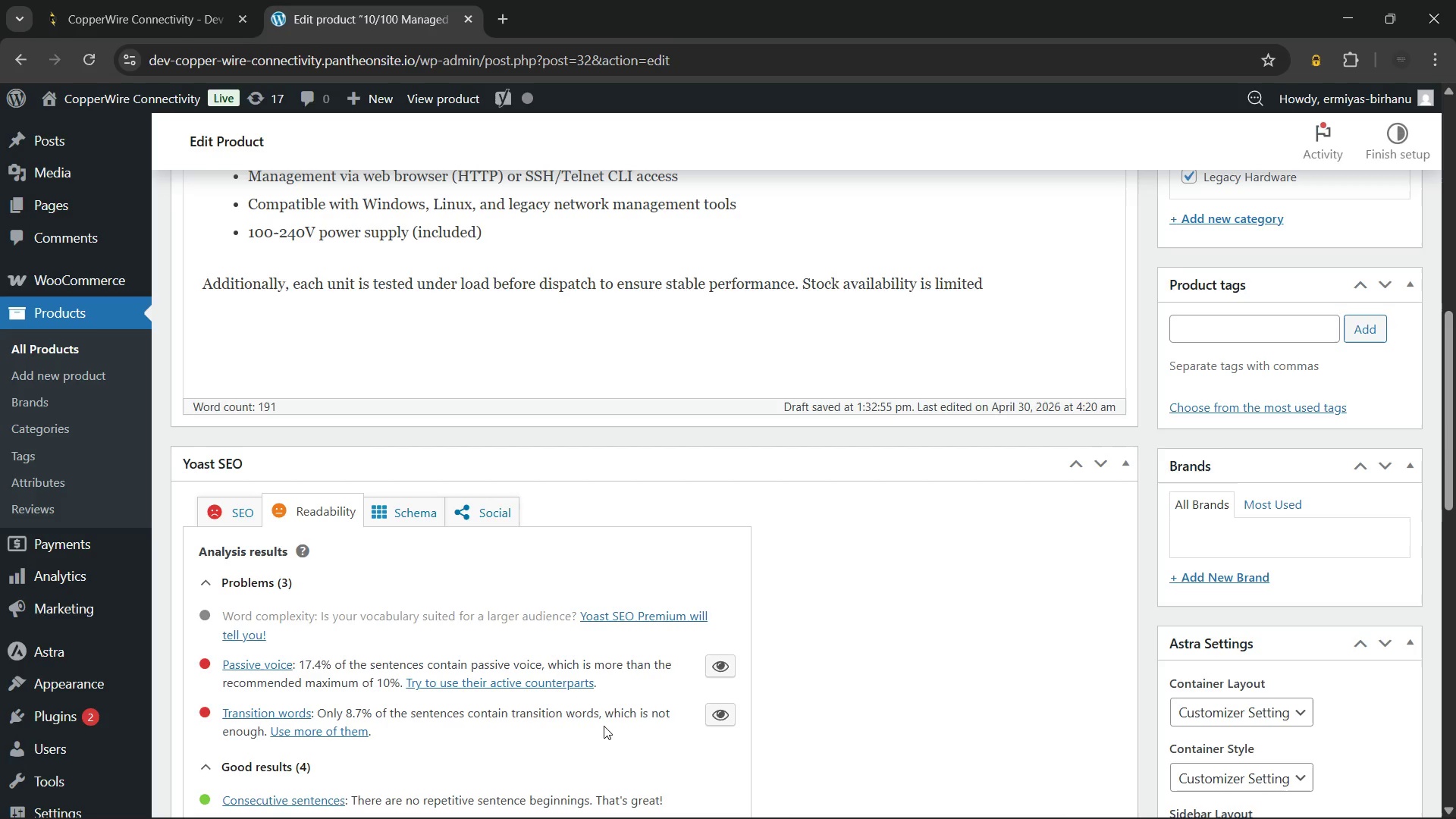 
left_click([1267, 797])
 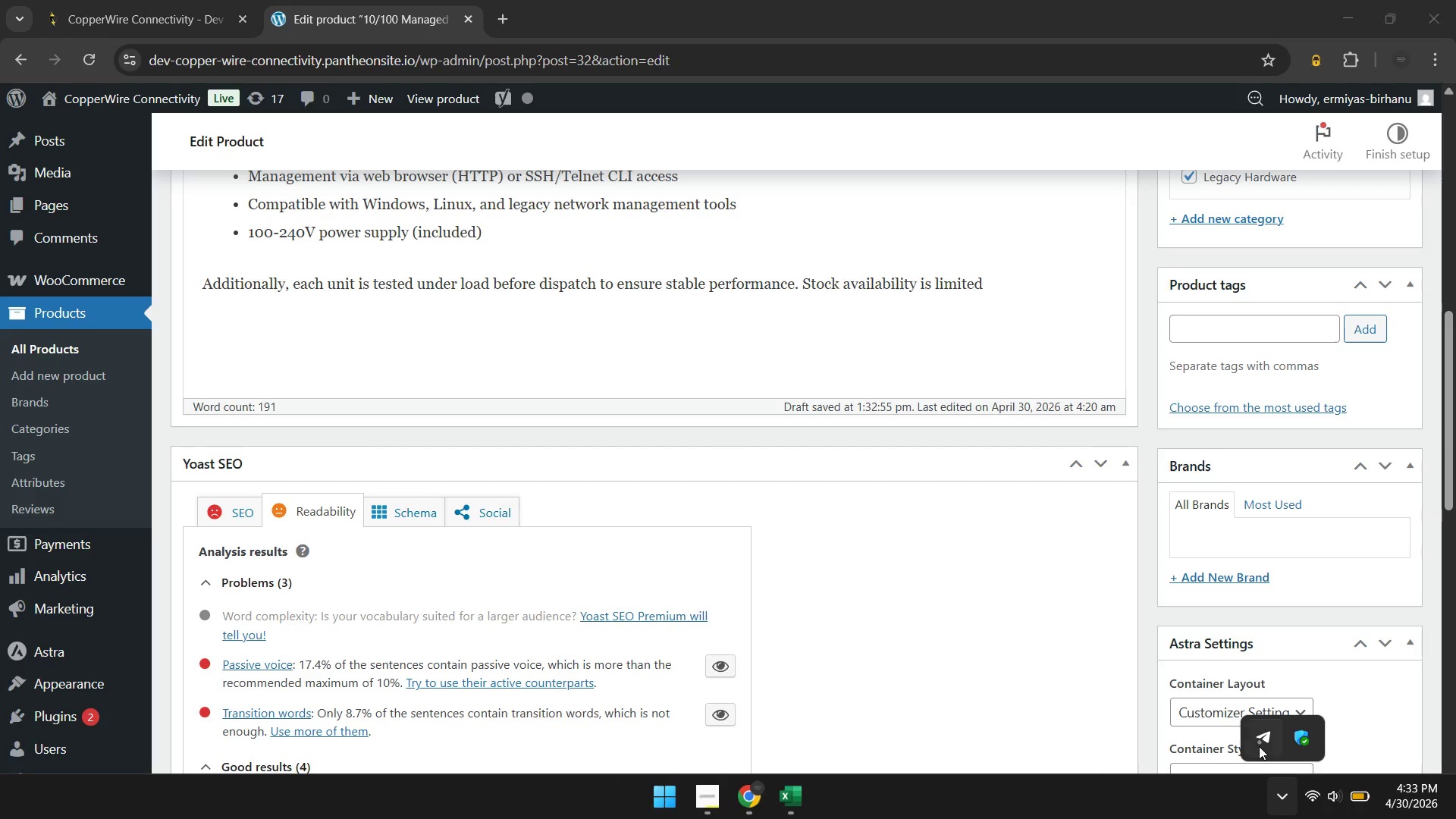 
left_click([1258, 745])
 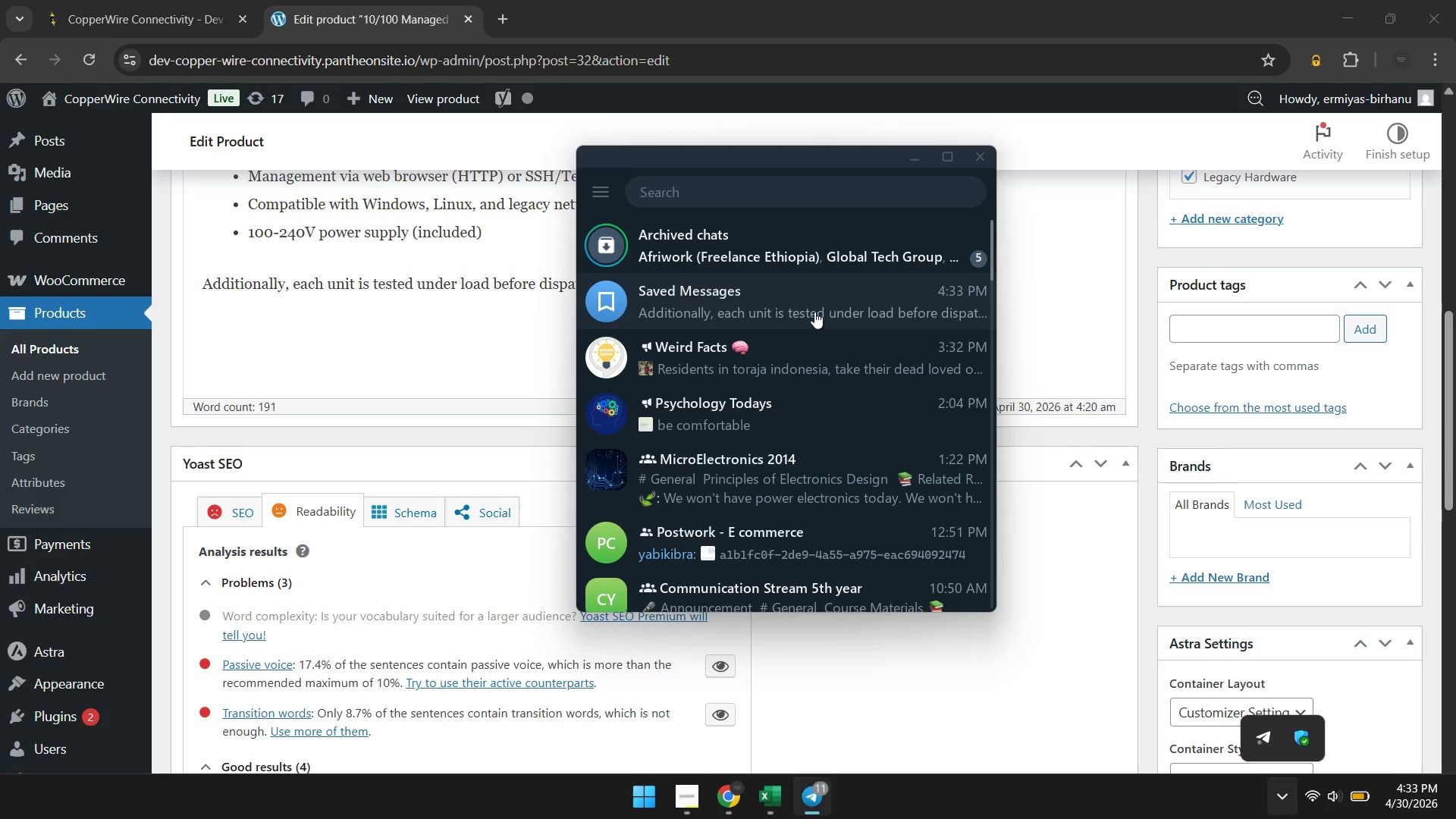 
left_click([808, 302])
 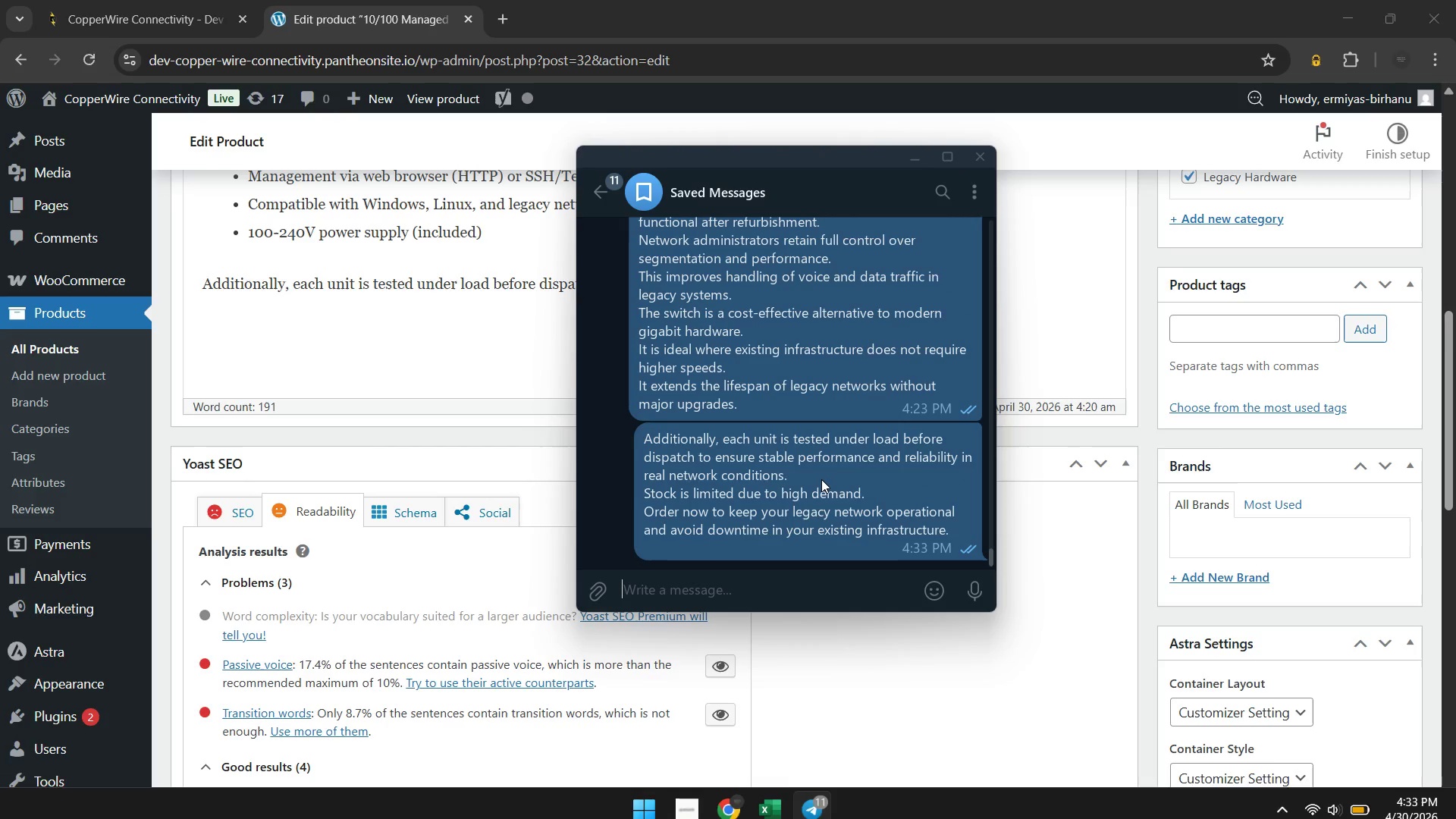 
right_click([821, 479])
 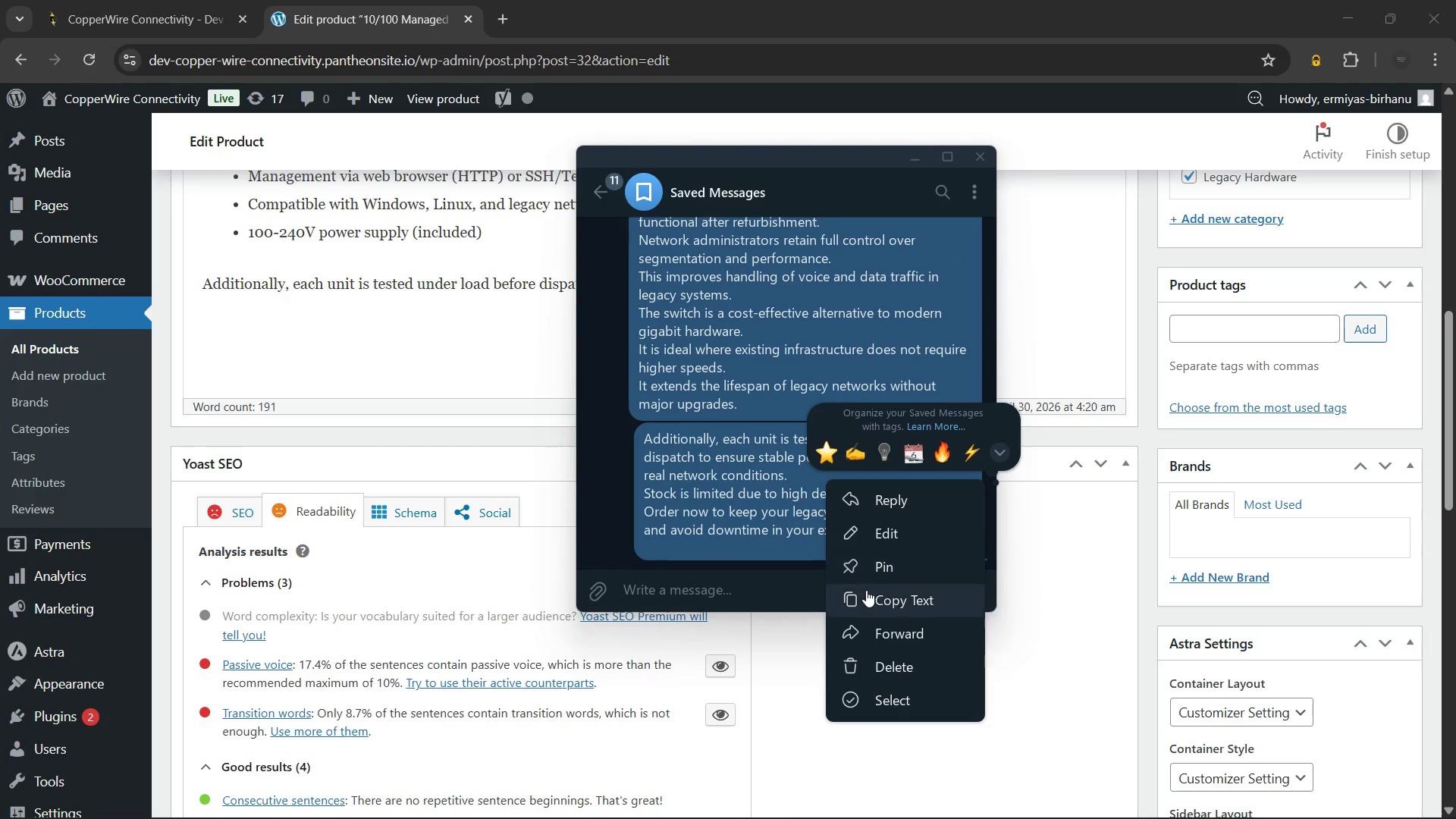 
left_click([868, 595])
 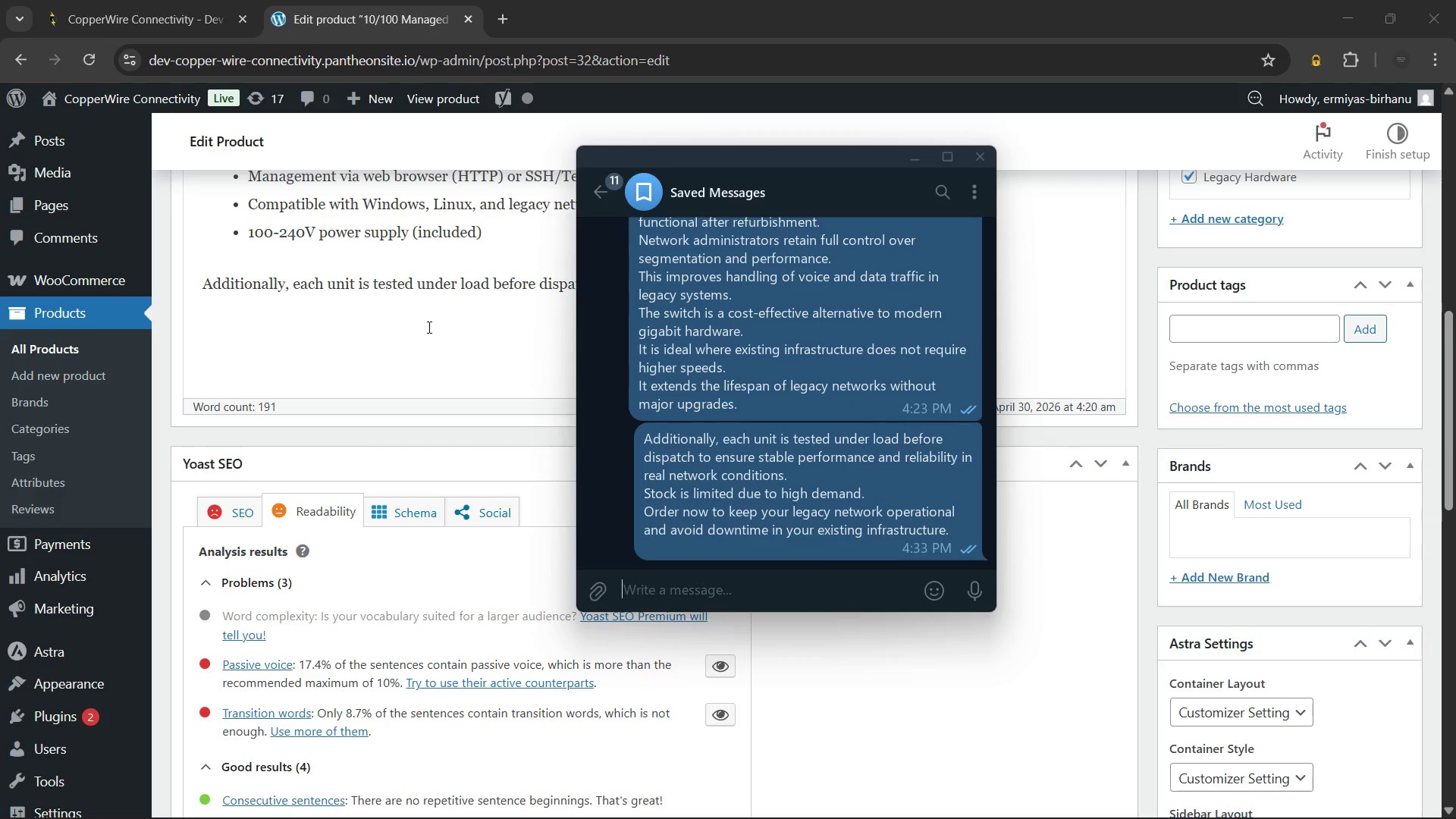 
left_click([428, 327])
 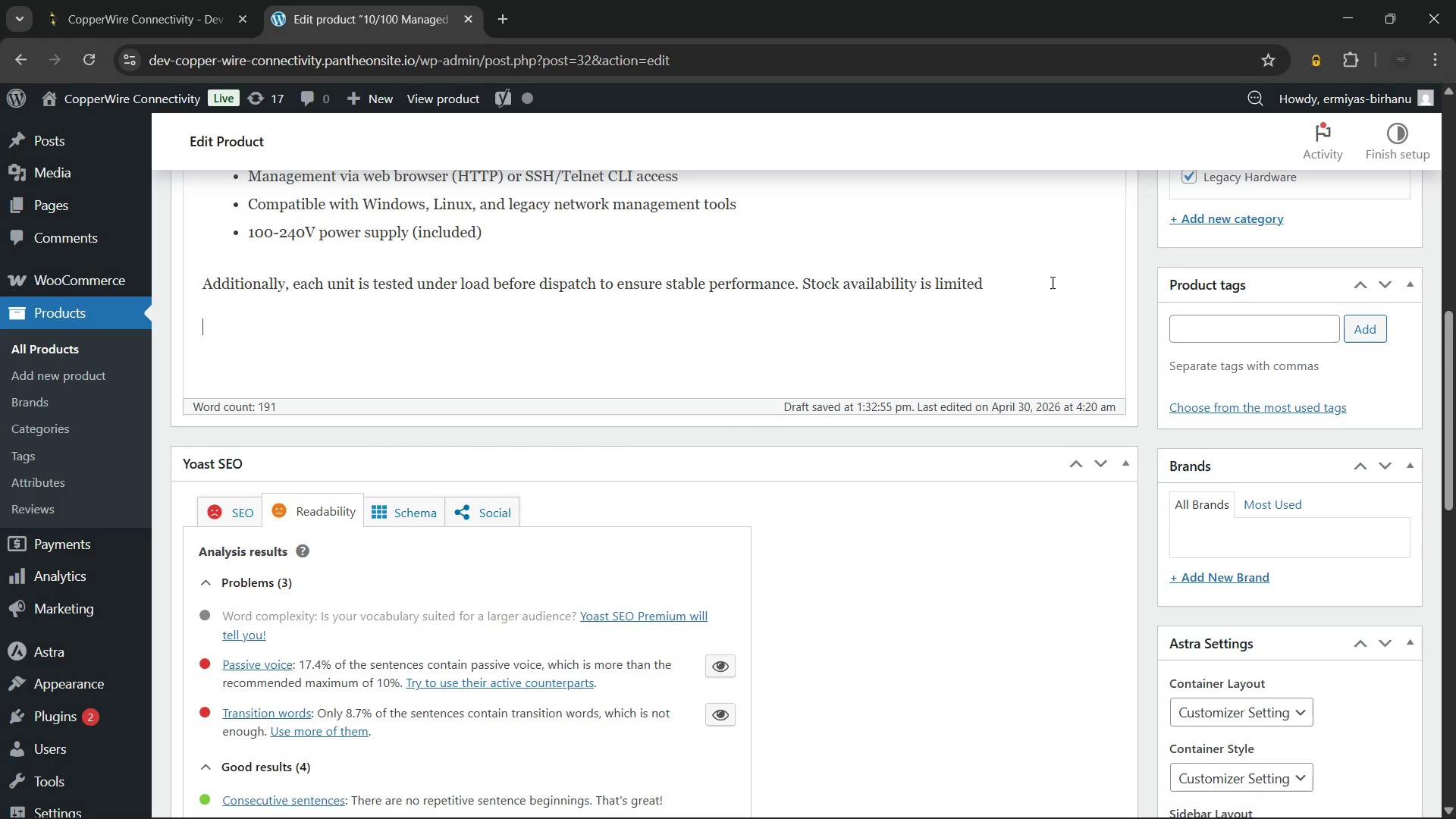 
left_click_drag(start_coordinate=[1027, 290], to_coordinate=[221, 287])
 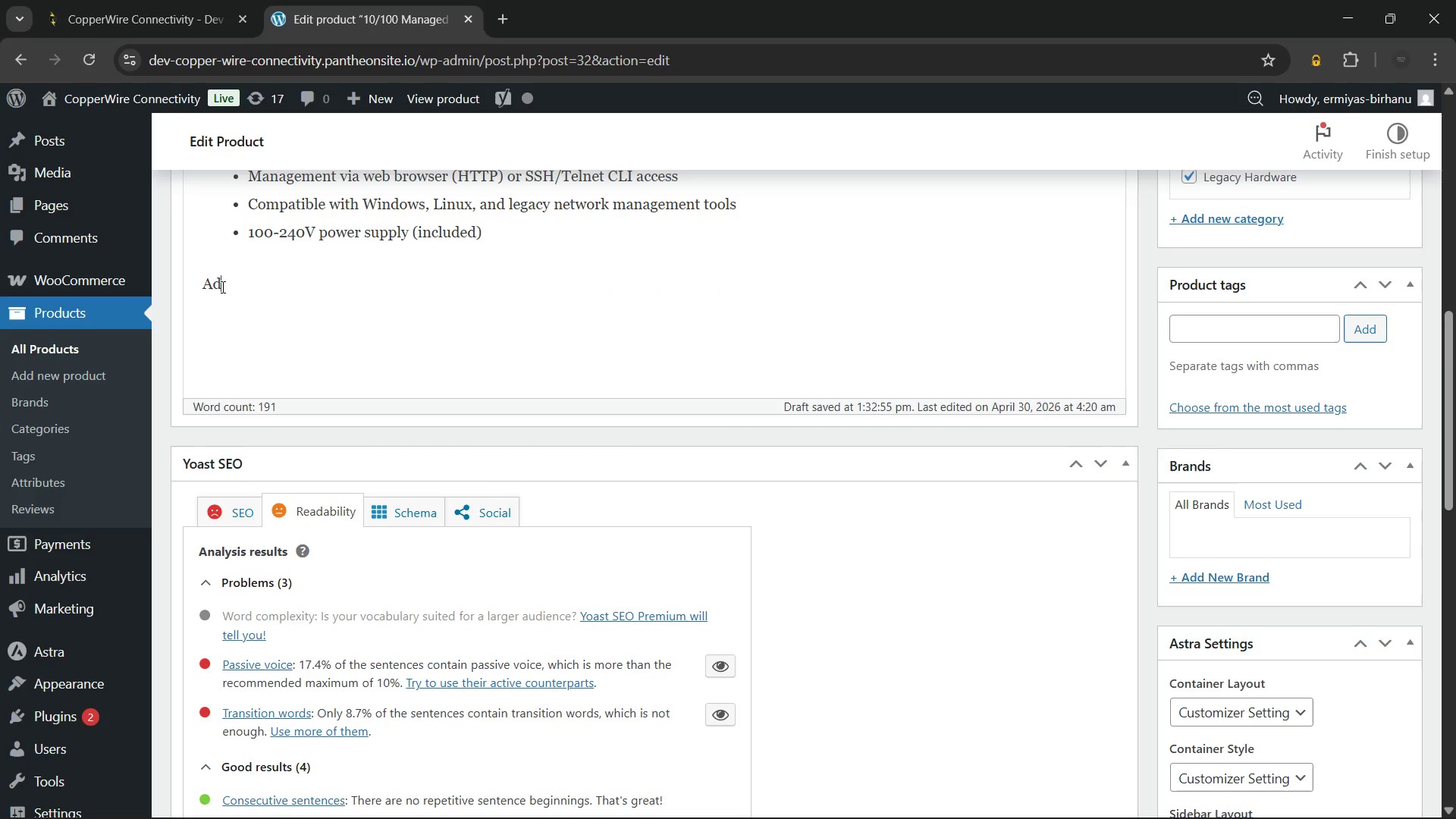 
key(Backspace)
 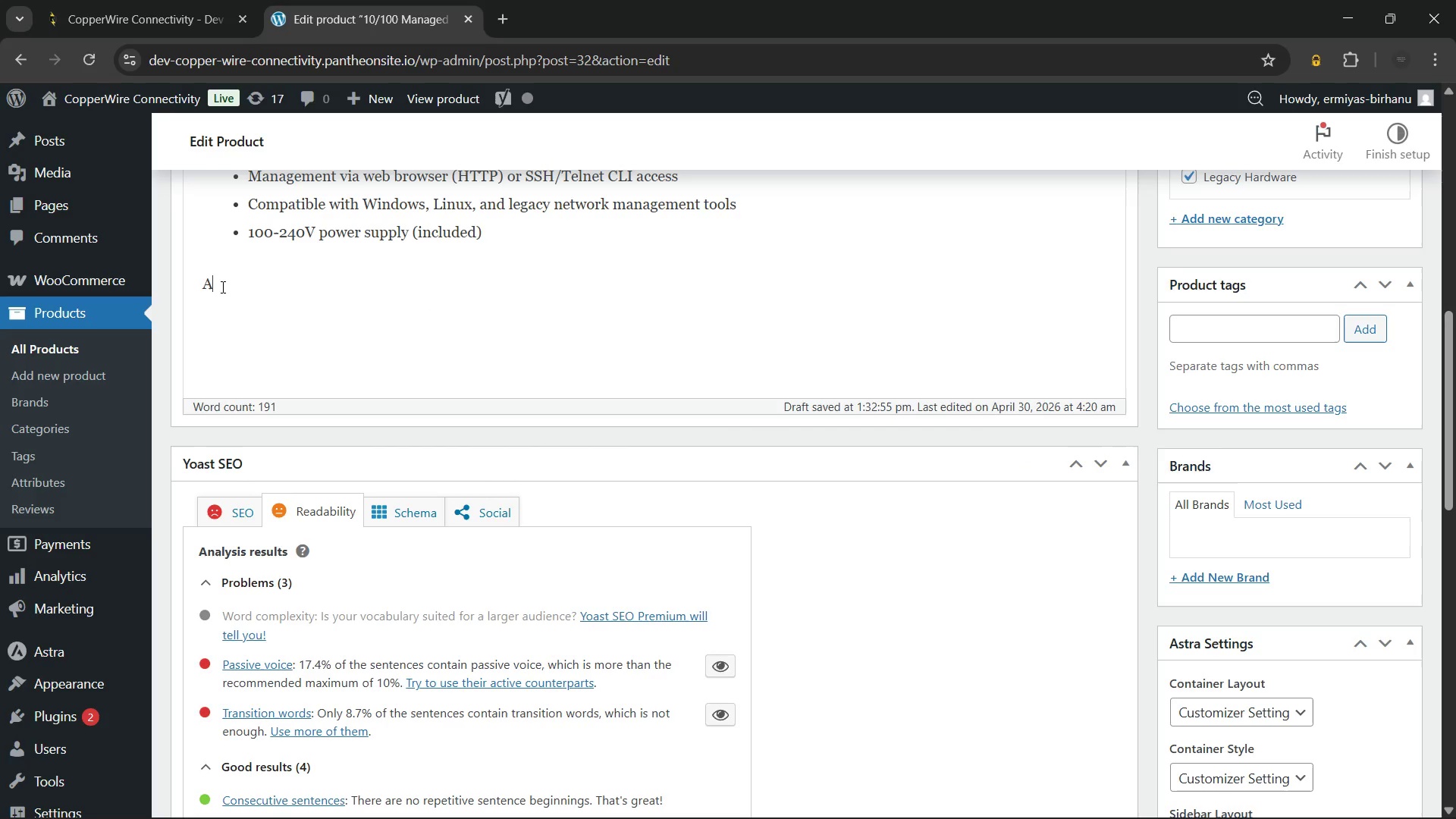 
key(Backspace)
 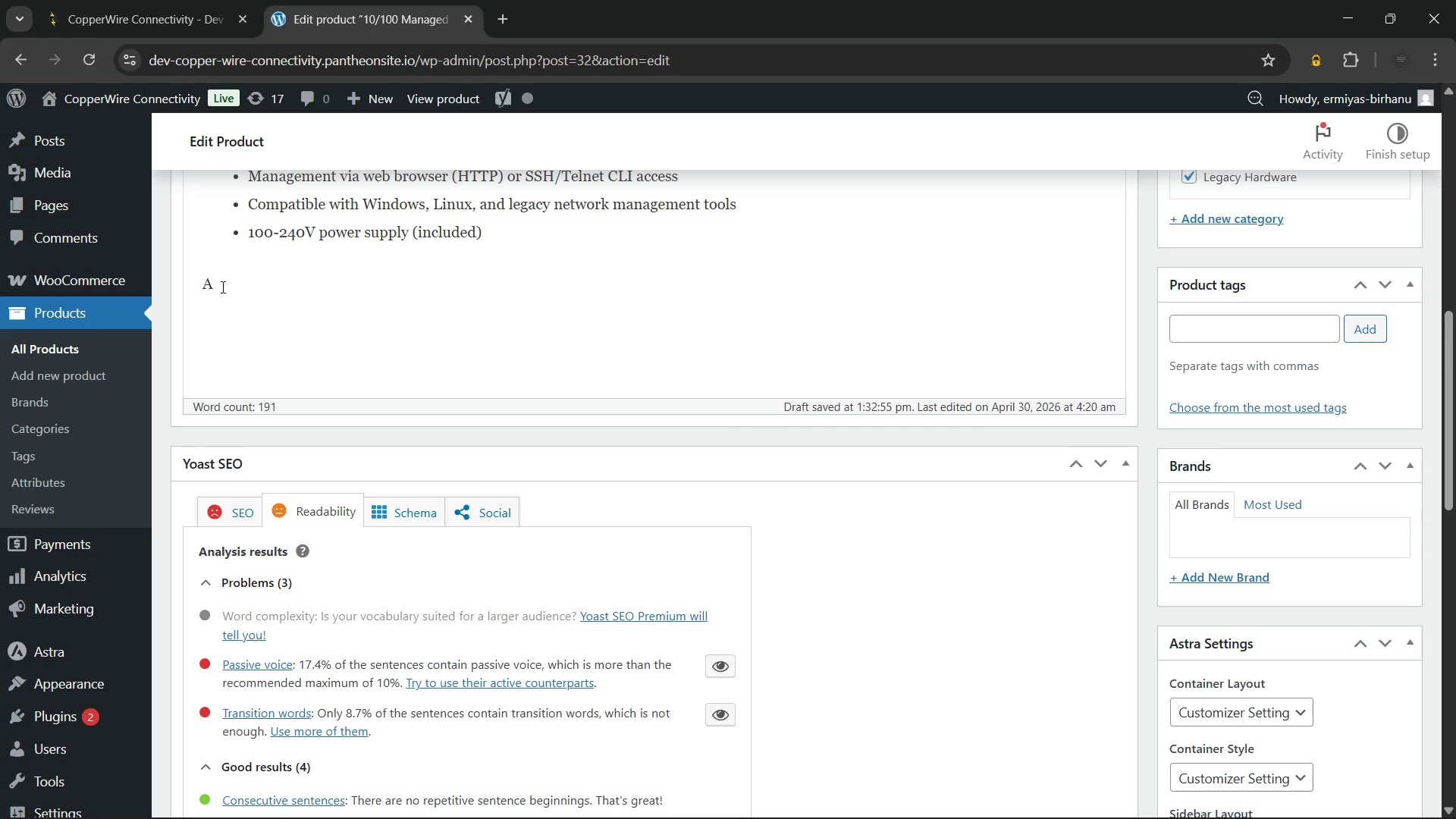 
key(Backspace)
 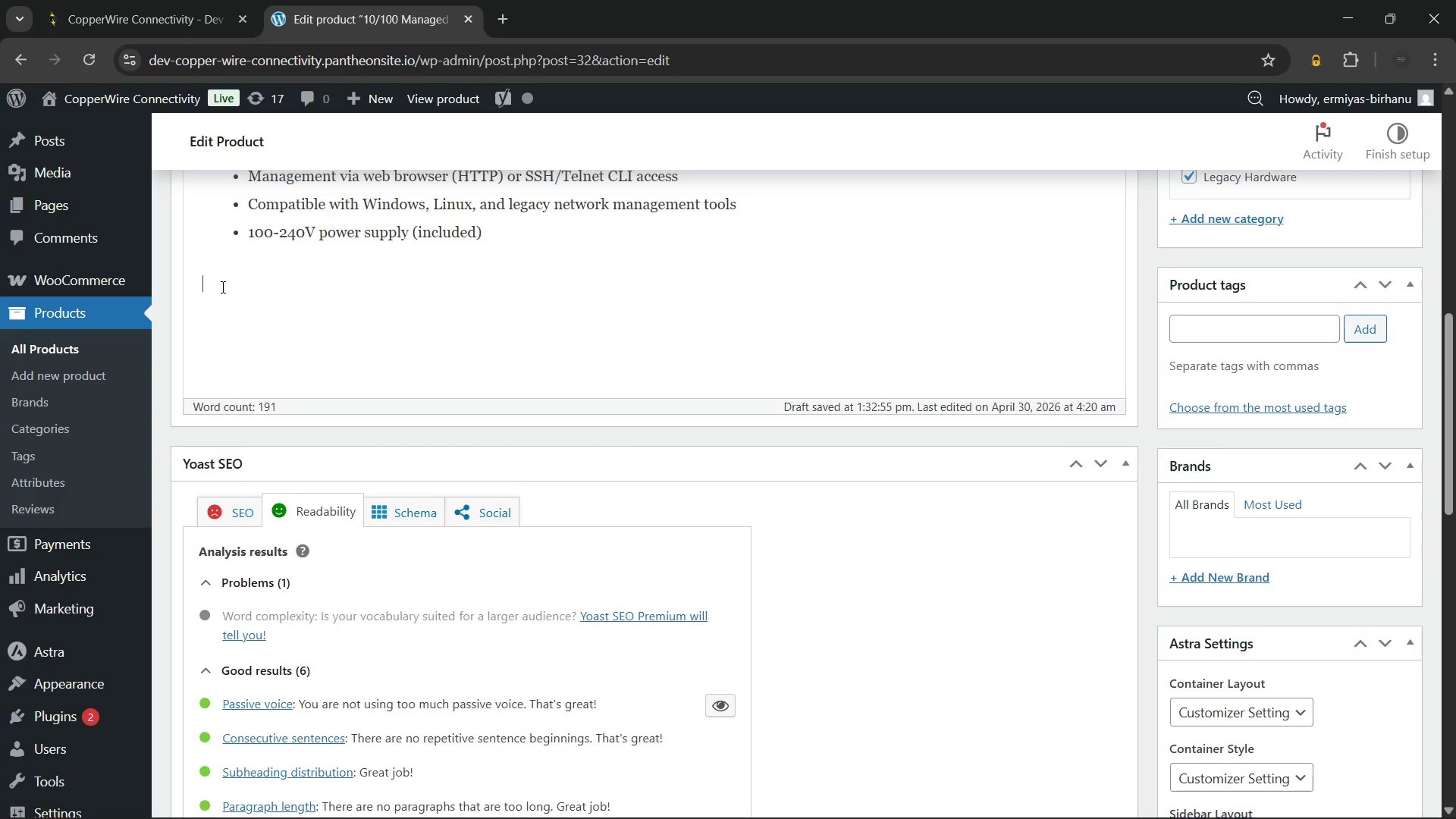 
key(Control+V)
 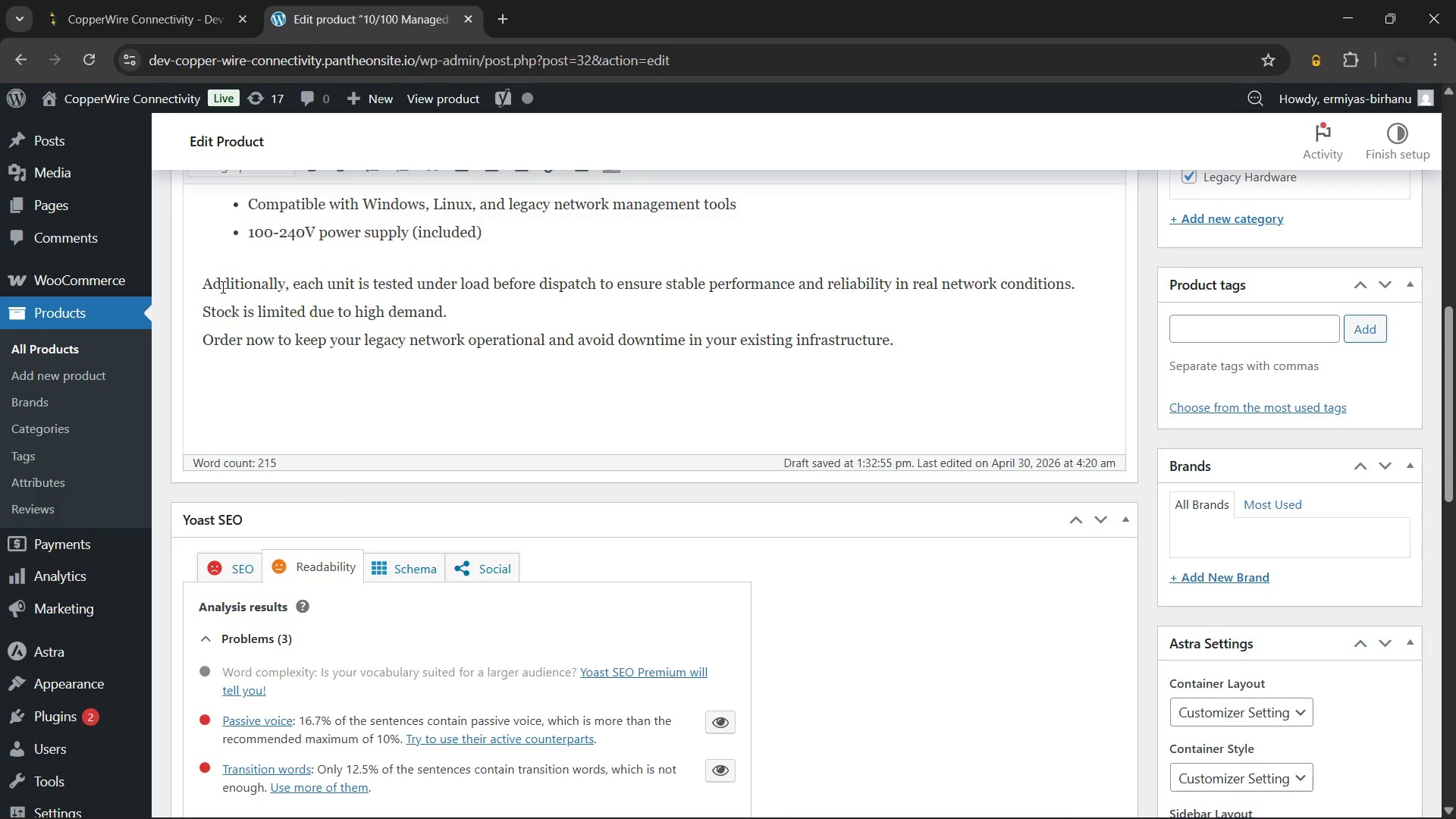 
wait(51.47)
 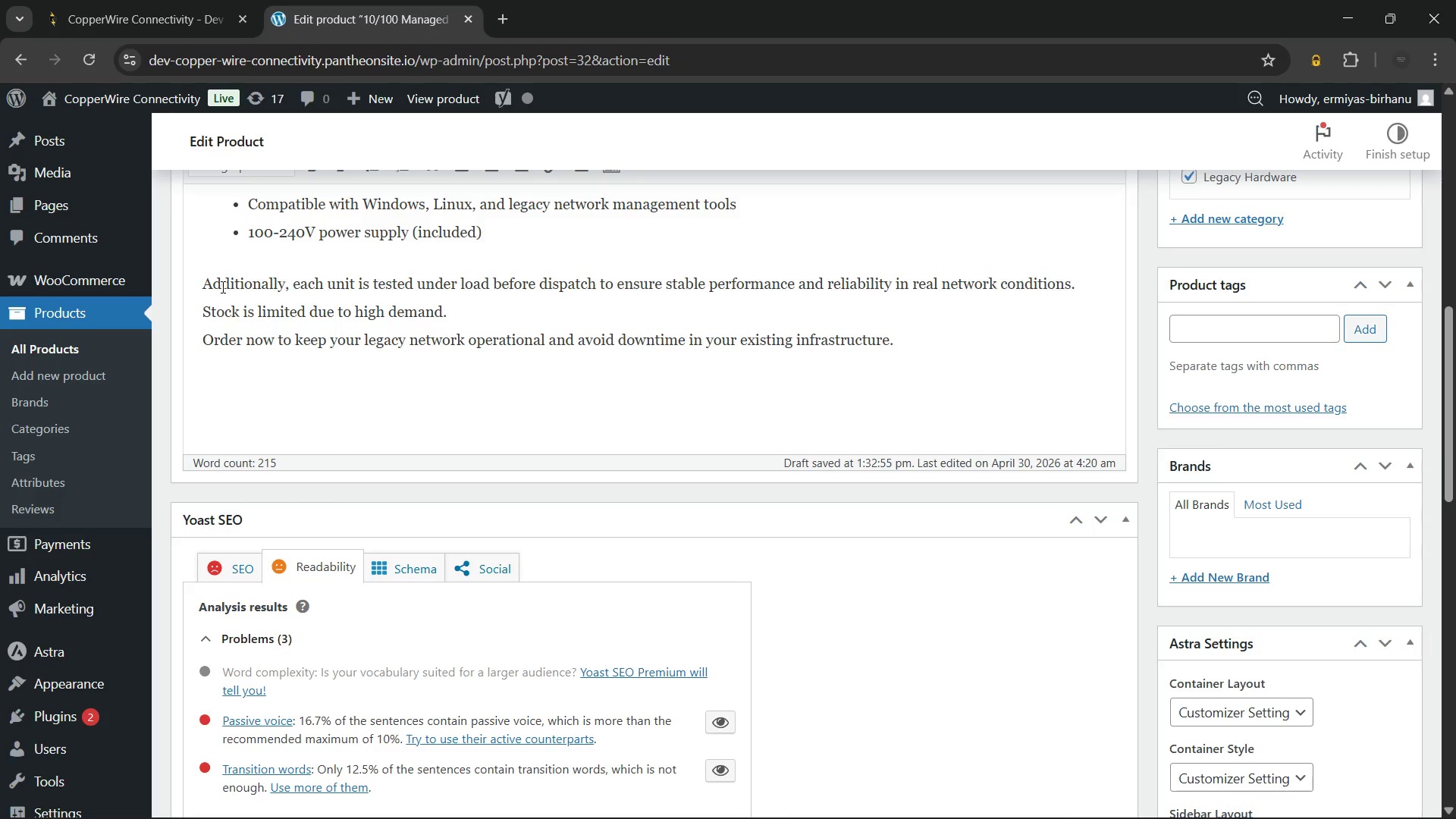 
left_click([819, 795])
 